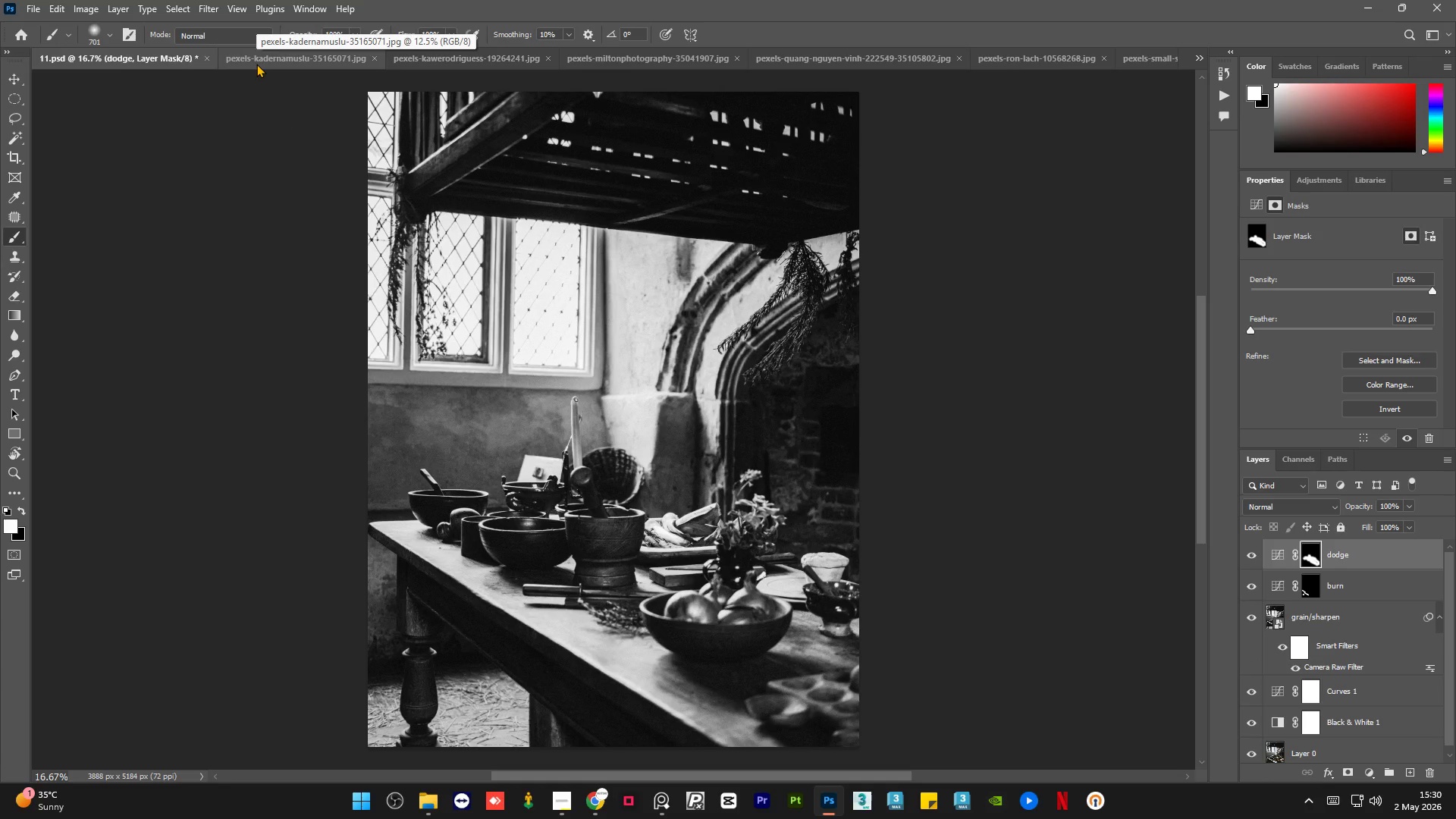 
left_click([256, 64])
 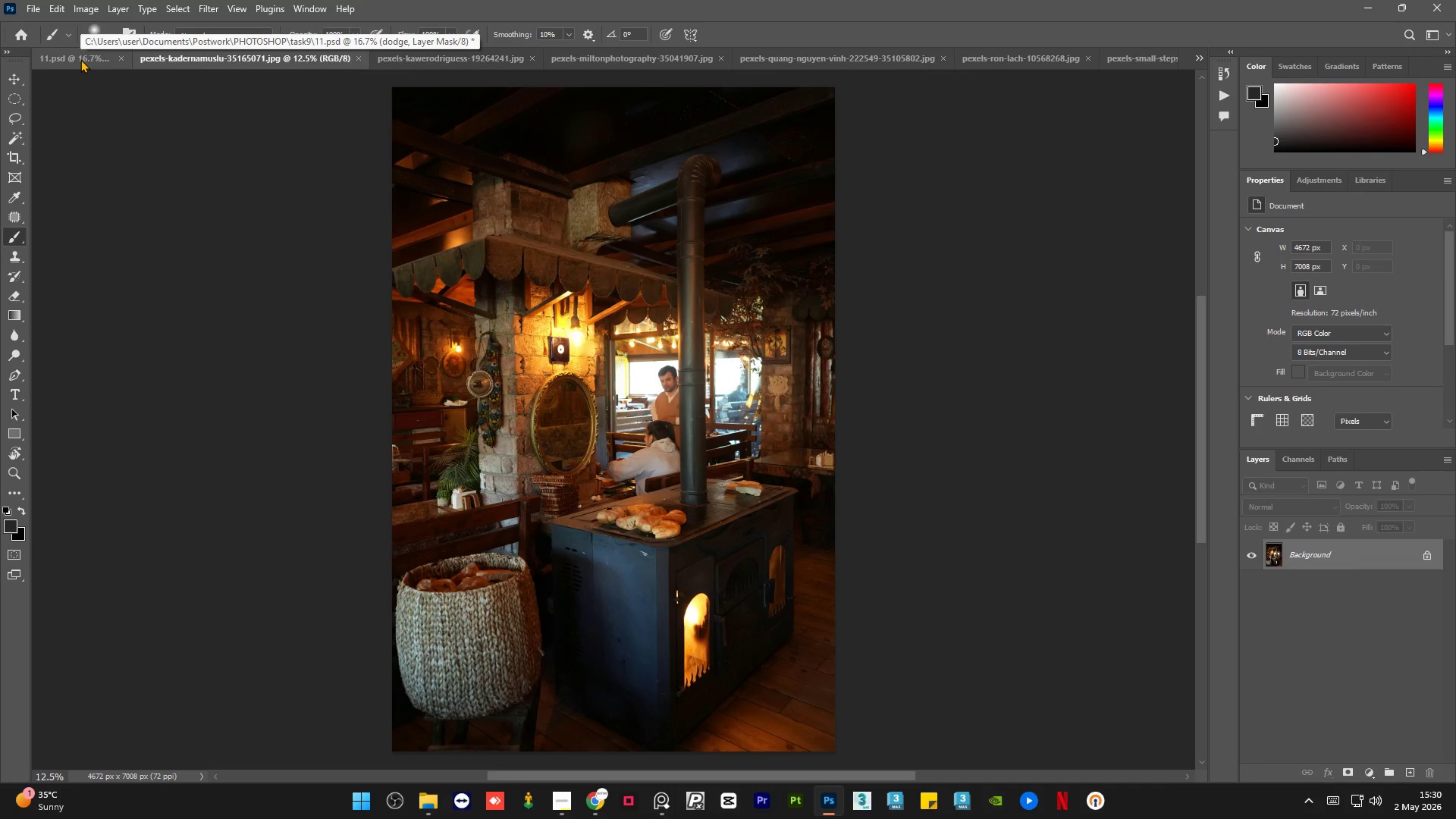 
left_click([80, 59])
 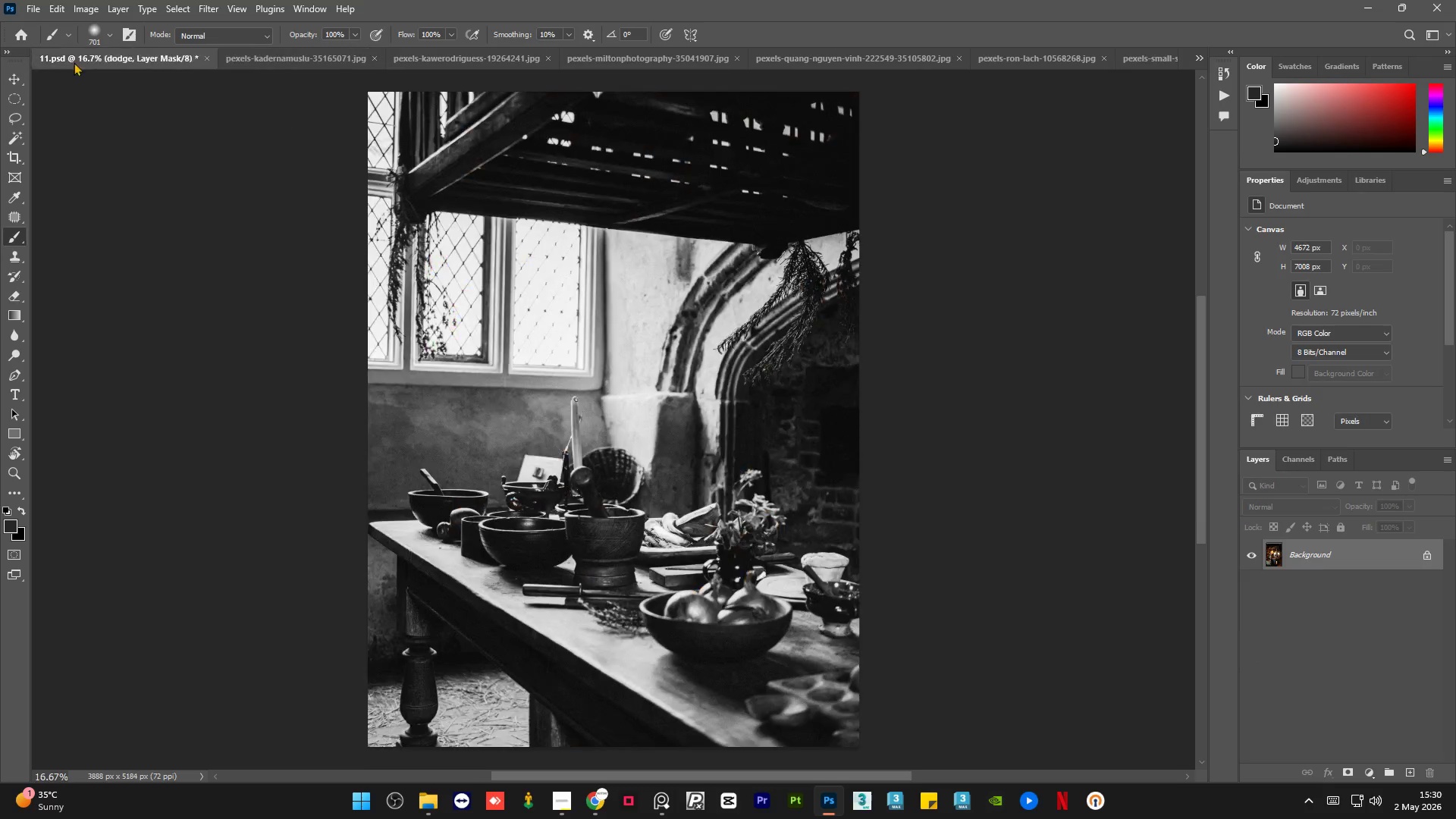 
mouse_move([58, 72])
 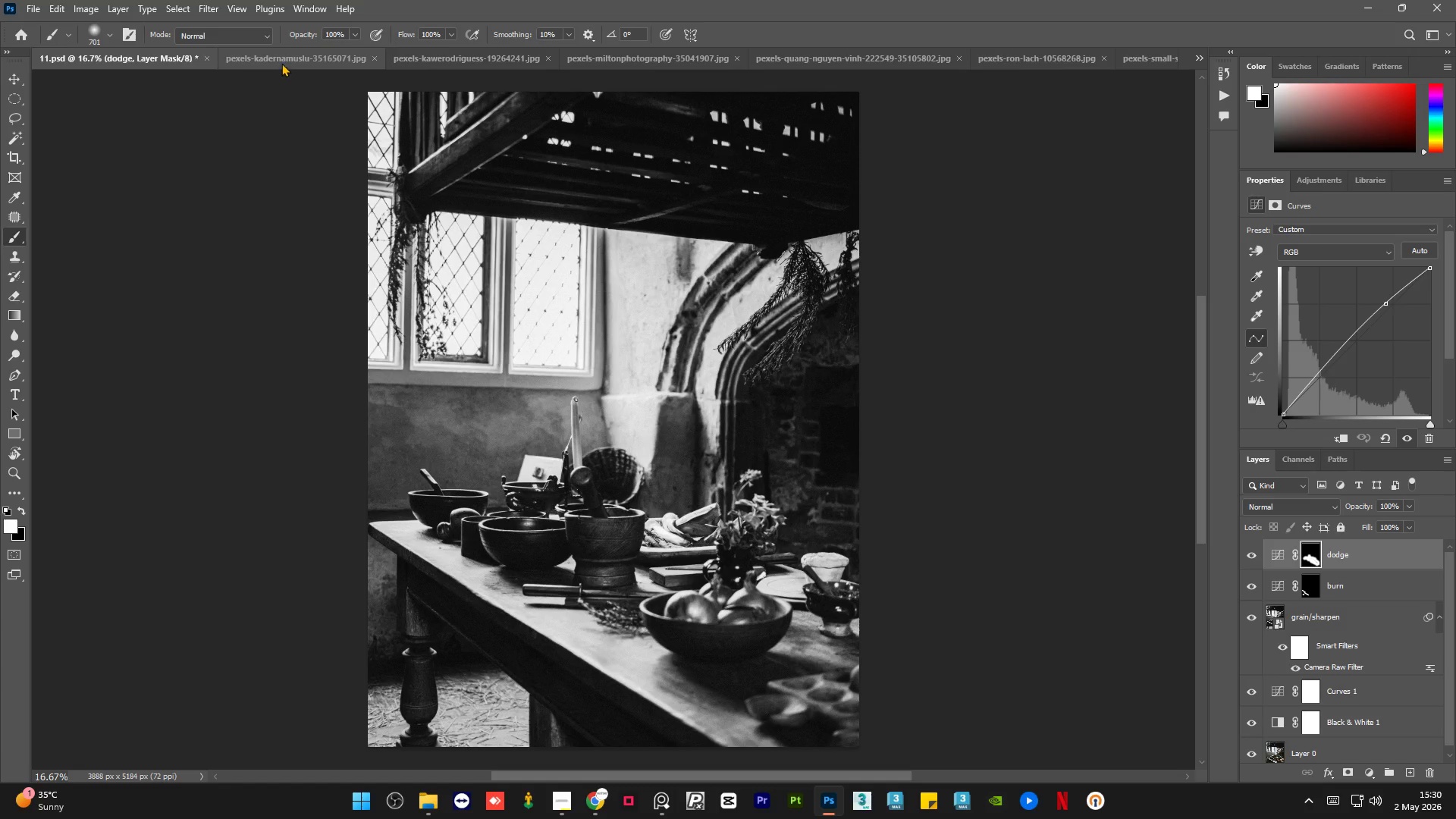 
left_click([283, 61])
 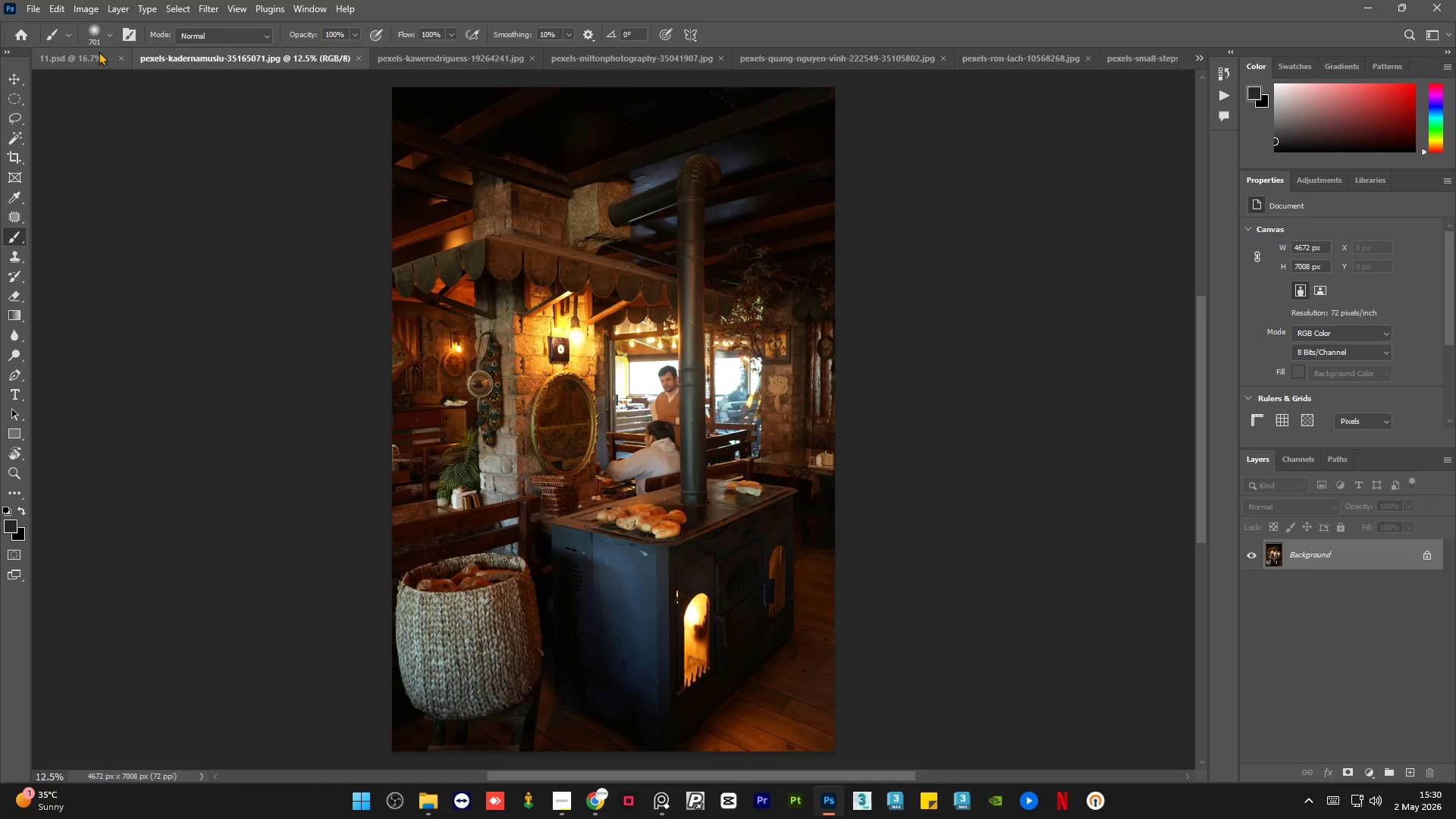 
left_click([89, 55])
 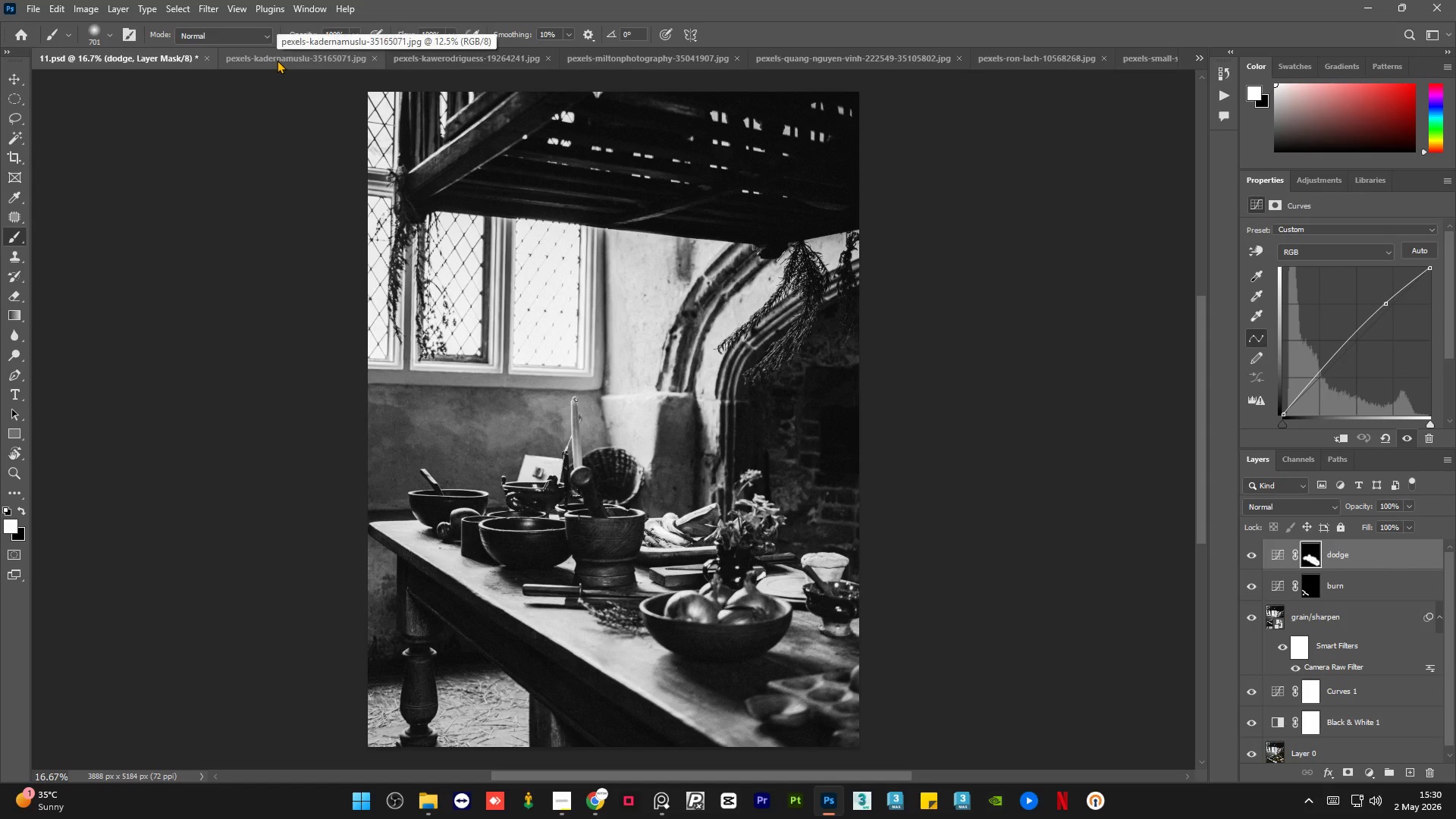 
left_click([277, 60])
 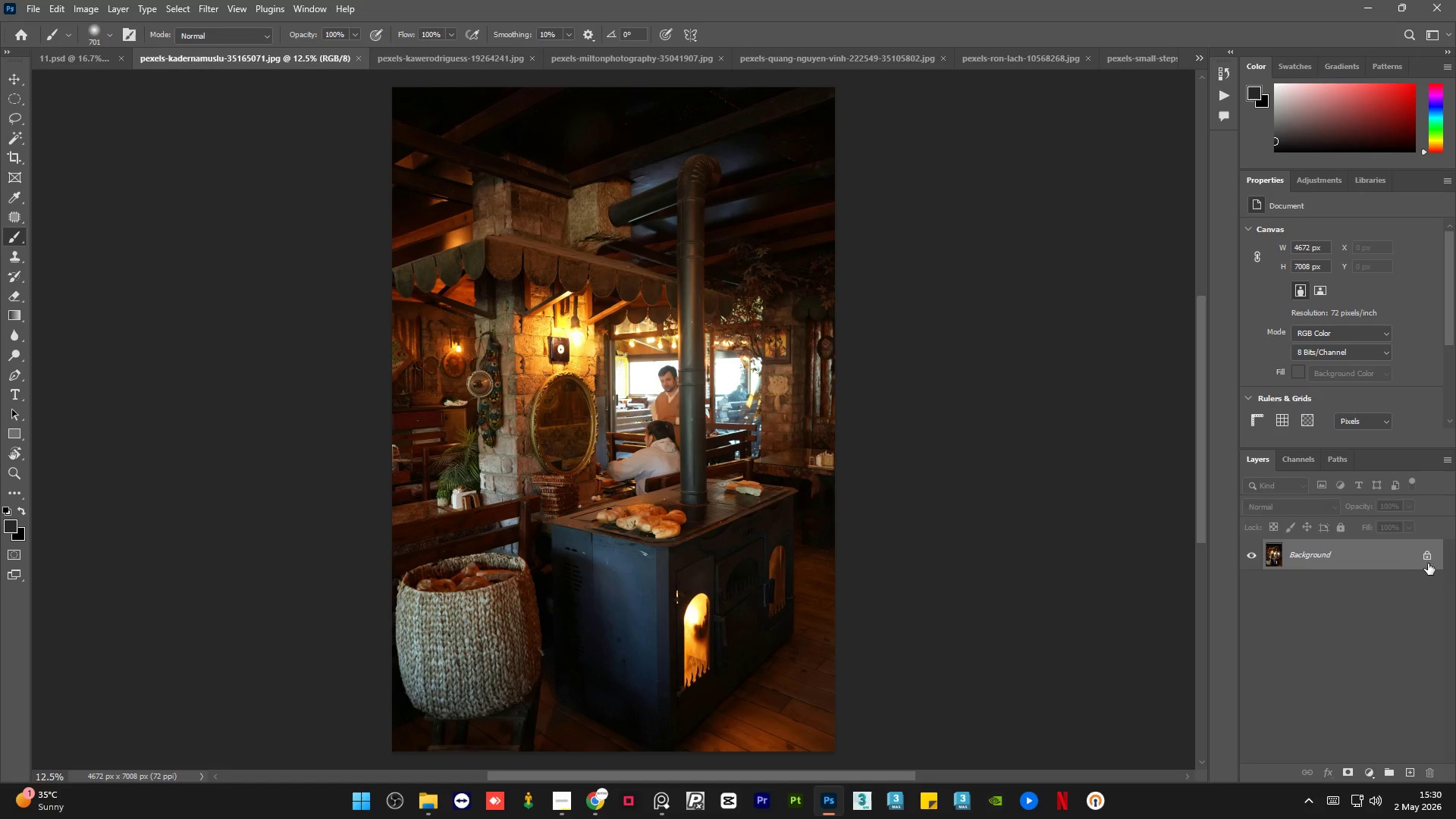 
left_click([1429, 555])
 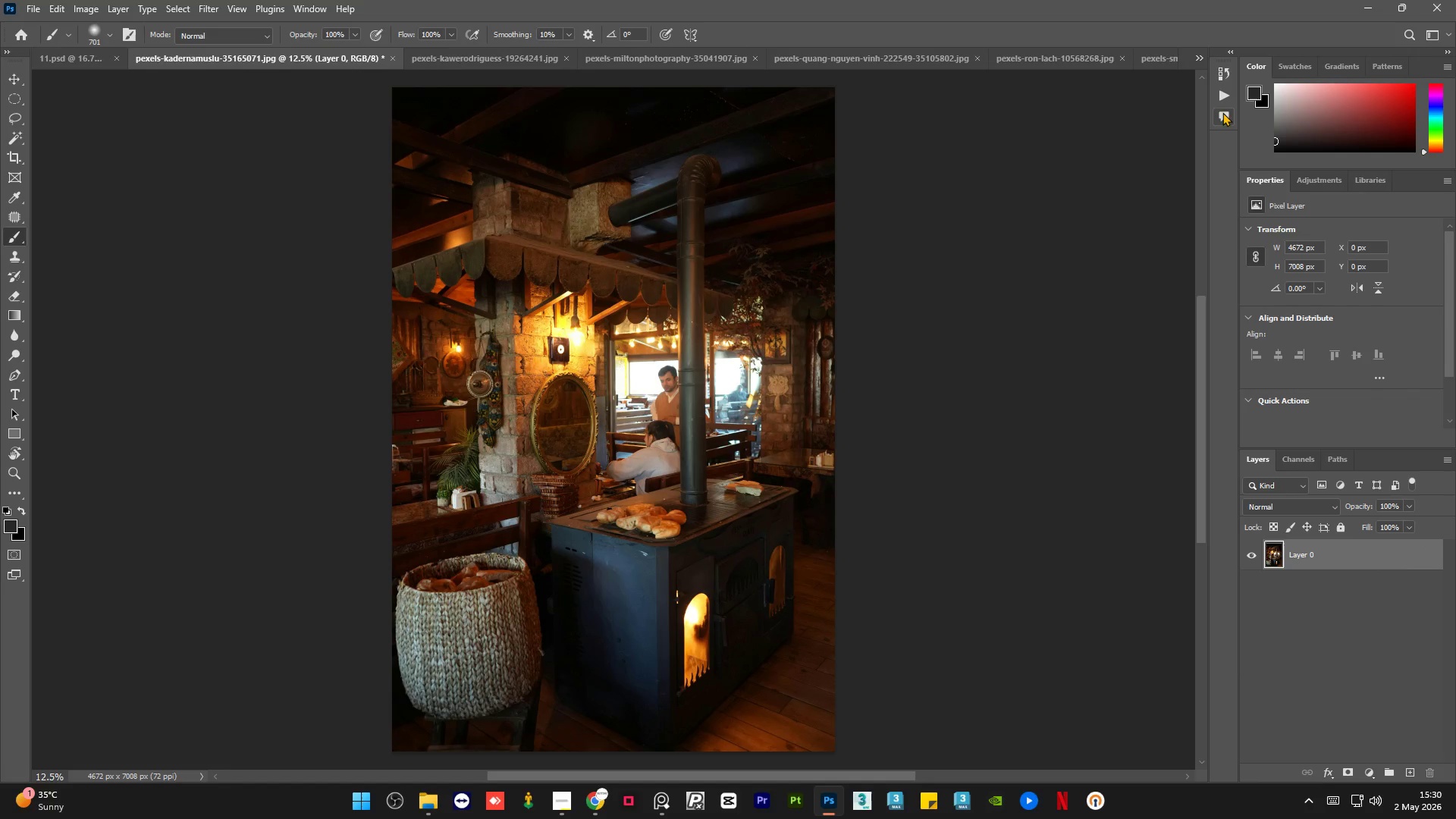 
left_click([1219, 99])
 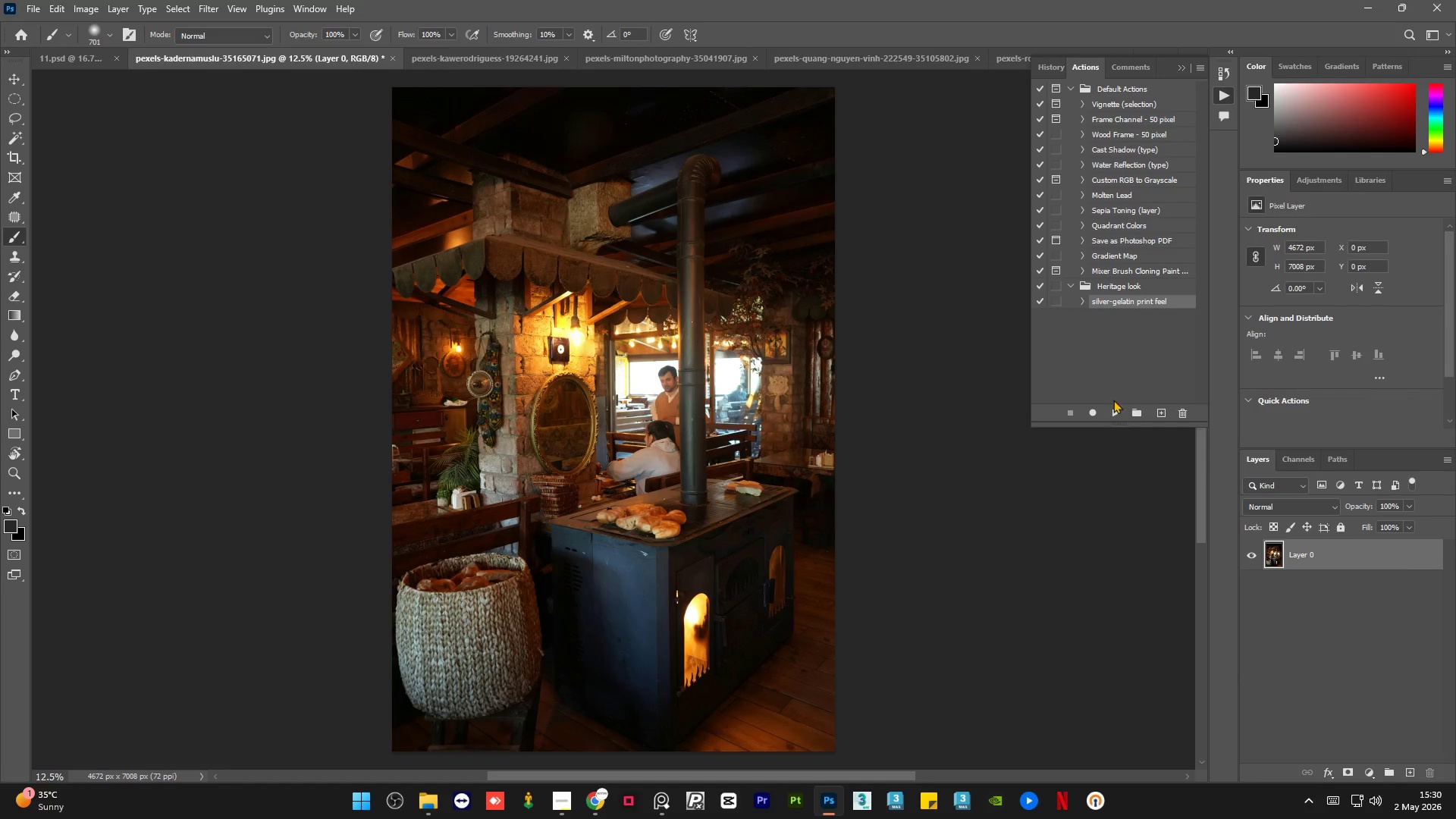 
left_click([1112, 411])
 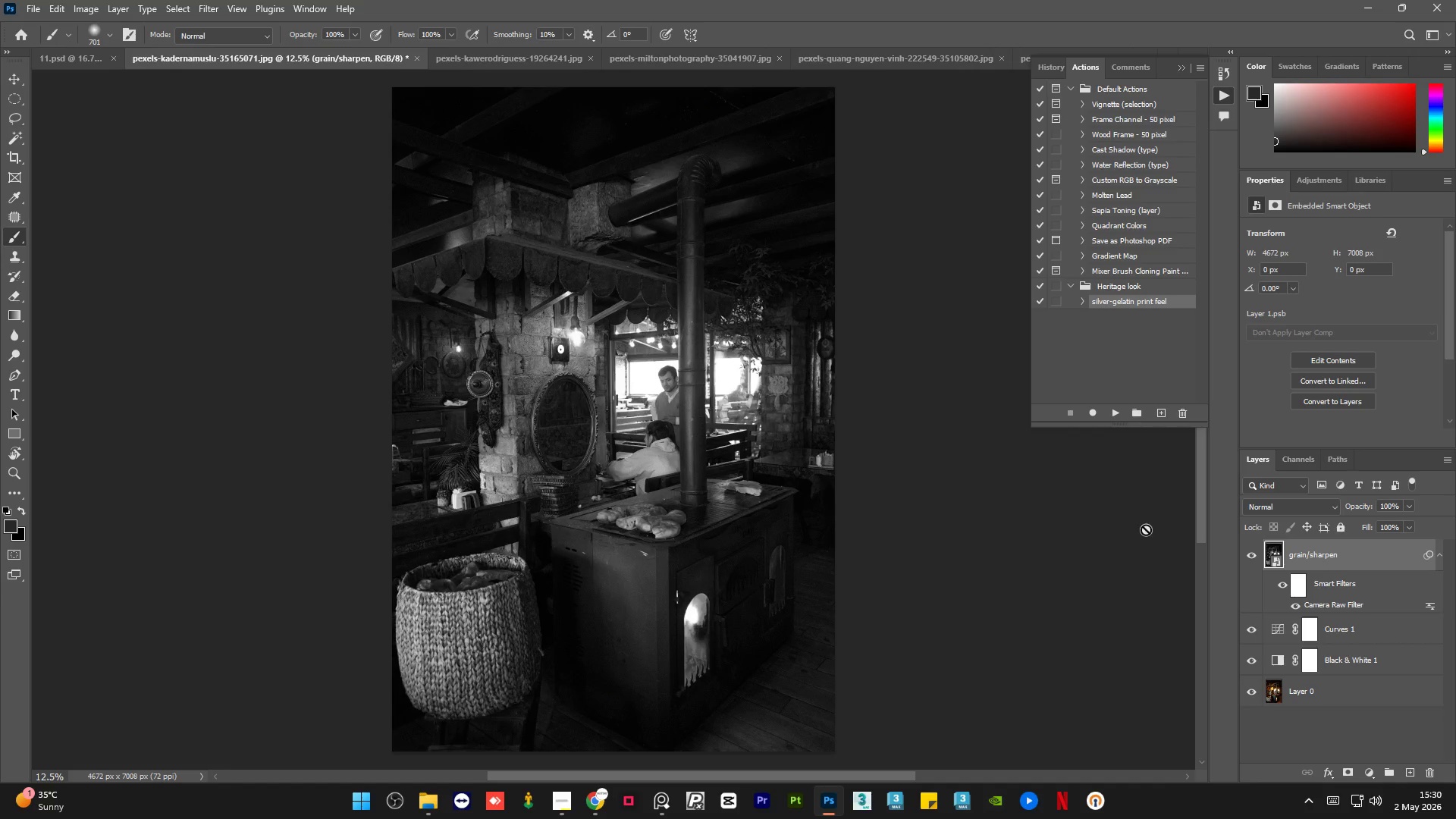 
left_click([1178, 64])
 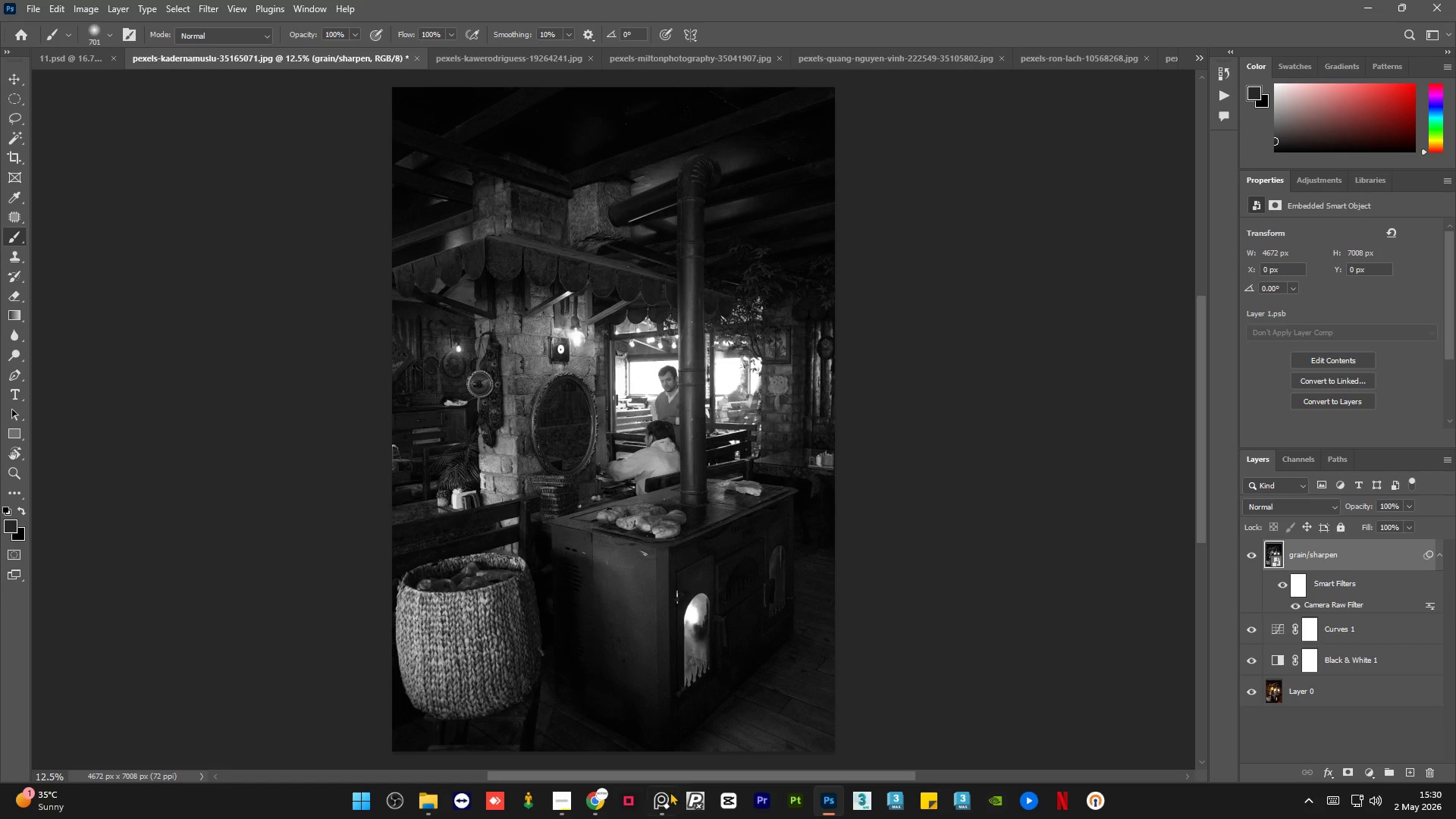 
left_click([667, 802])
 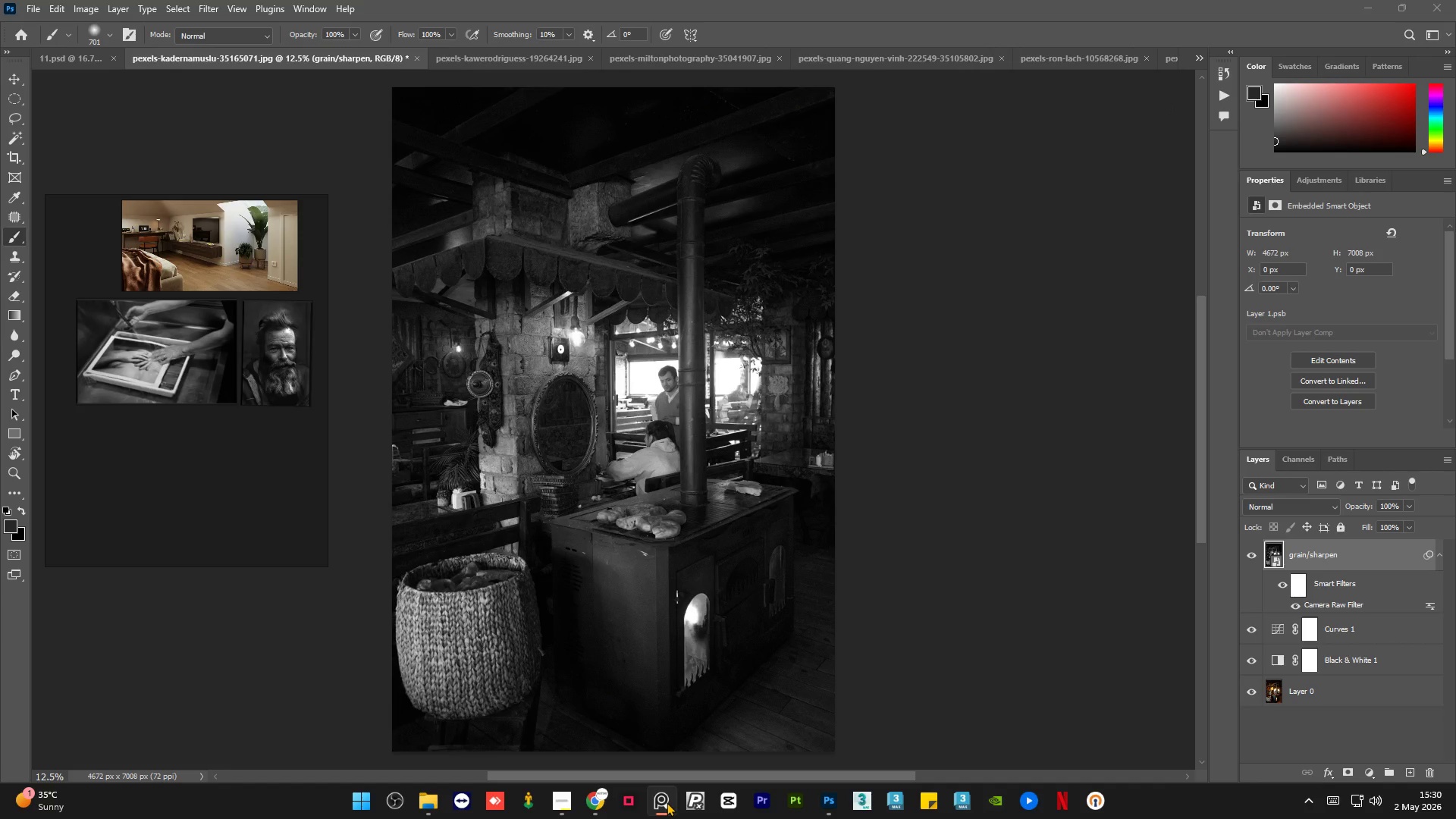 
left_click([667, 802])
 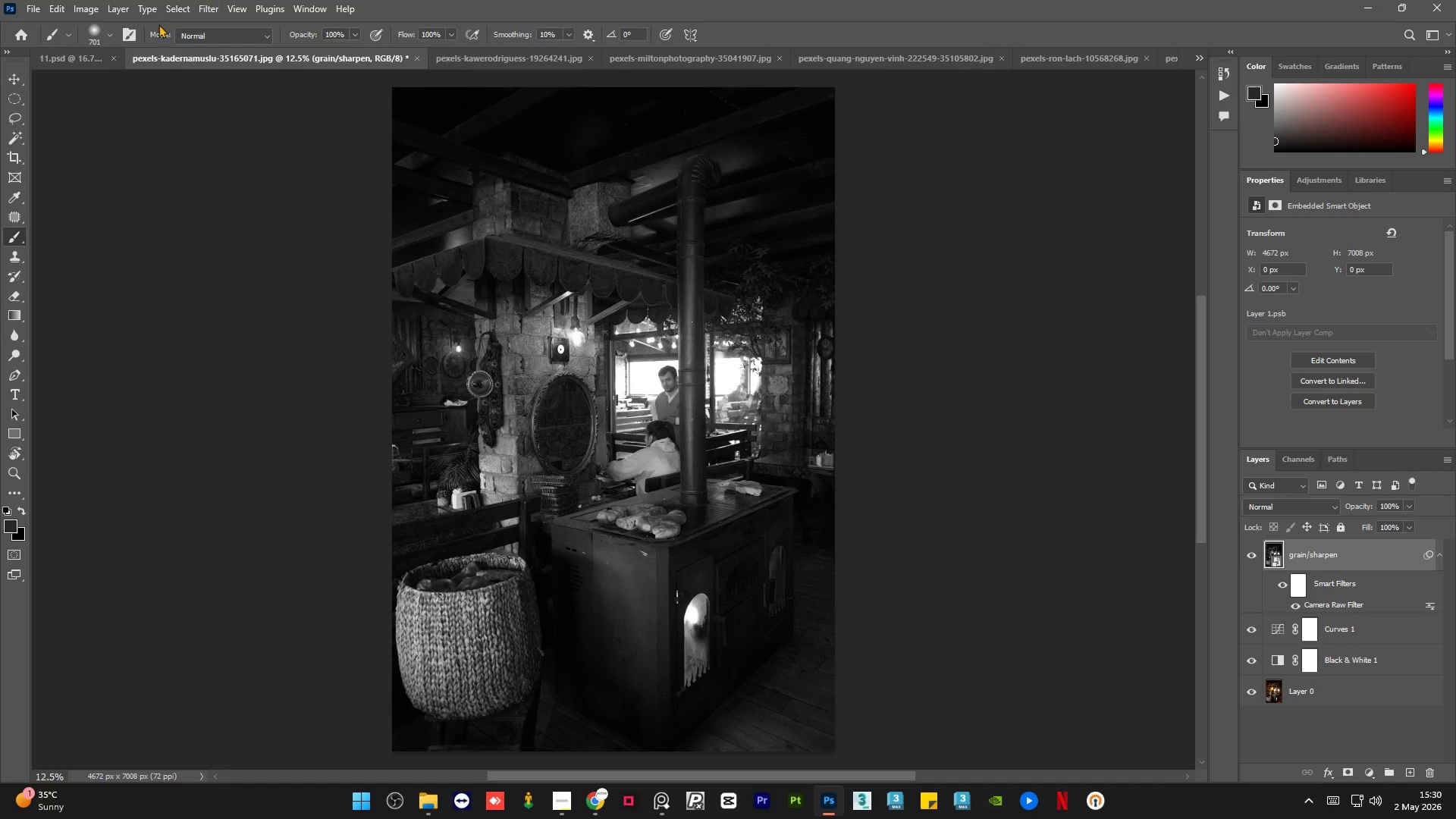 
left_click([66, 55])
 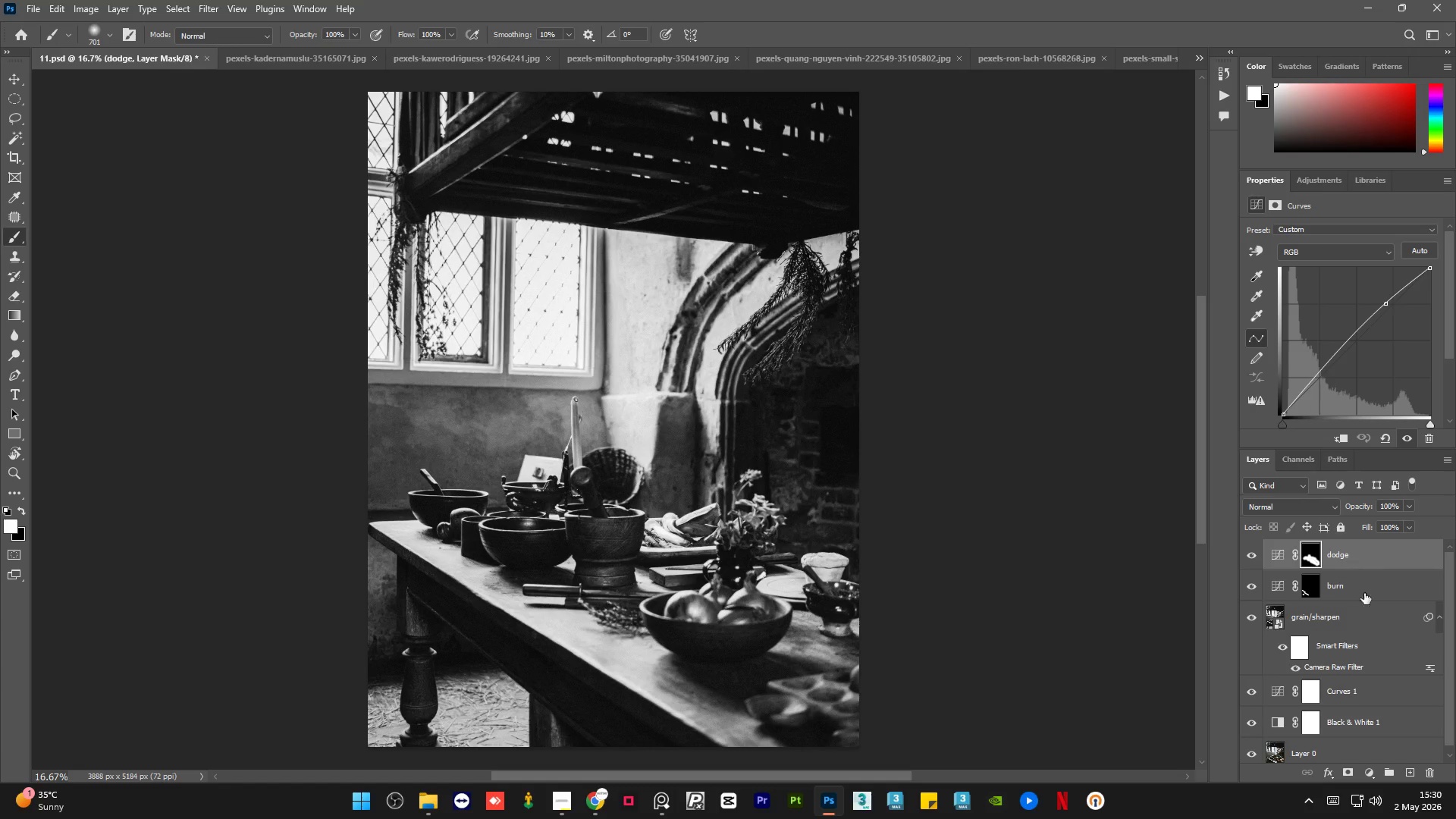 
left_click([1373, 592])
 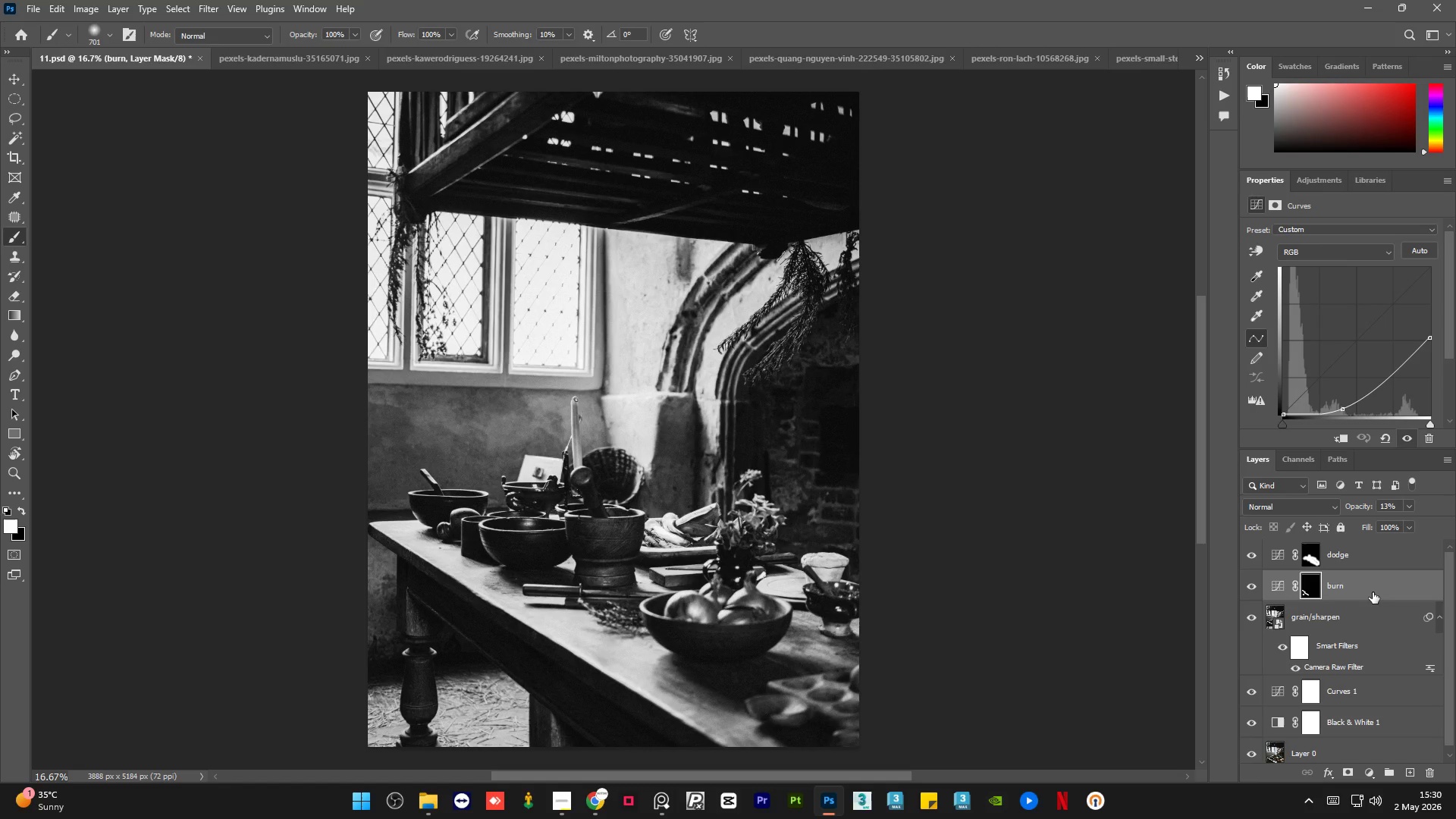 
key(Control+C)
 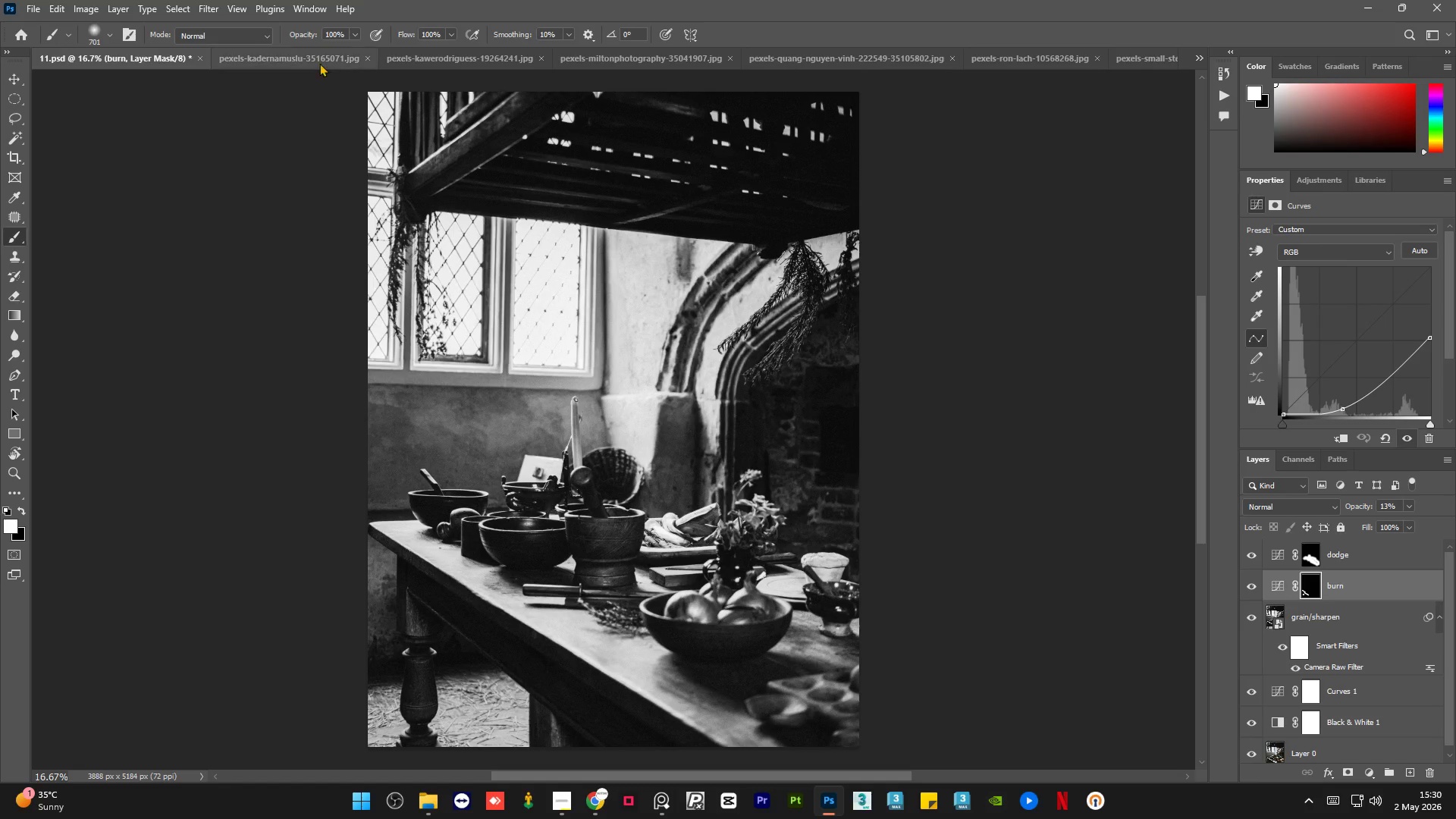 
left_click([311, 60])
 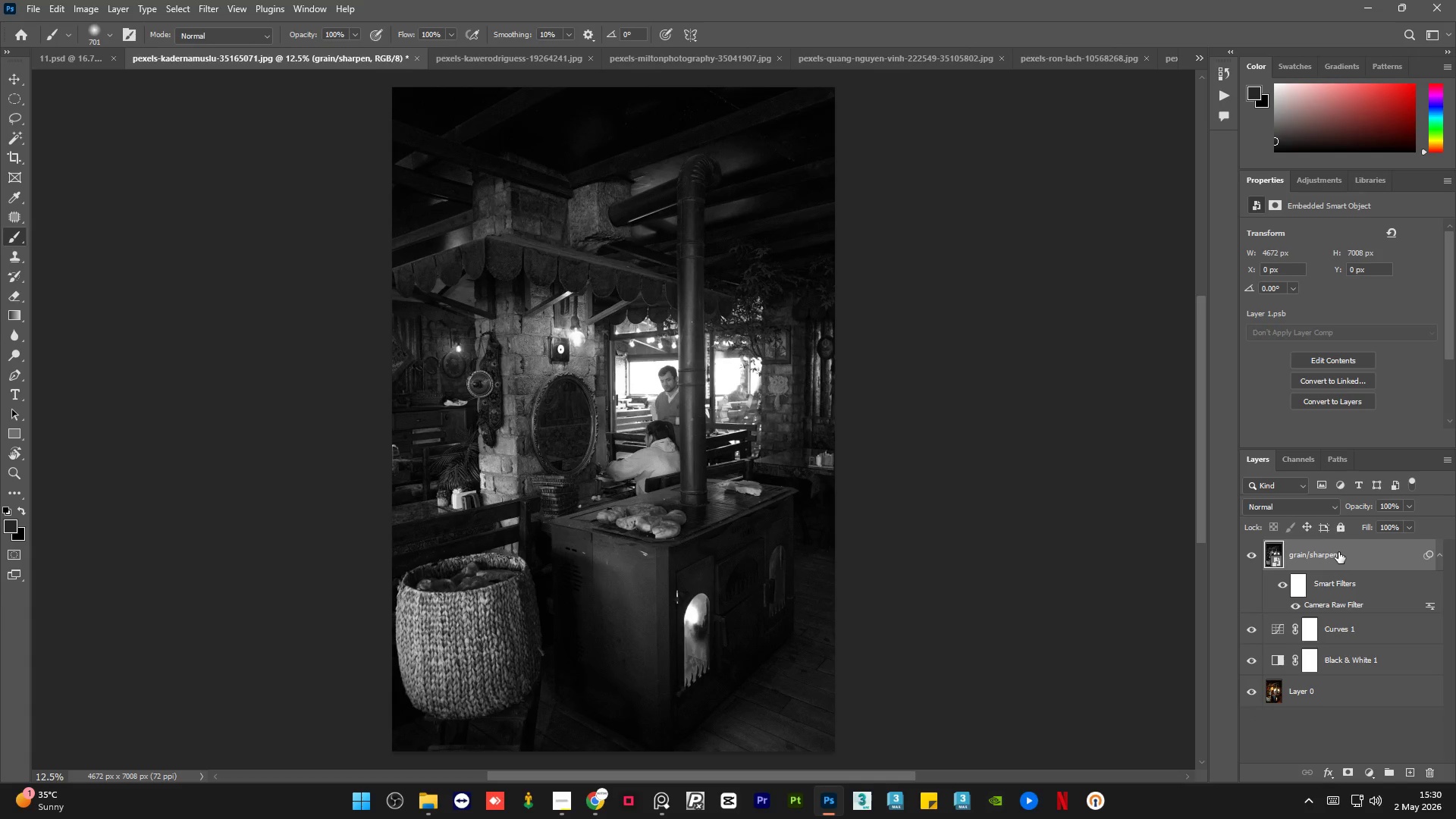 
key(Control+V)
 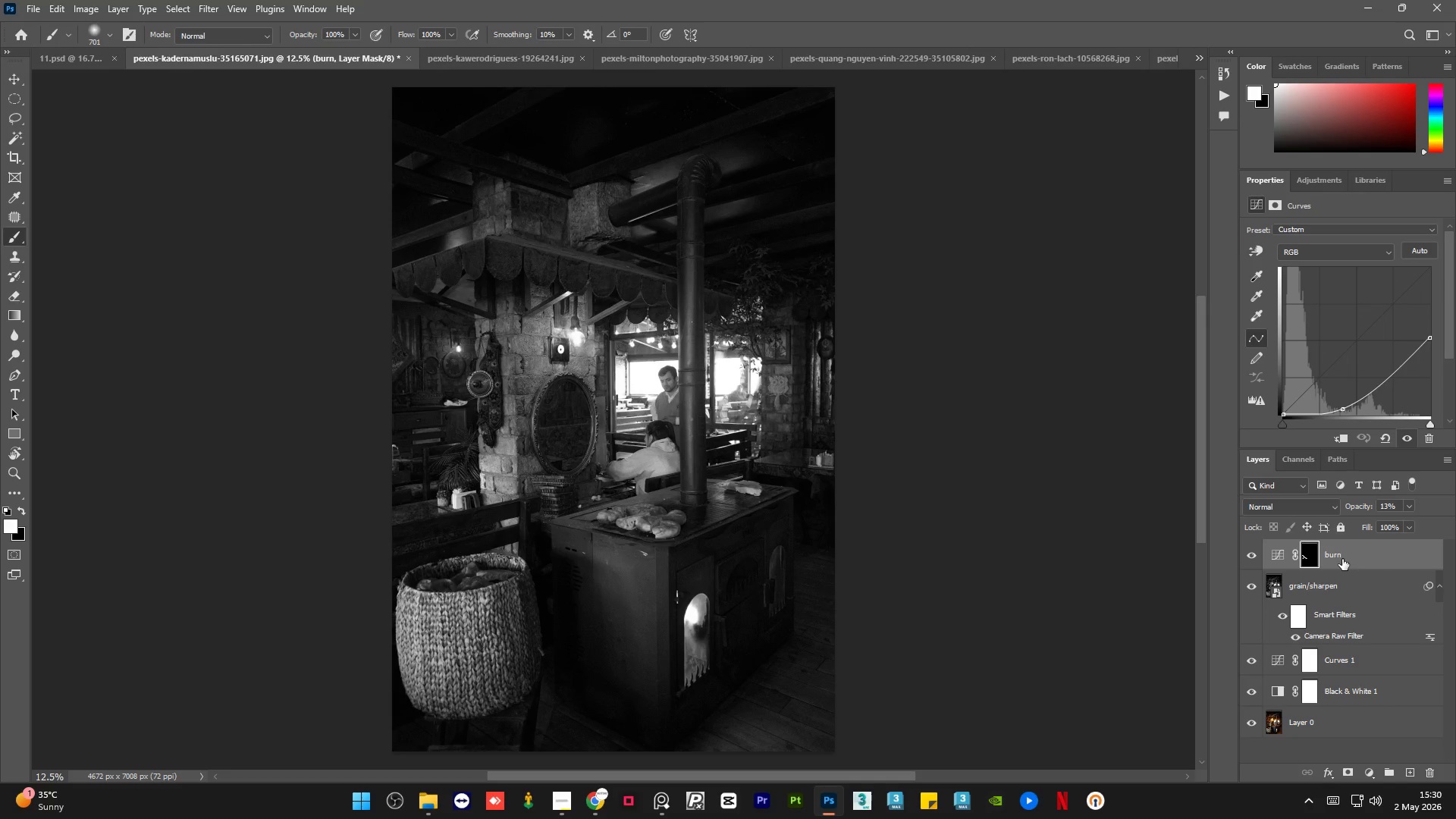 
right_click([1350, 557])
 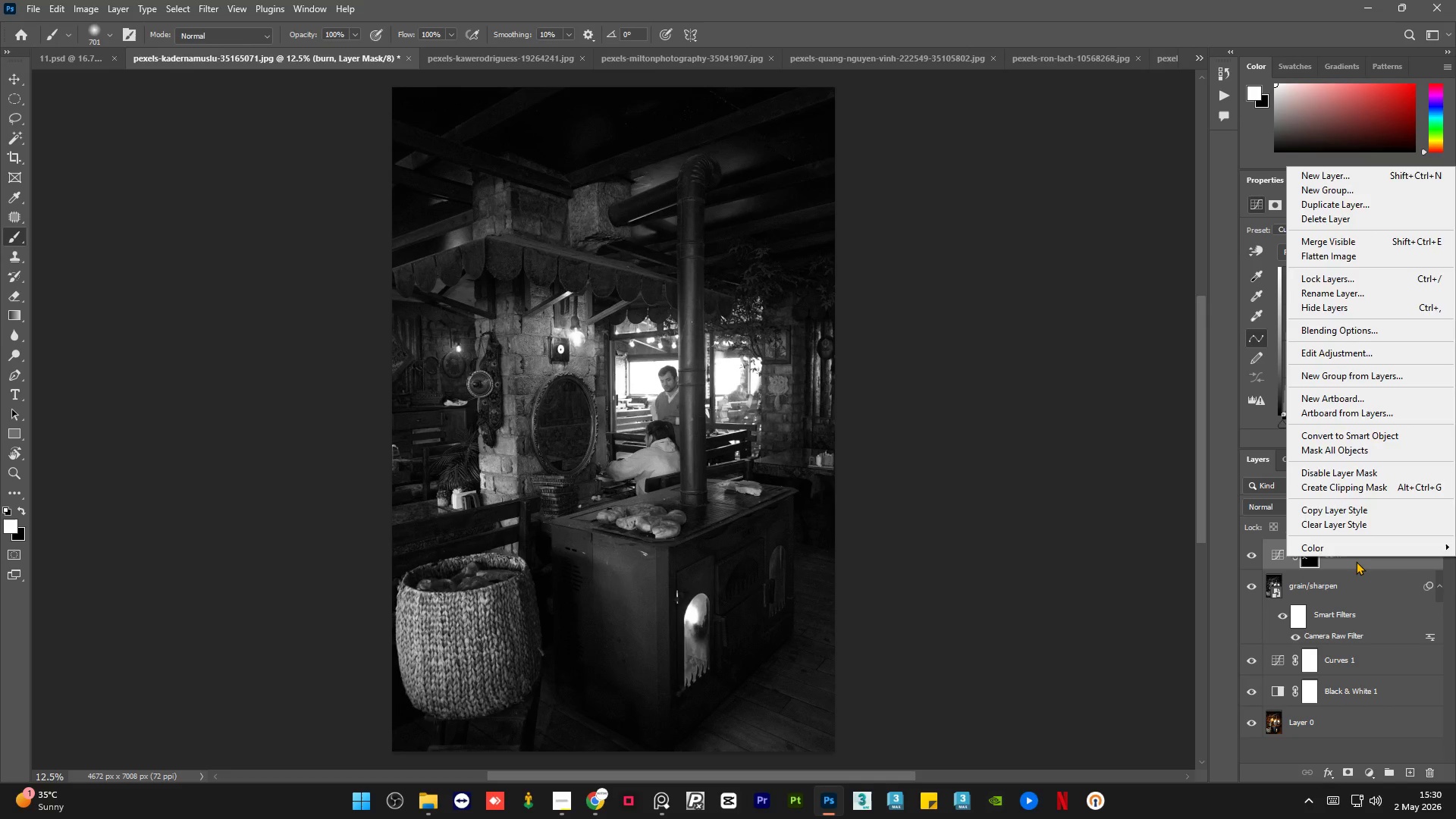 
left_click([1356, 562])
 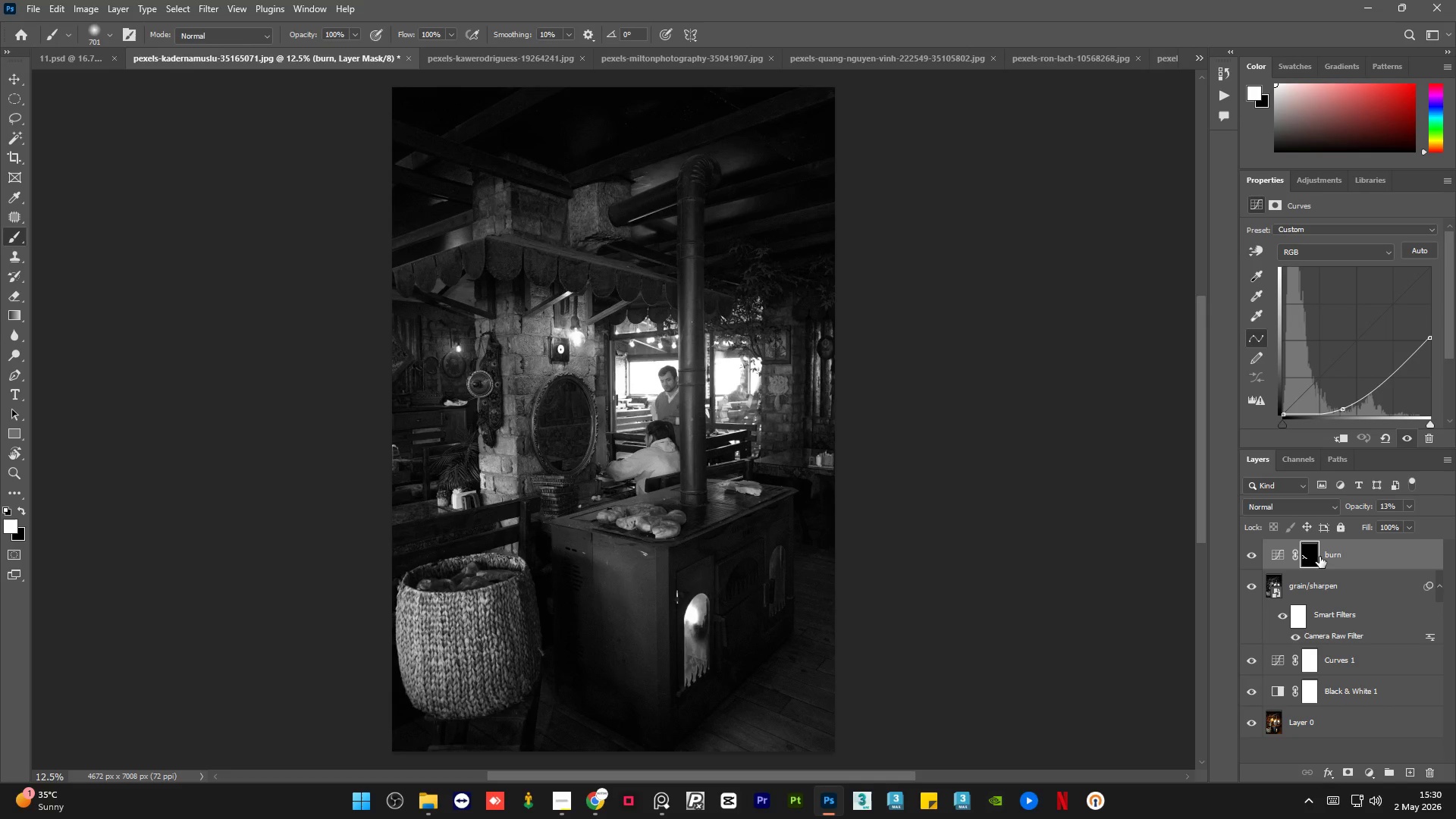 
mouse_move([1338, 569])
 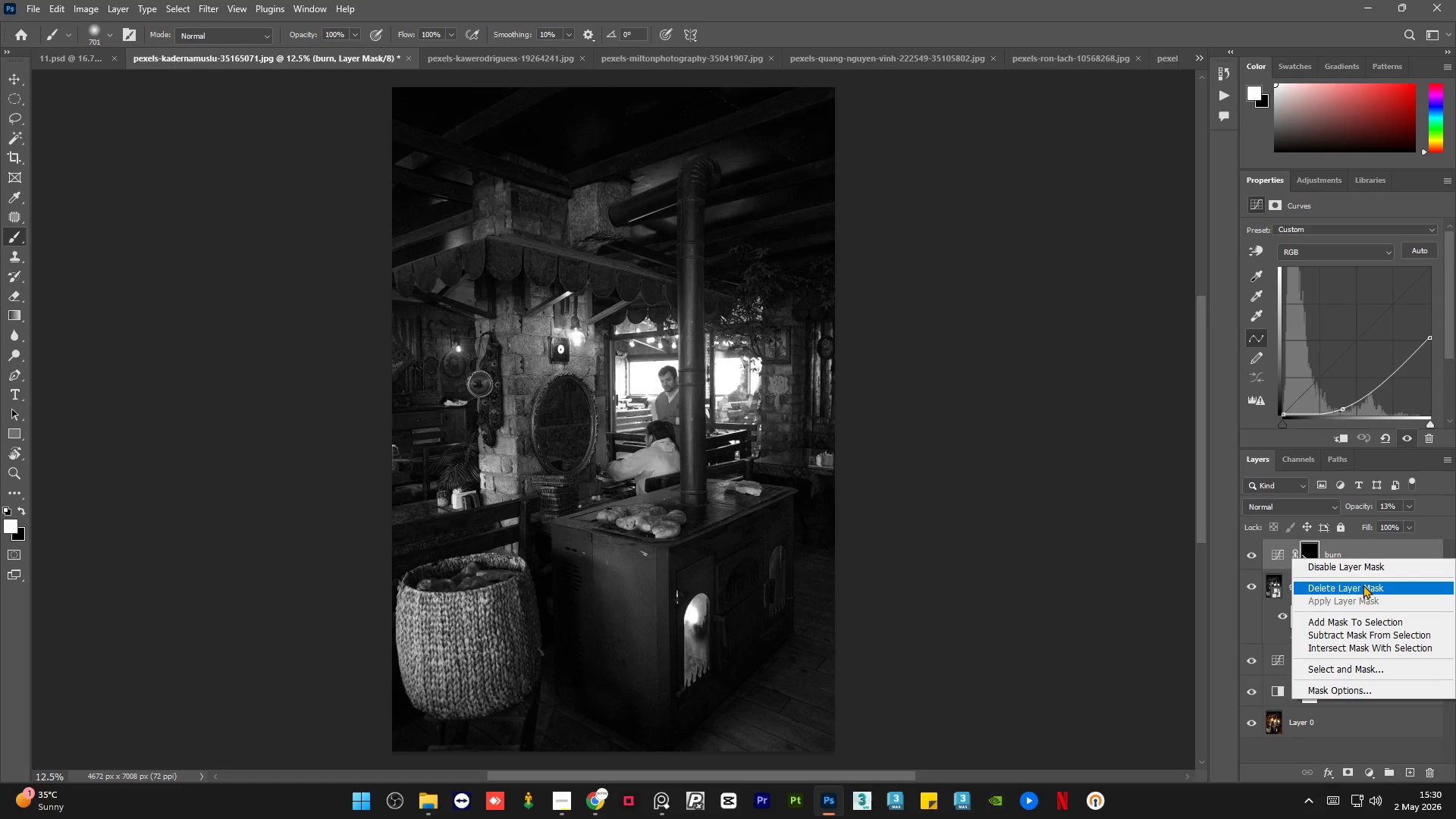 
left_click([1363, 585])
 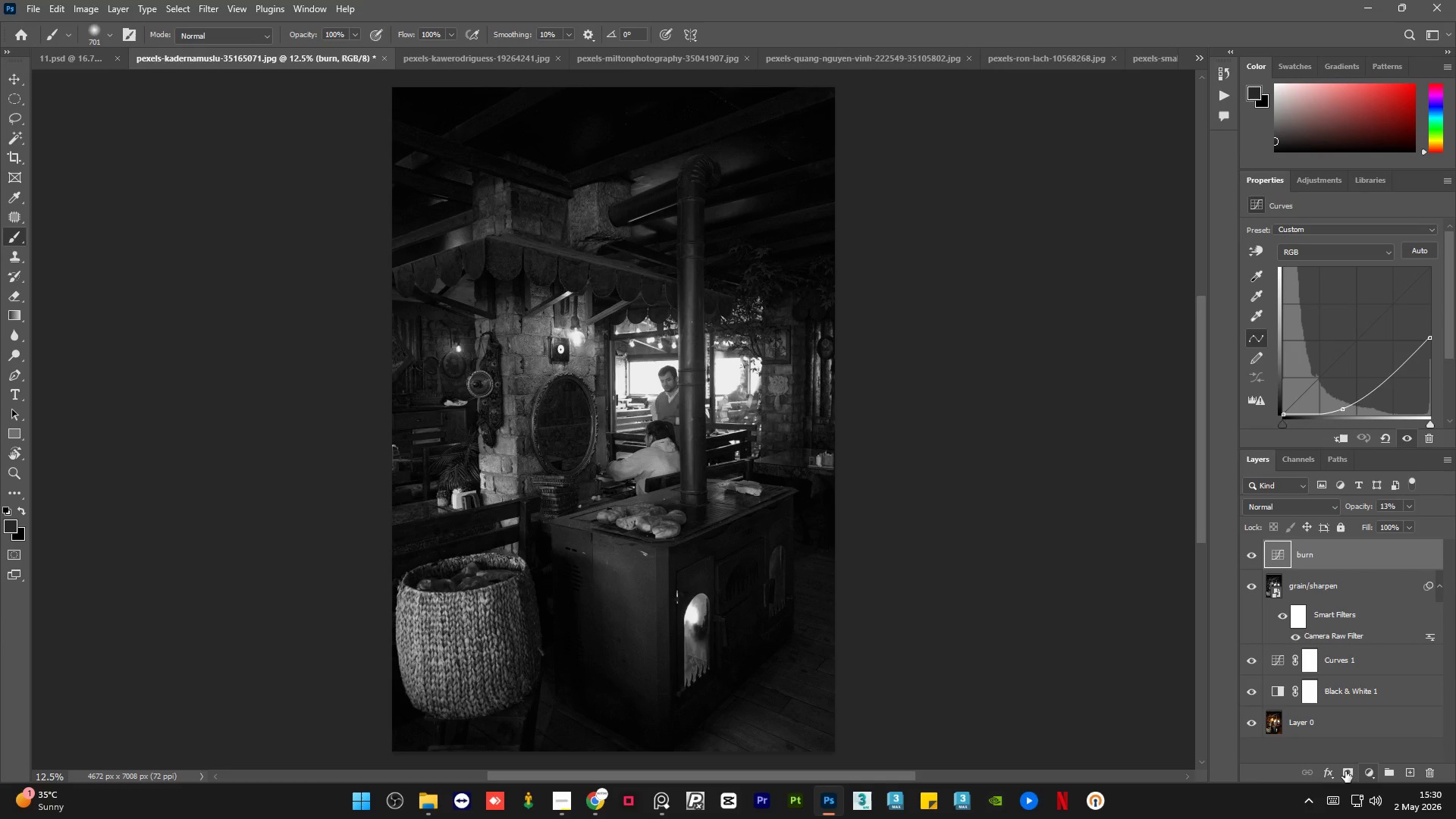 
left_click([1345, 776])
 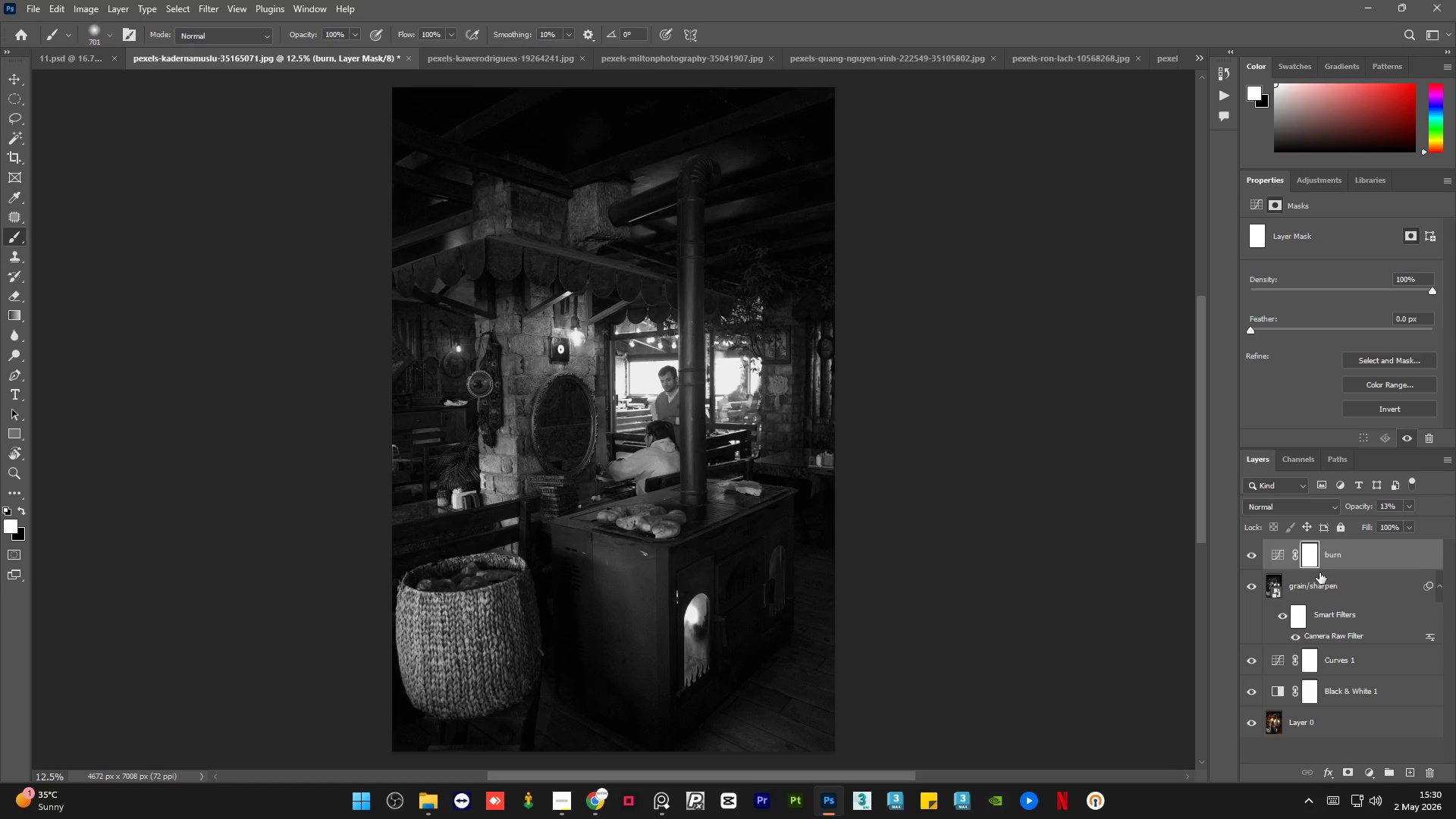 
key(Control+I)
 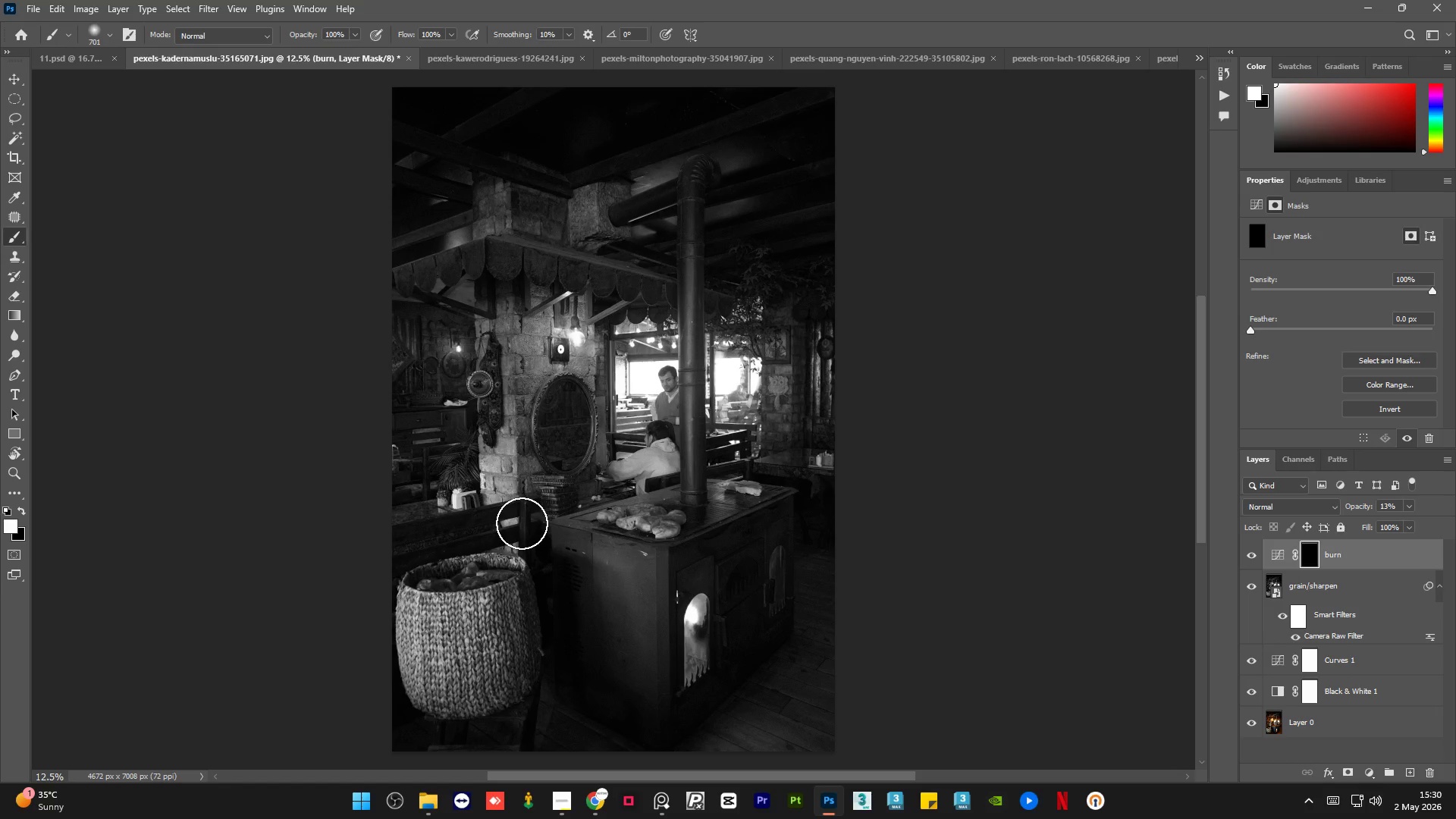 
hold_key(key=AltLeft, duration=0.62)
 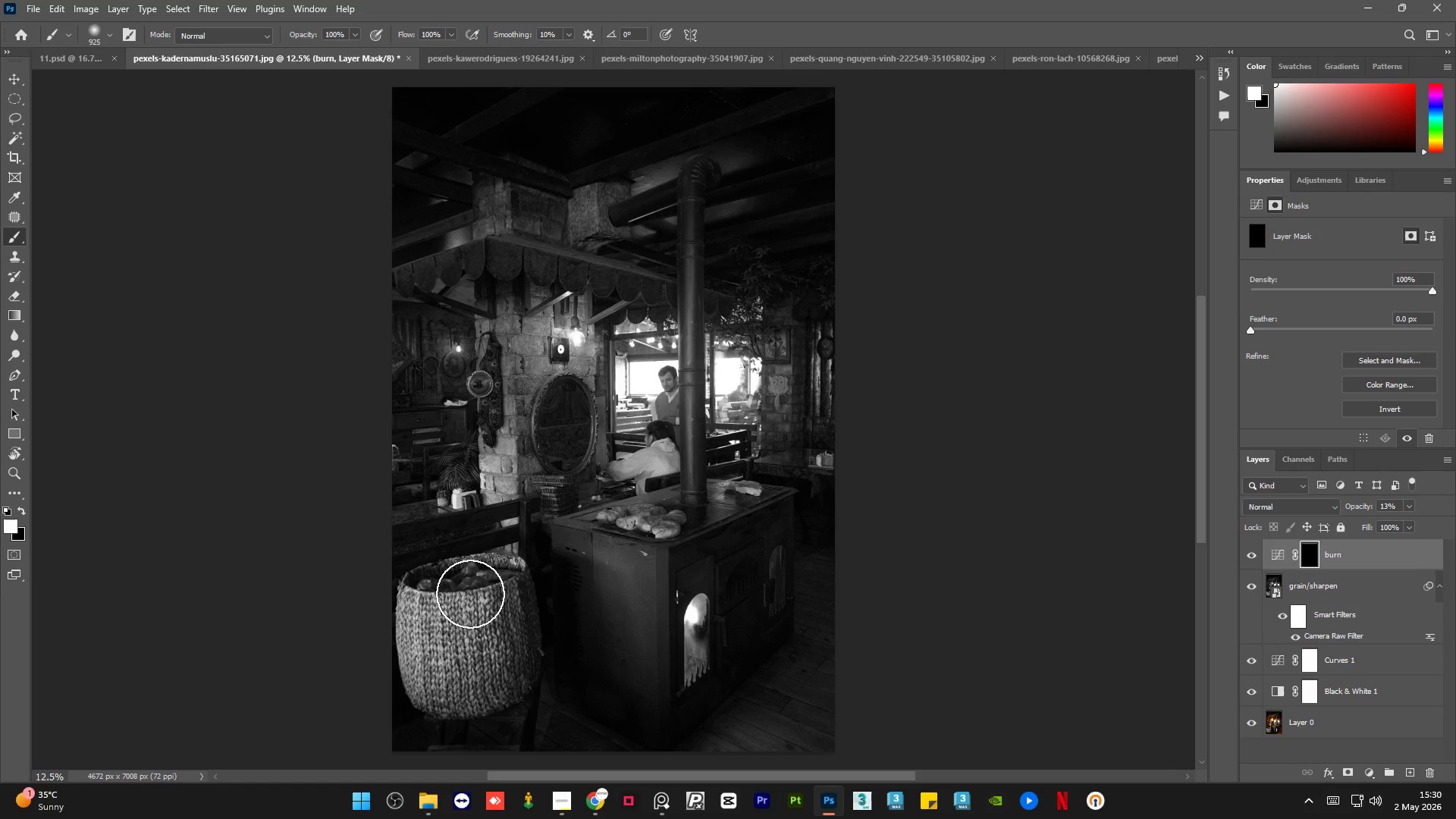 
left_click_drag(start_coordinate=[470, 598], to_coordinate=[482, 693])
 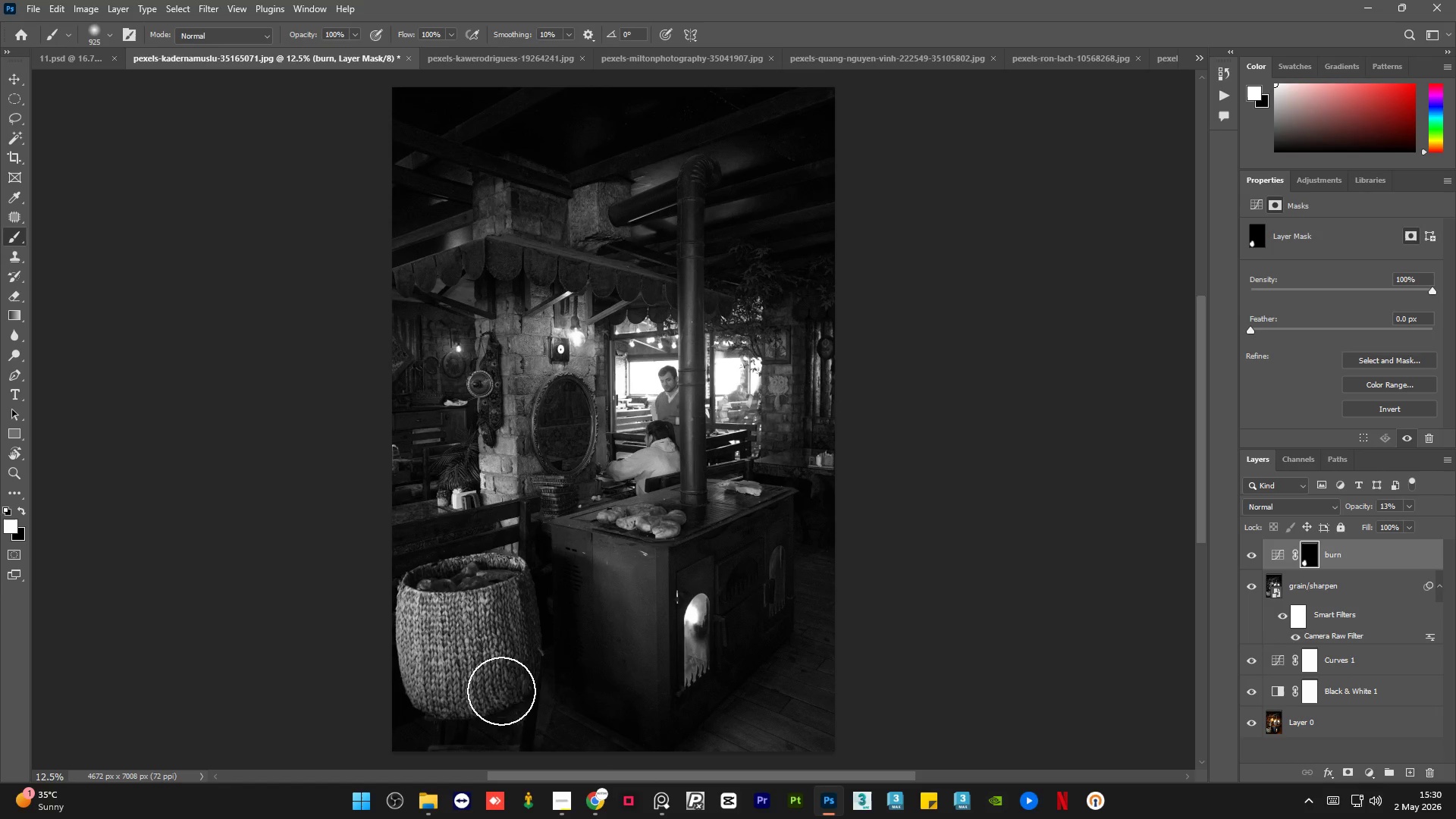 
left_click_drag(start_coordinate=[505, 696], to_coordinate=[651, 744])
 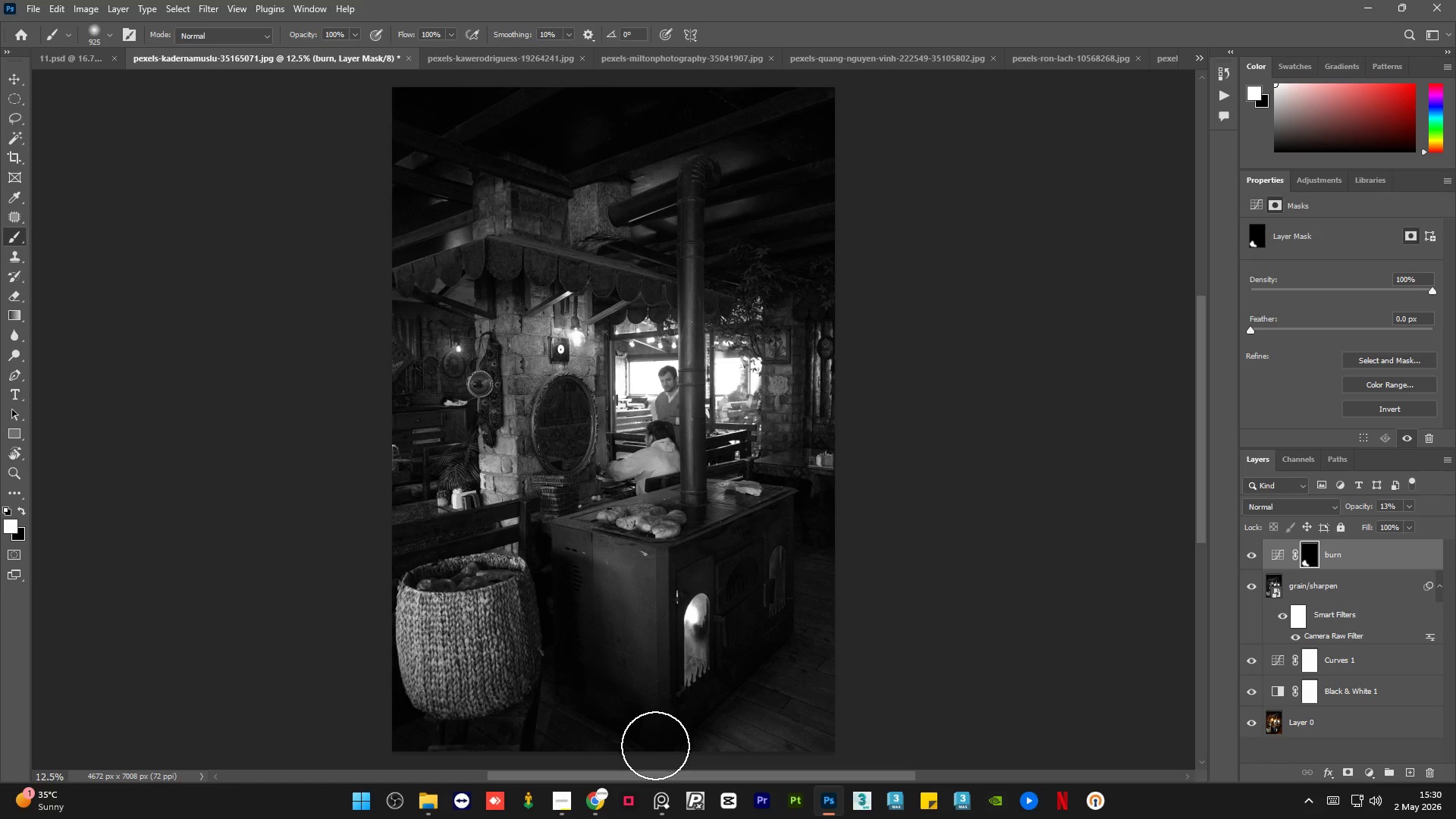 
left_click_drag(start_coordinate=[655, 745], to_coordinate=[829, 613])
 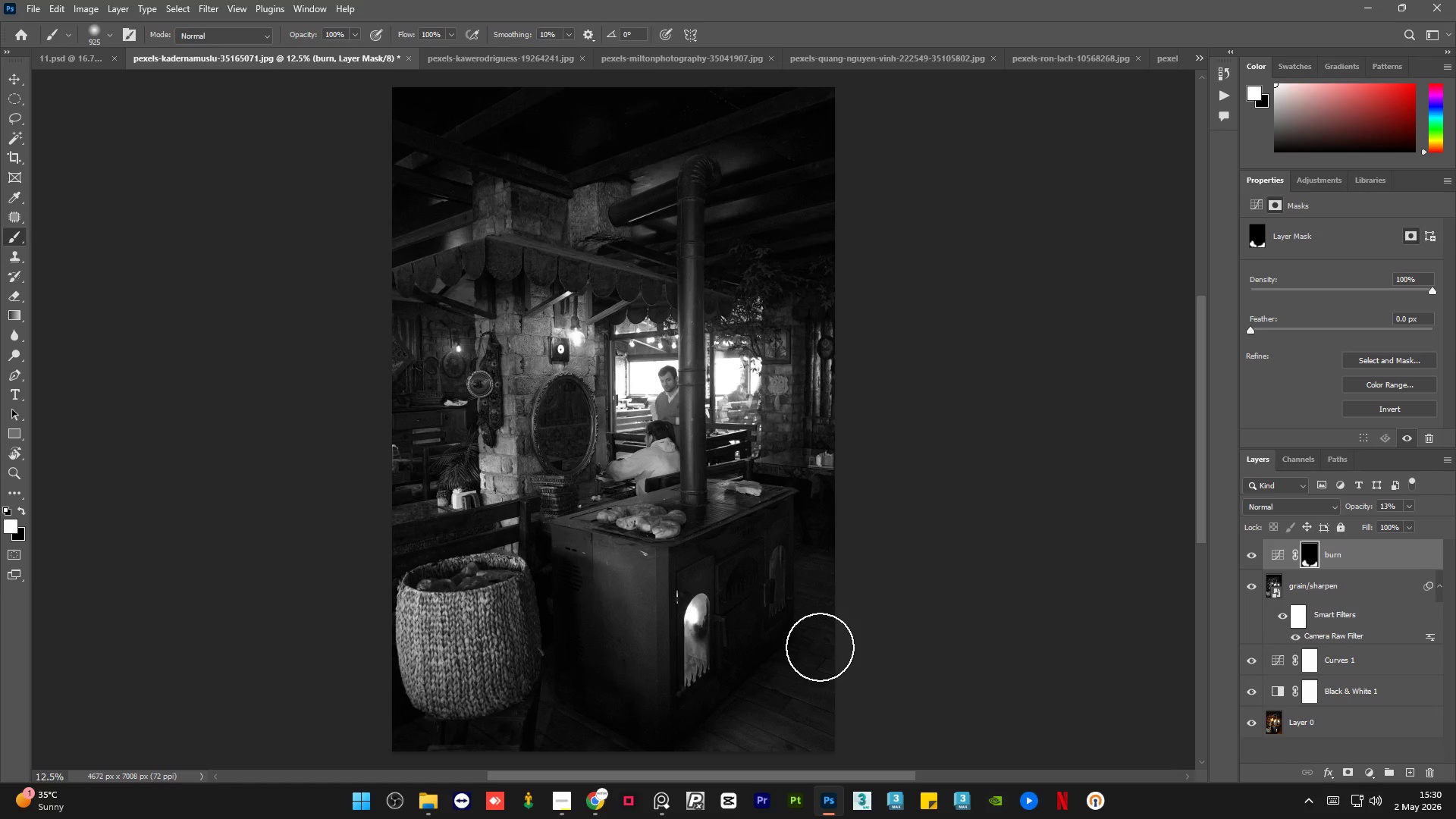 
left_click_drag(start_coordinate=[820, 651], to_coordinate=[827, 490])
 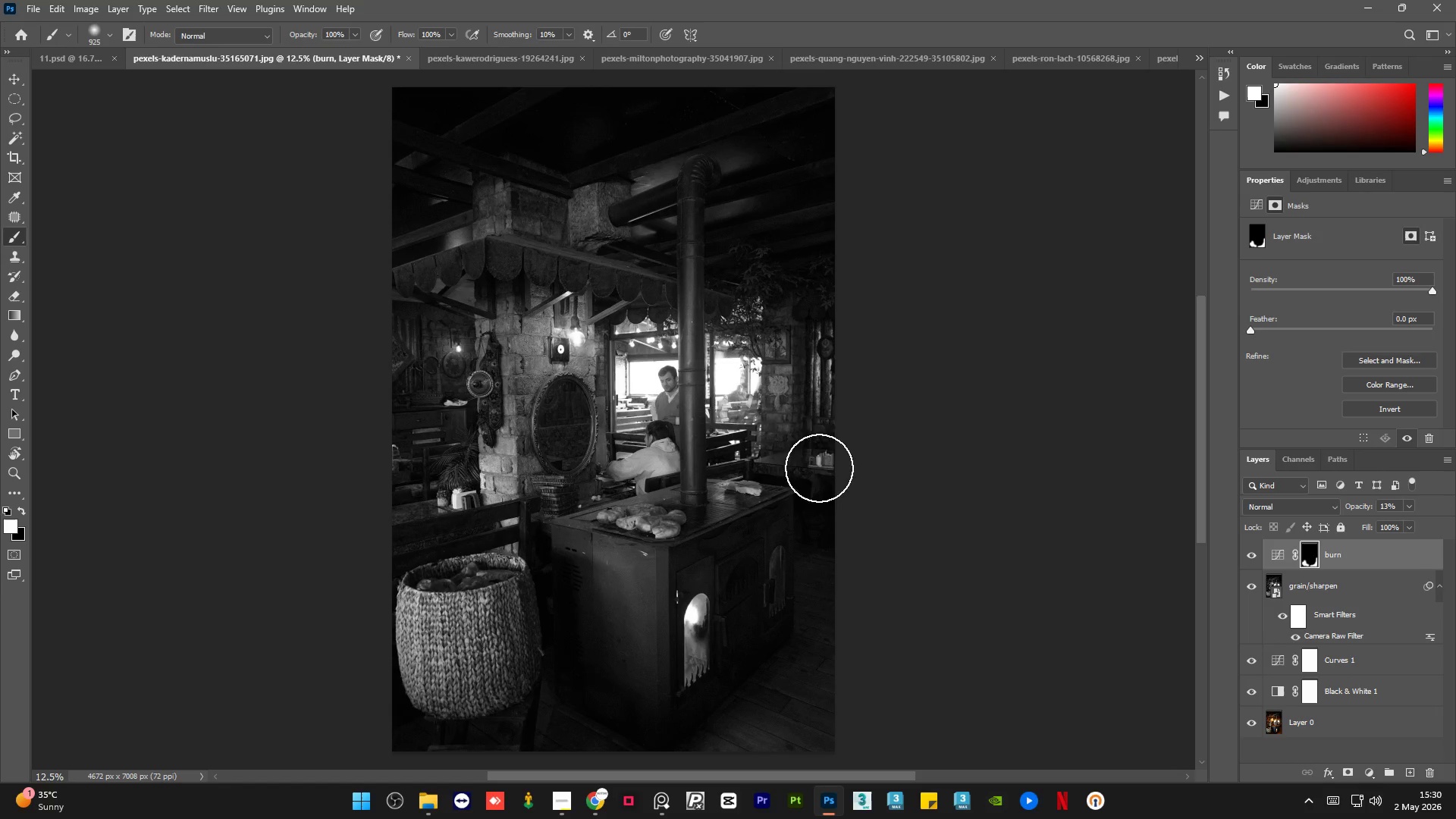 
left_click_drag(start_coordinate=[821, 470], to_coordinate=[808, 465])
 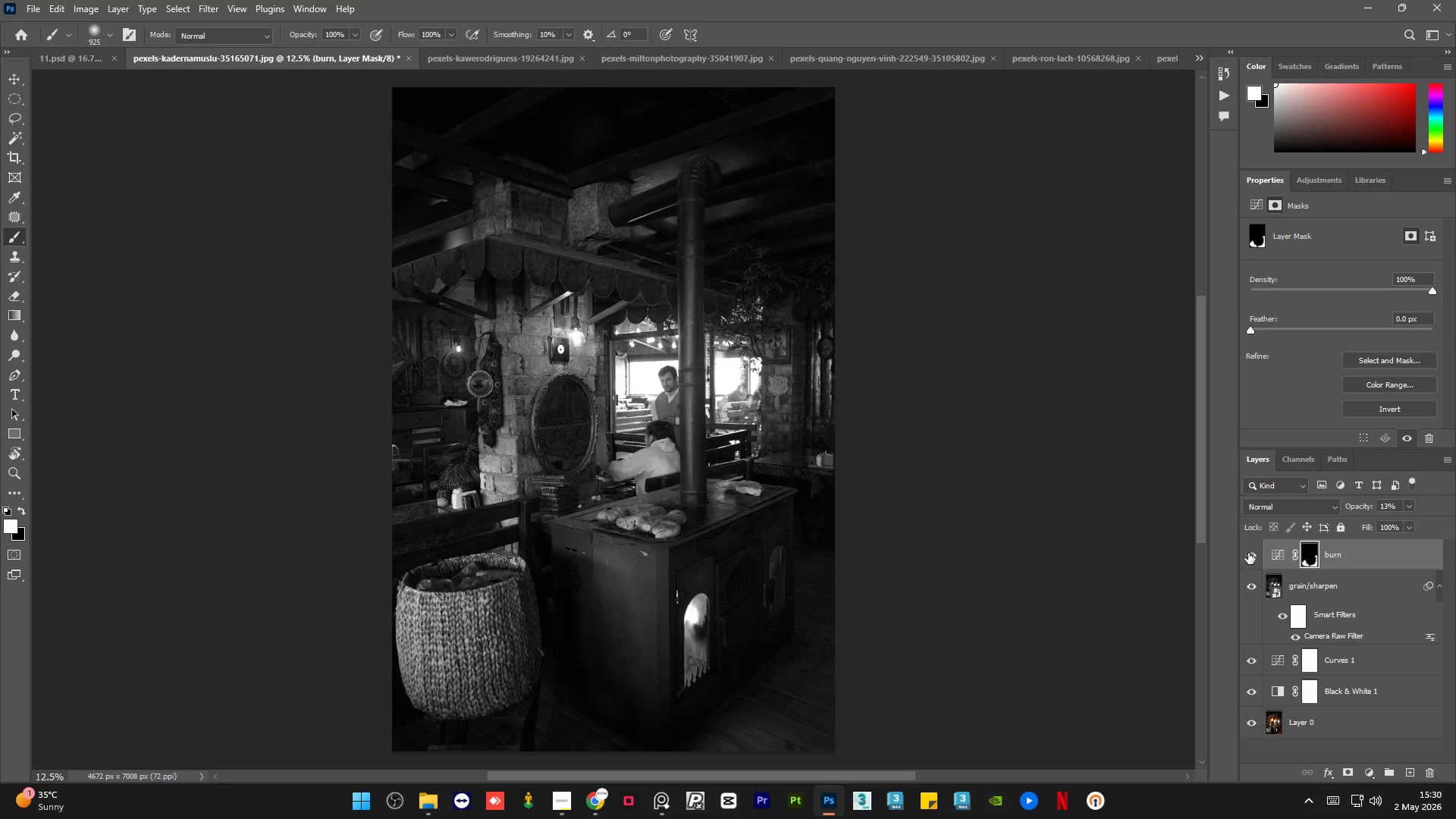 
left_click([1248, 553])
 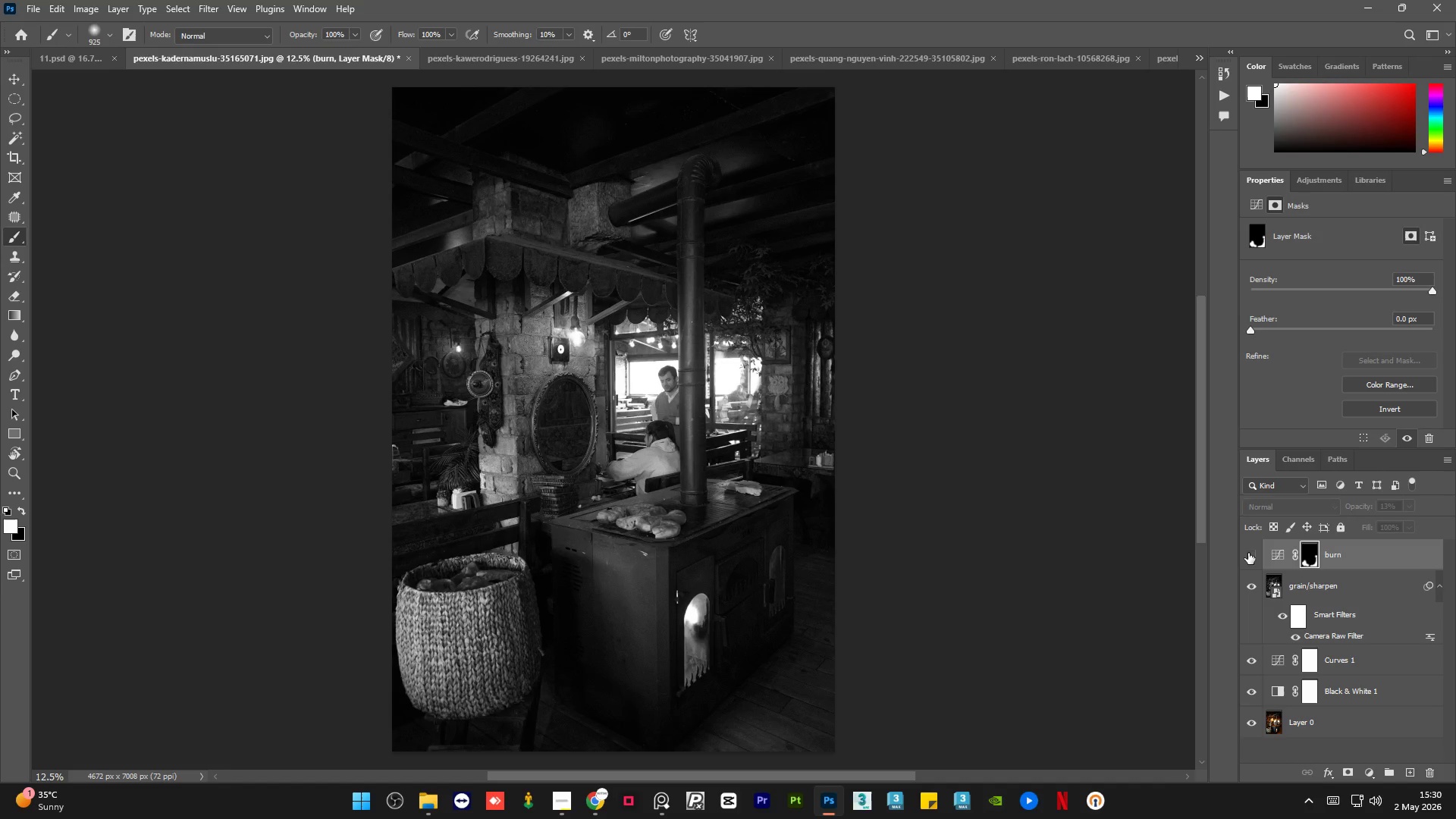 
left_click([1248, 553])
 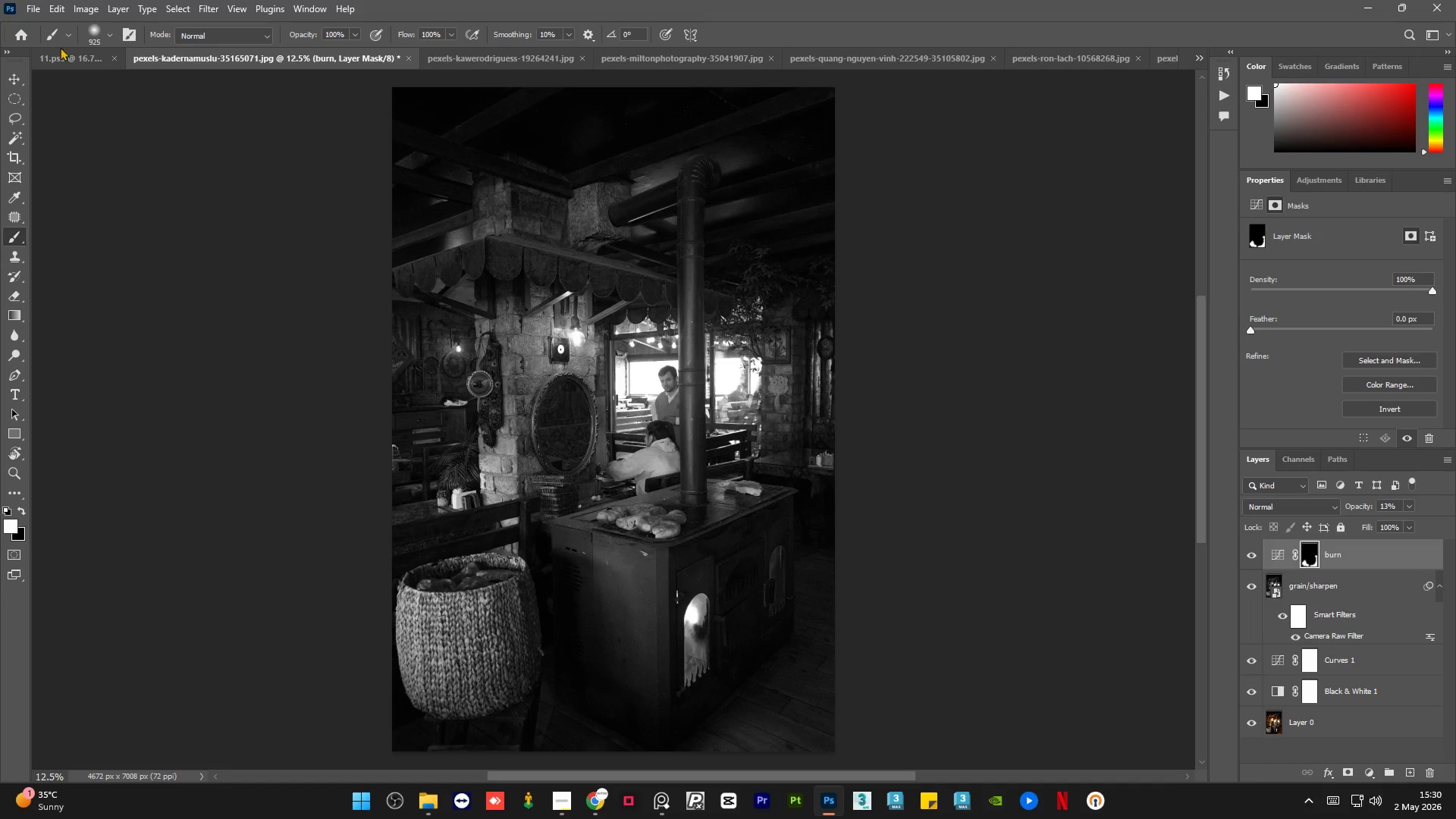 
left_click([87, 58])
 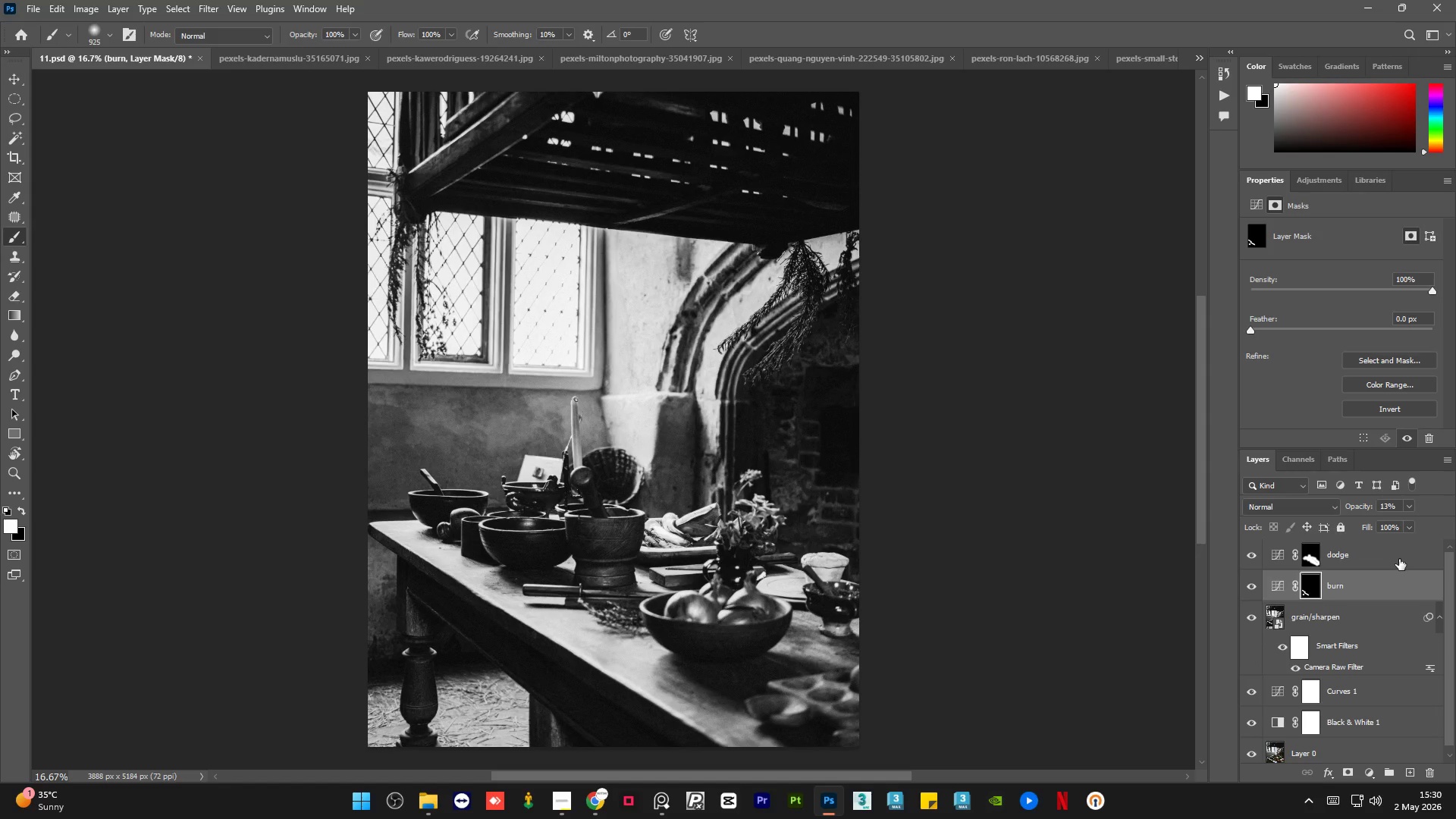 
left_click([1390, 558])
 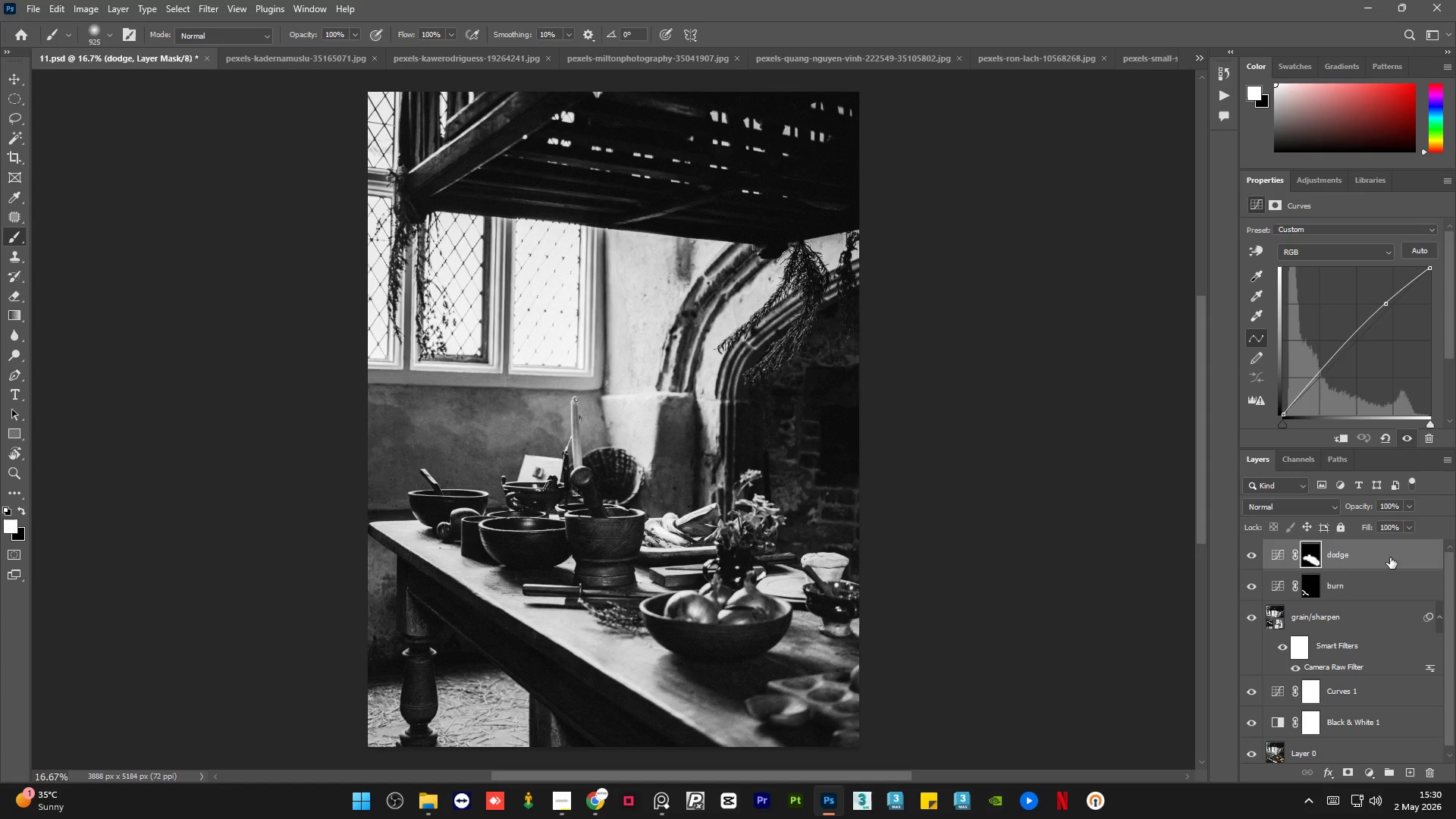 
key(Control+C)
 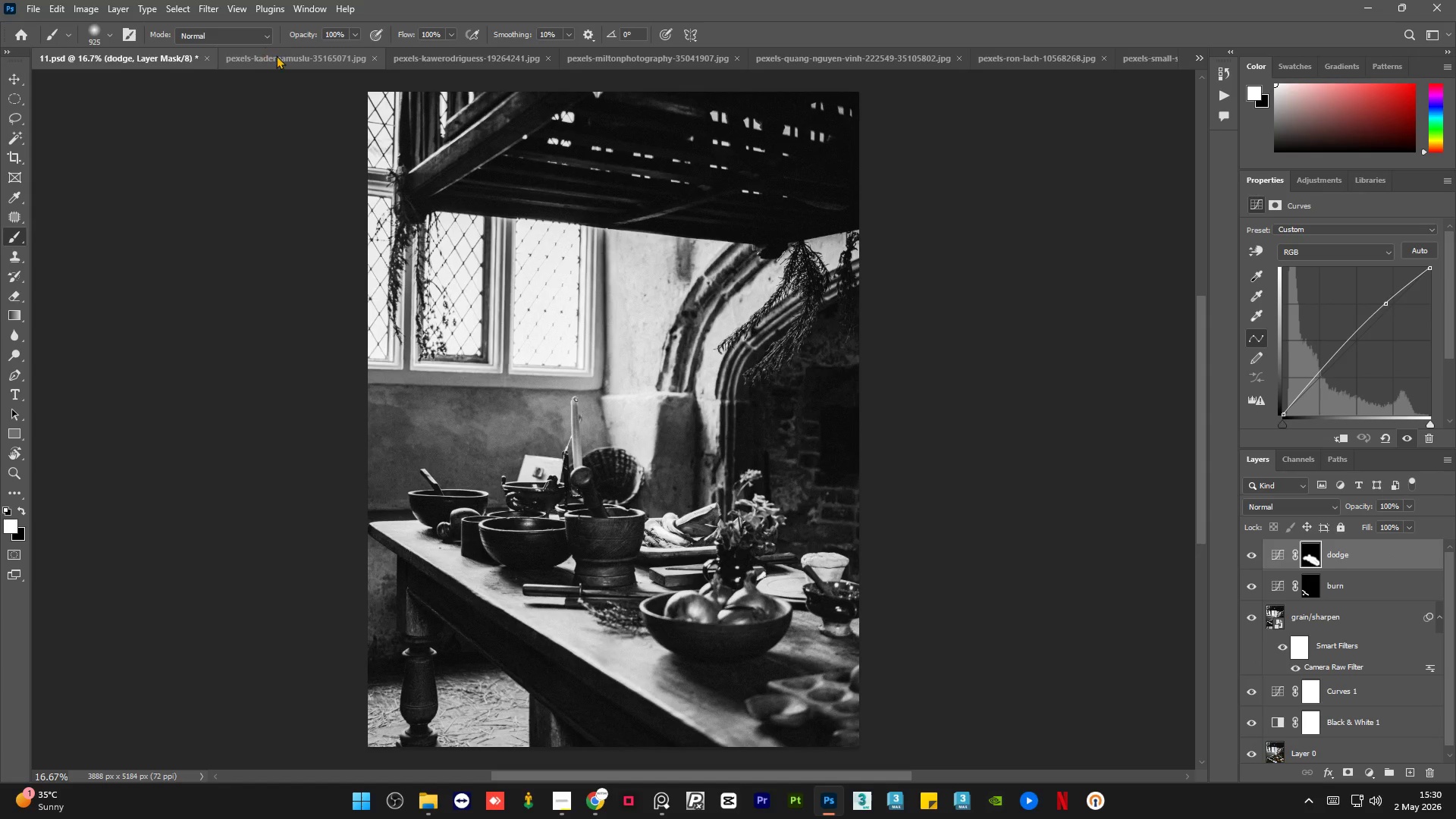 
left_click([278, 55])
 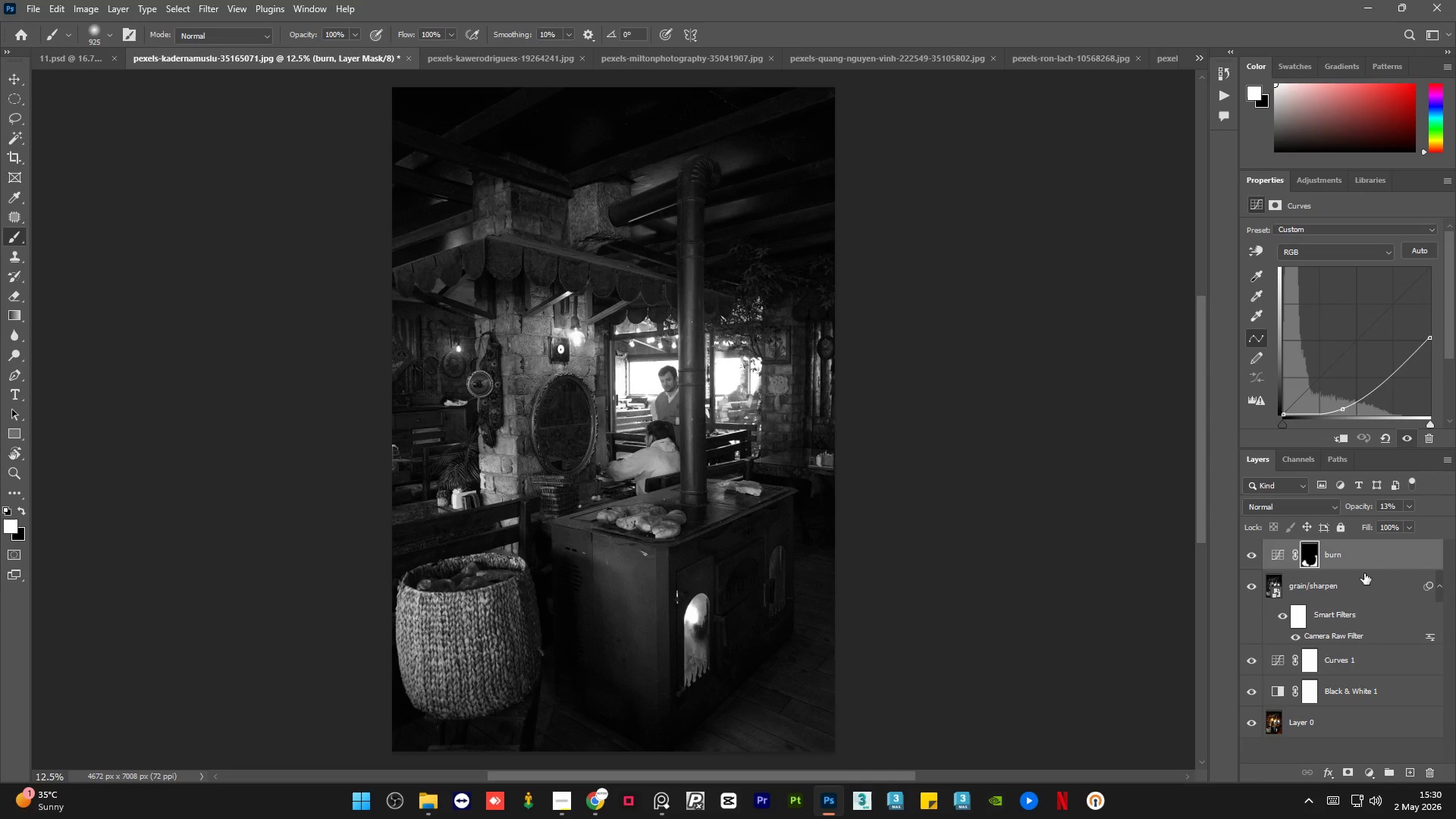 
key(Control+V)
 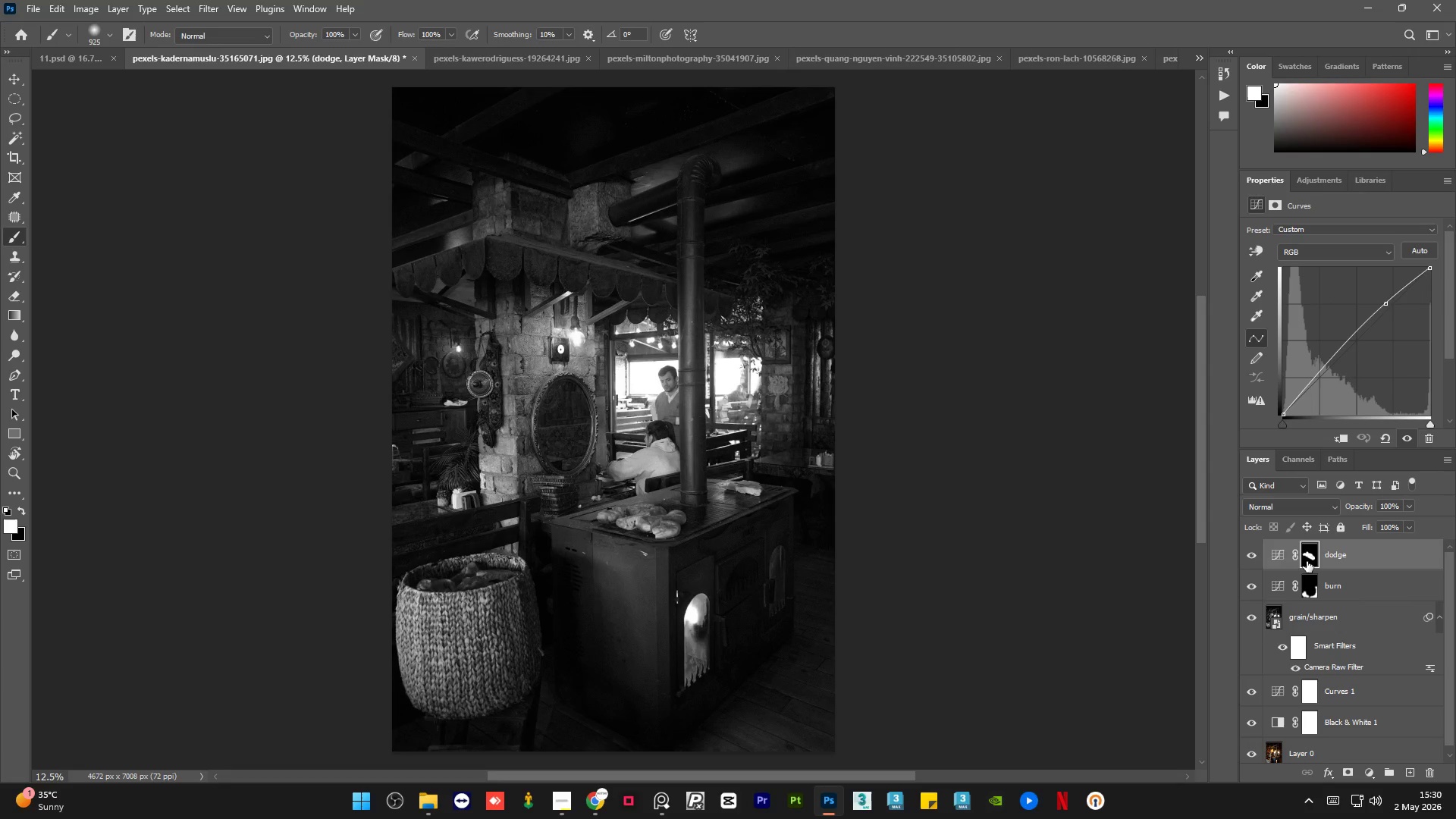 
right_click([1307, 558])
 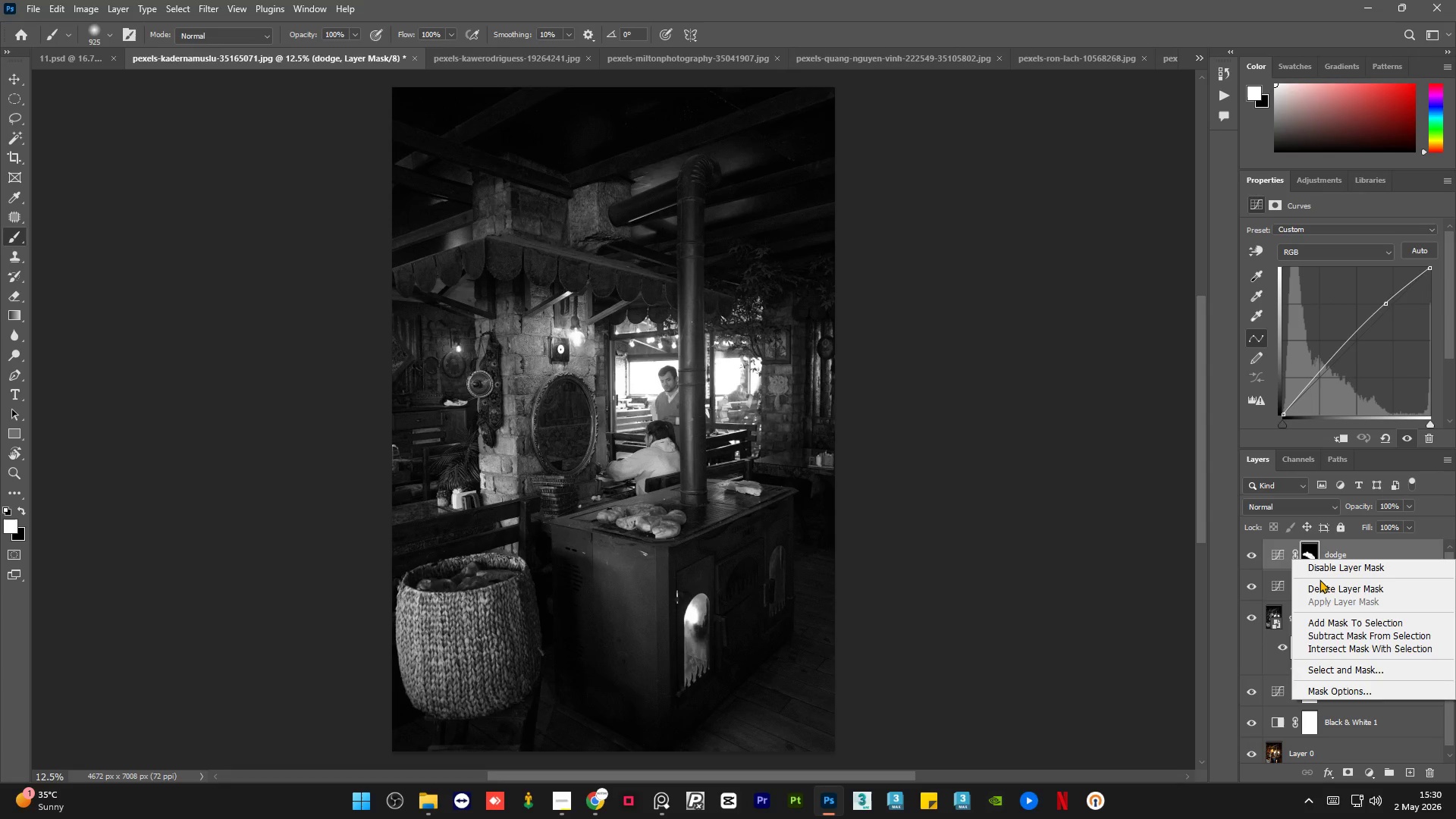 
left_click([1322, 584])
 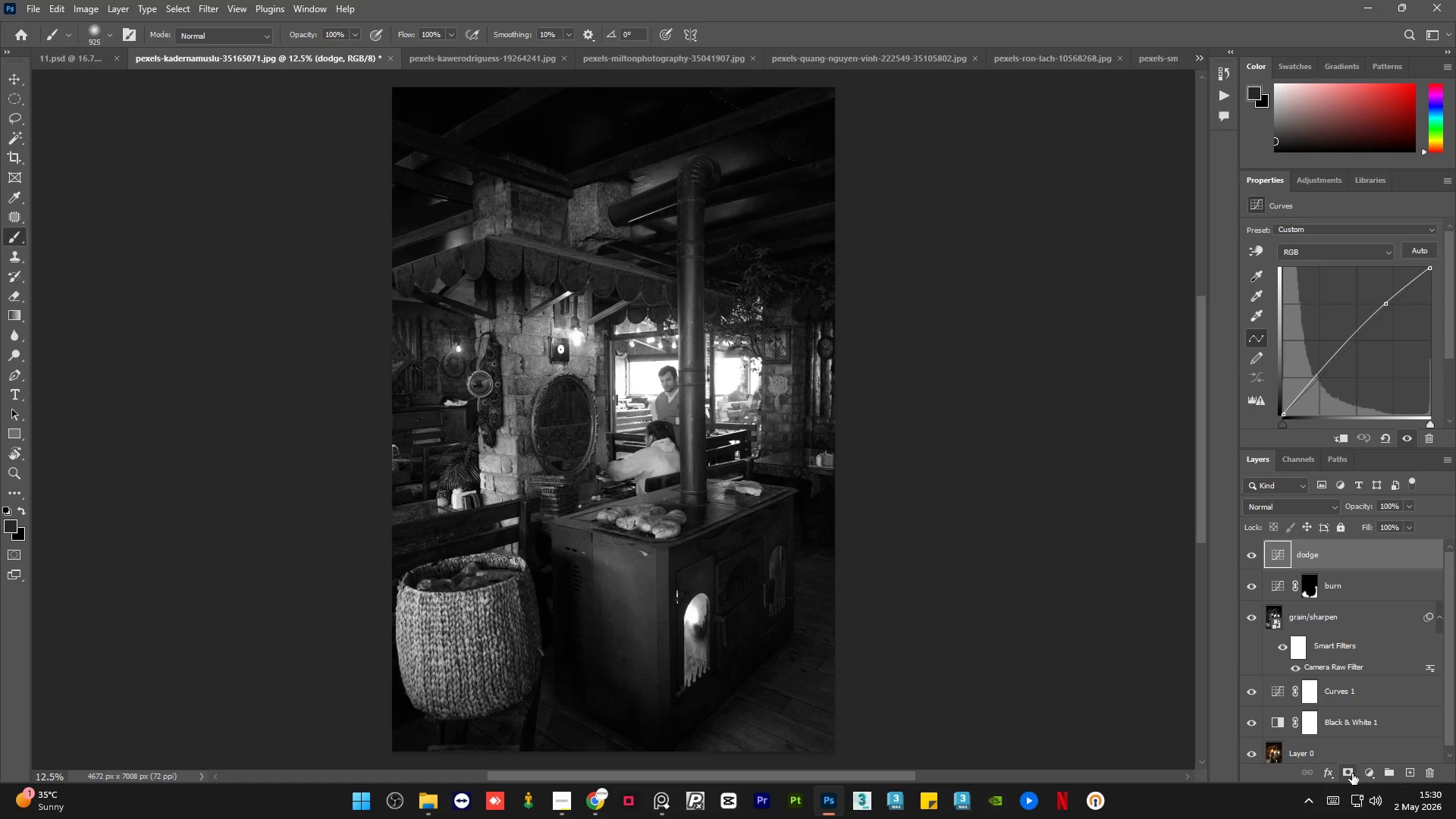 
left_click([1350, 774])
 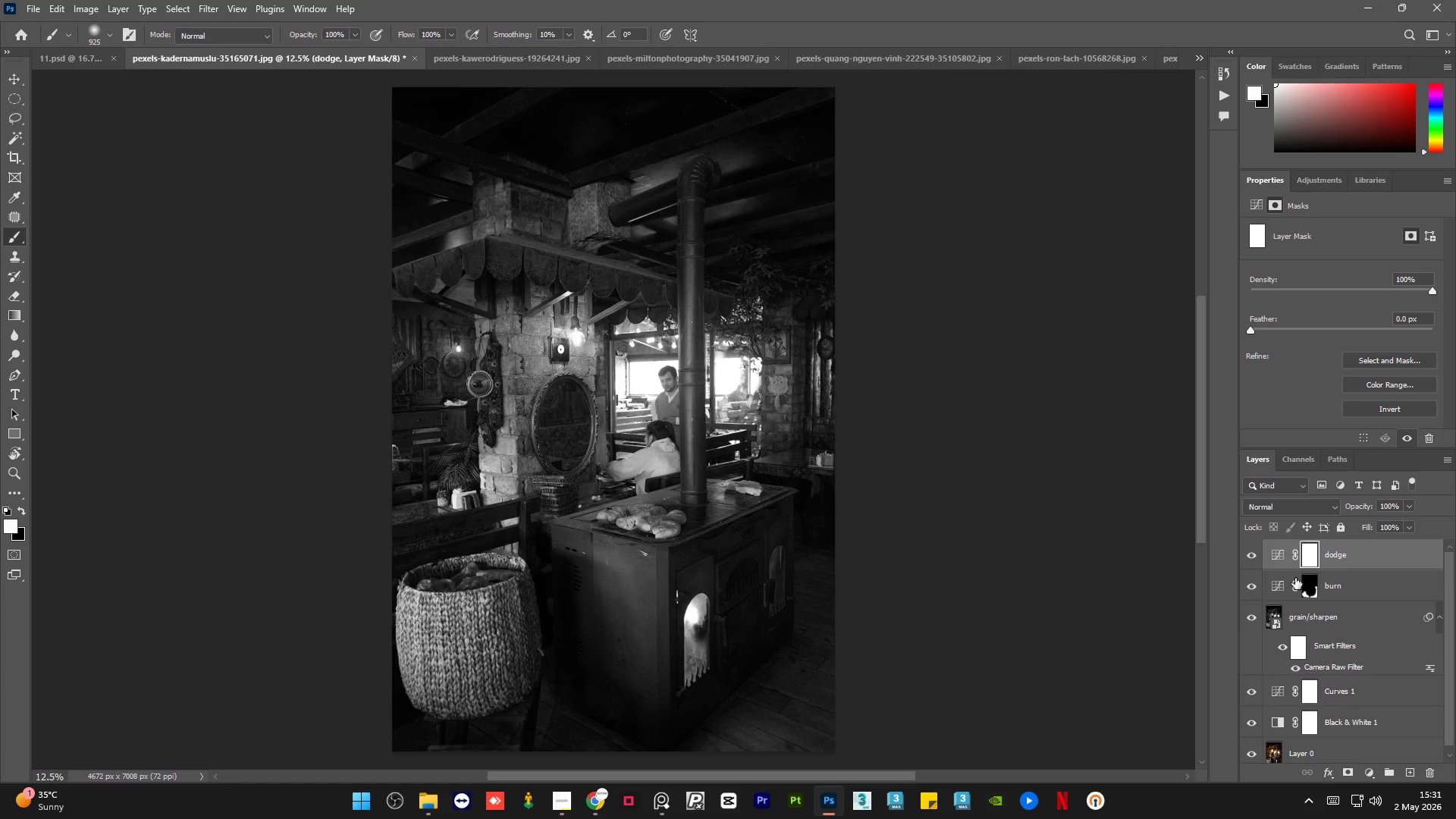 
key(Control+I)
 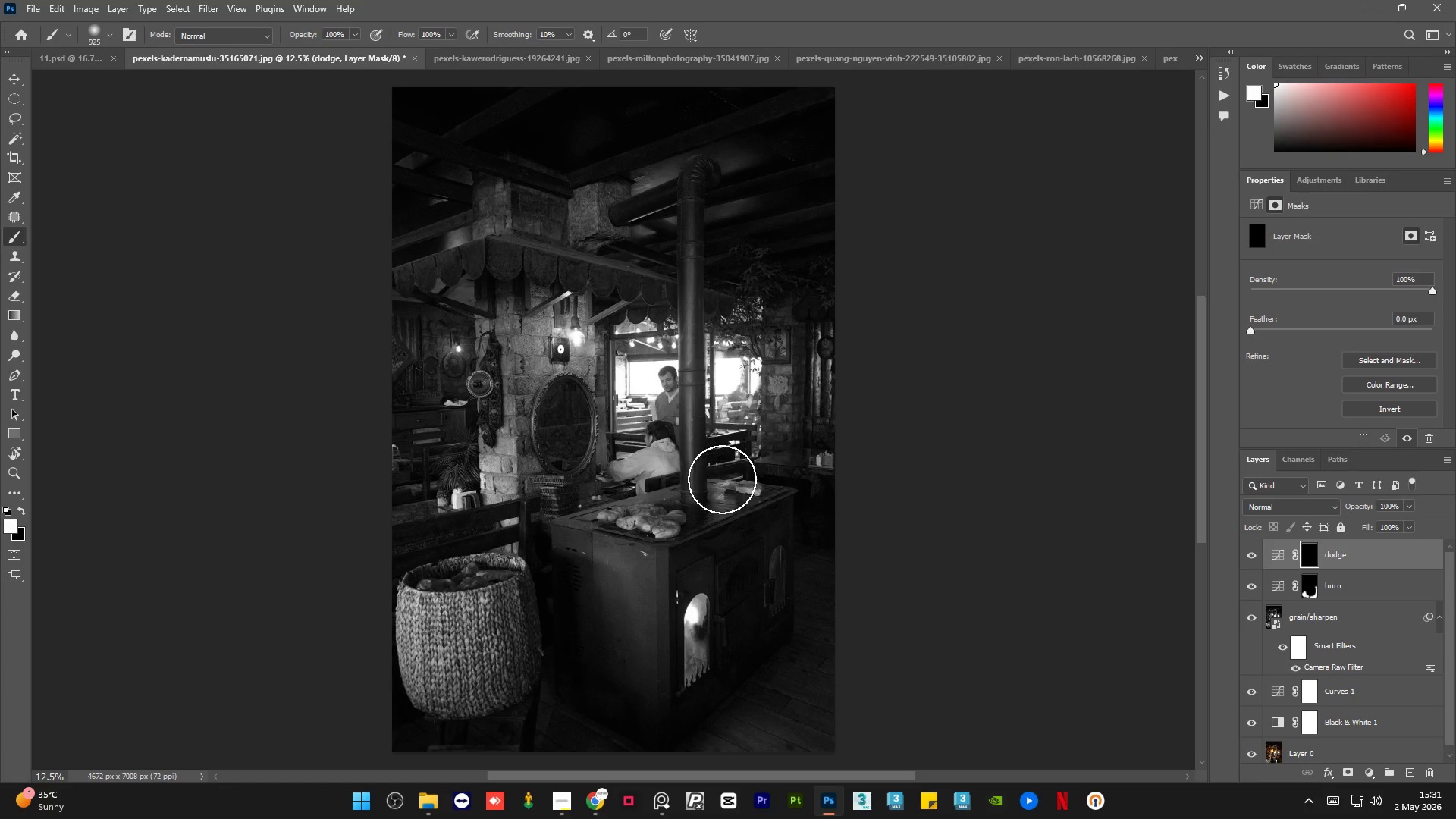 
key(Alt+AltLeft)
 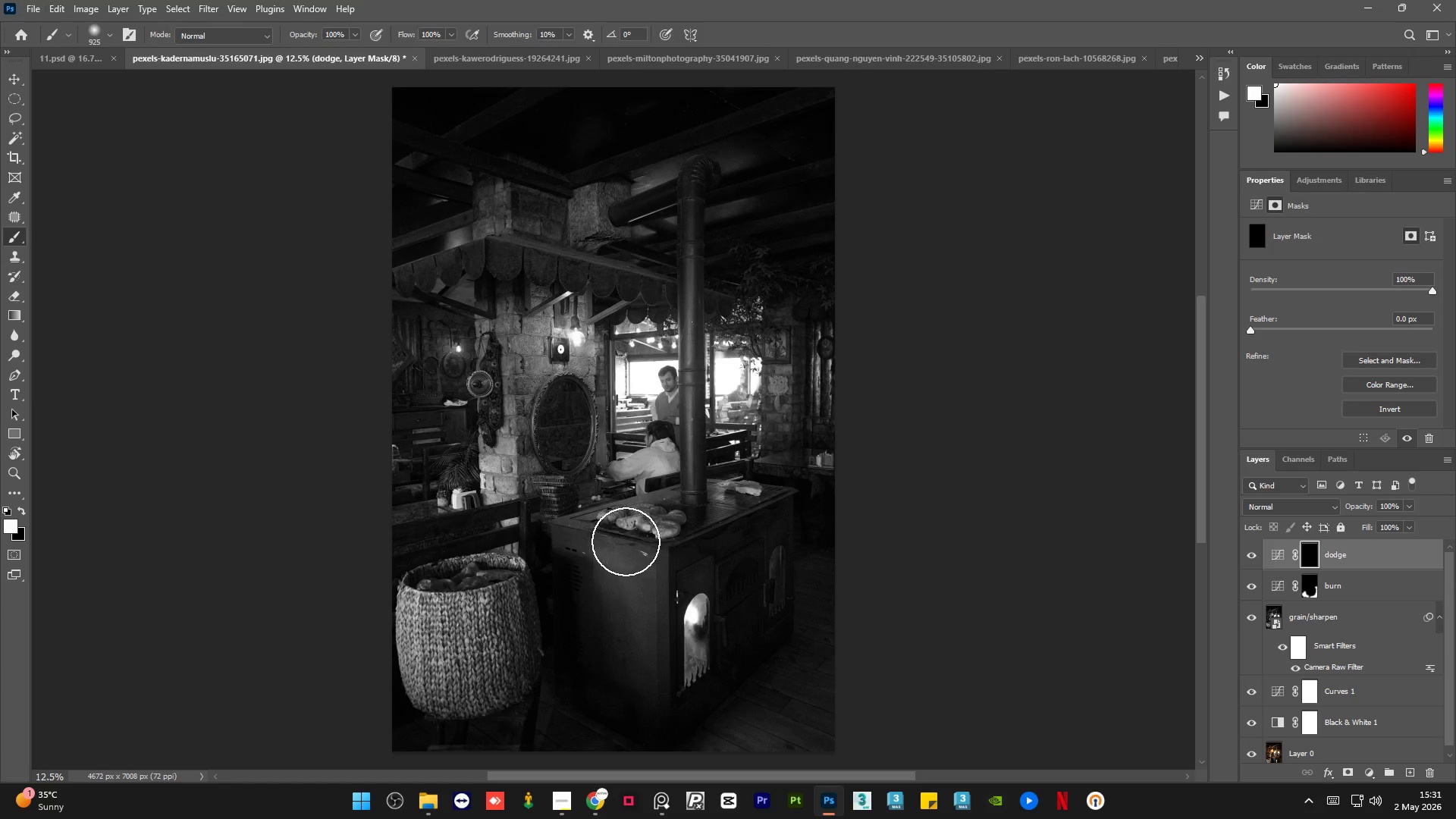 
left_click_drag(start_coordinate=[626, 541], to_coordinate=[637, 616])
 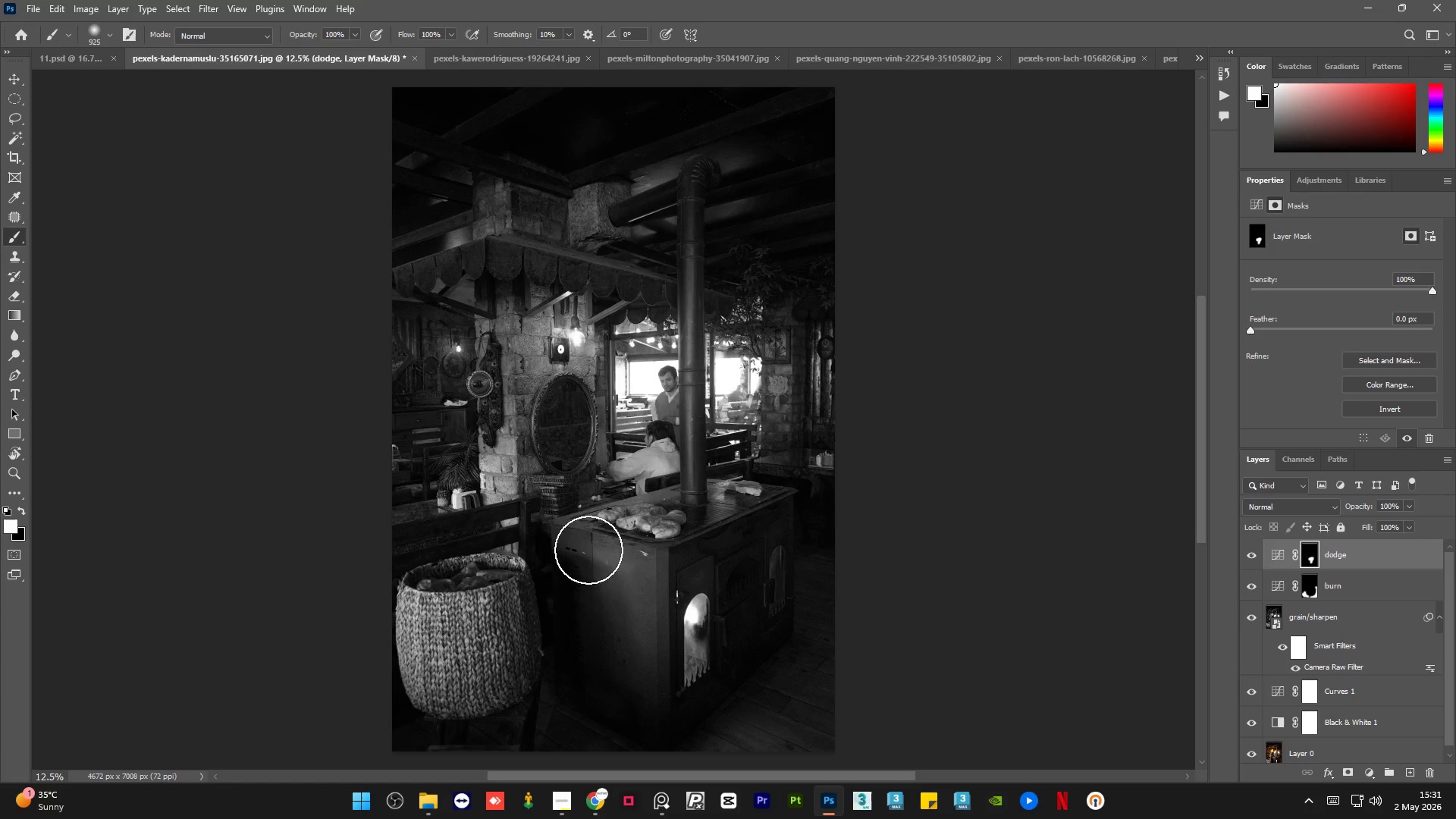 
left_click_drag(start_coordinate=[585, 538], to_coordinate=[630, 608])
 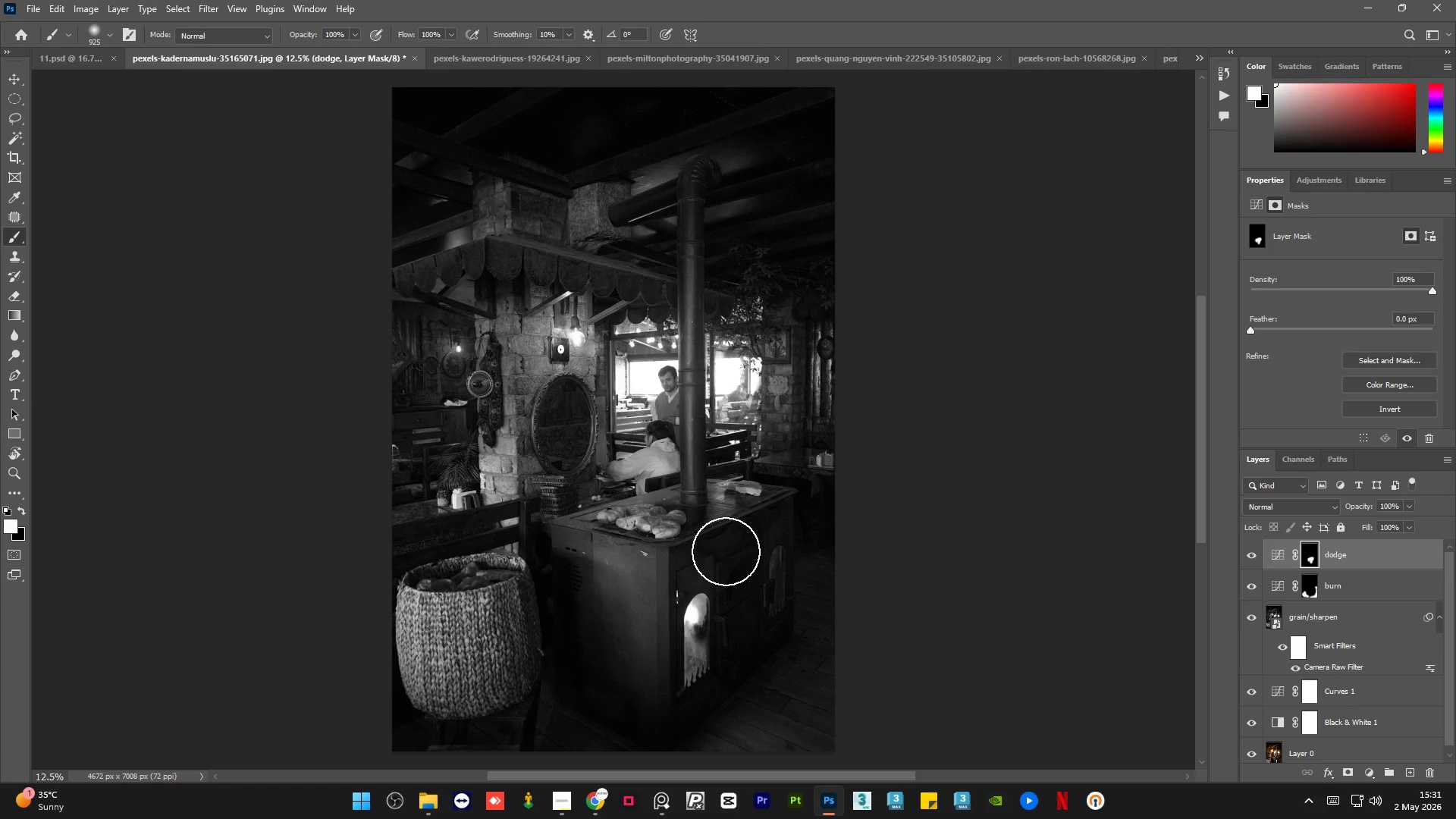 
left_click_drag(start_coordinate=[726, 533], to_coordinate=[720, 598])
 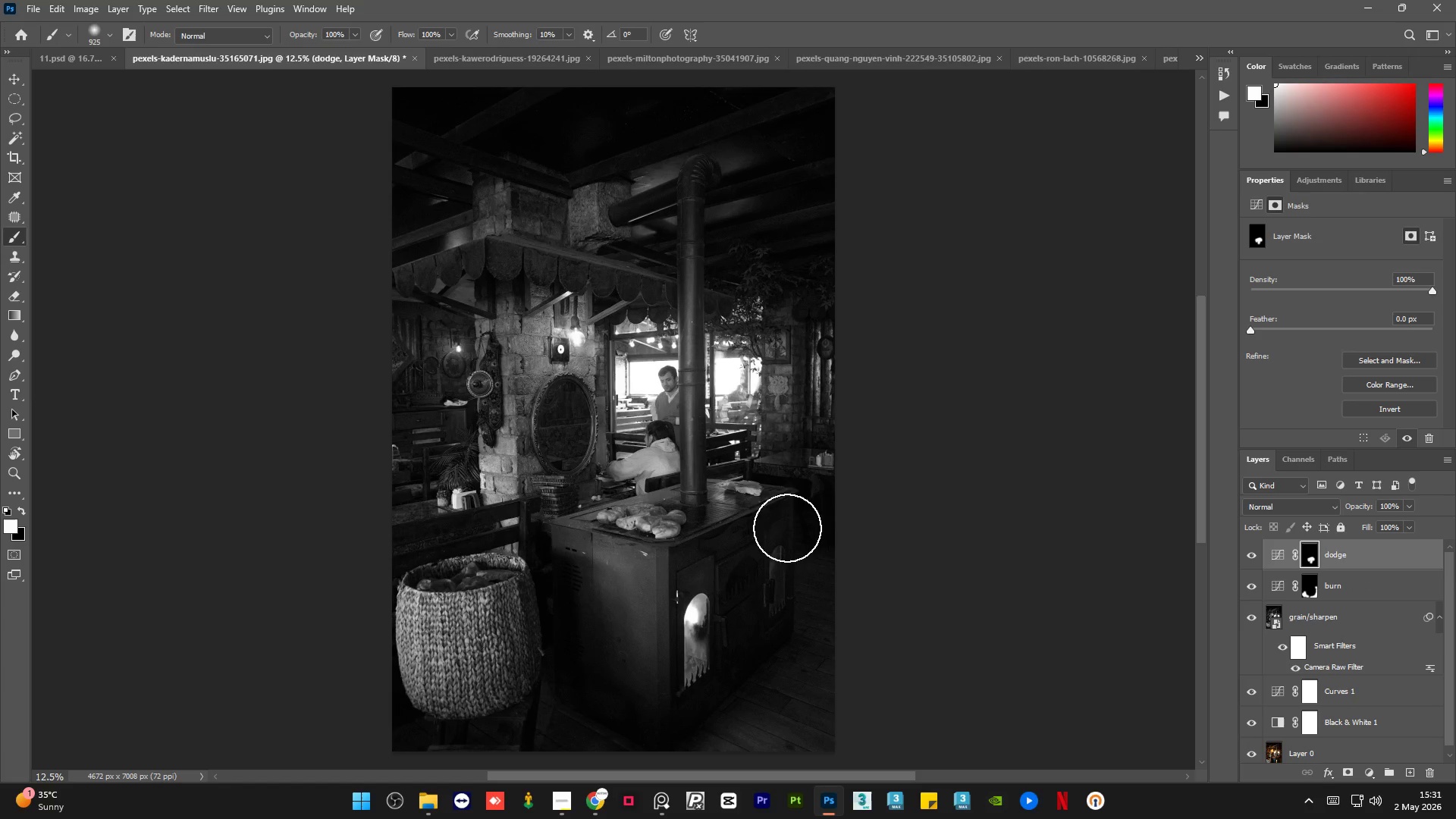 
left_click_drag(start_coordinate=[788, 526], to_coordinate=[749, 558])
 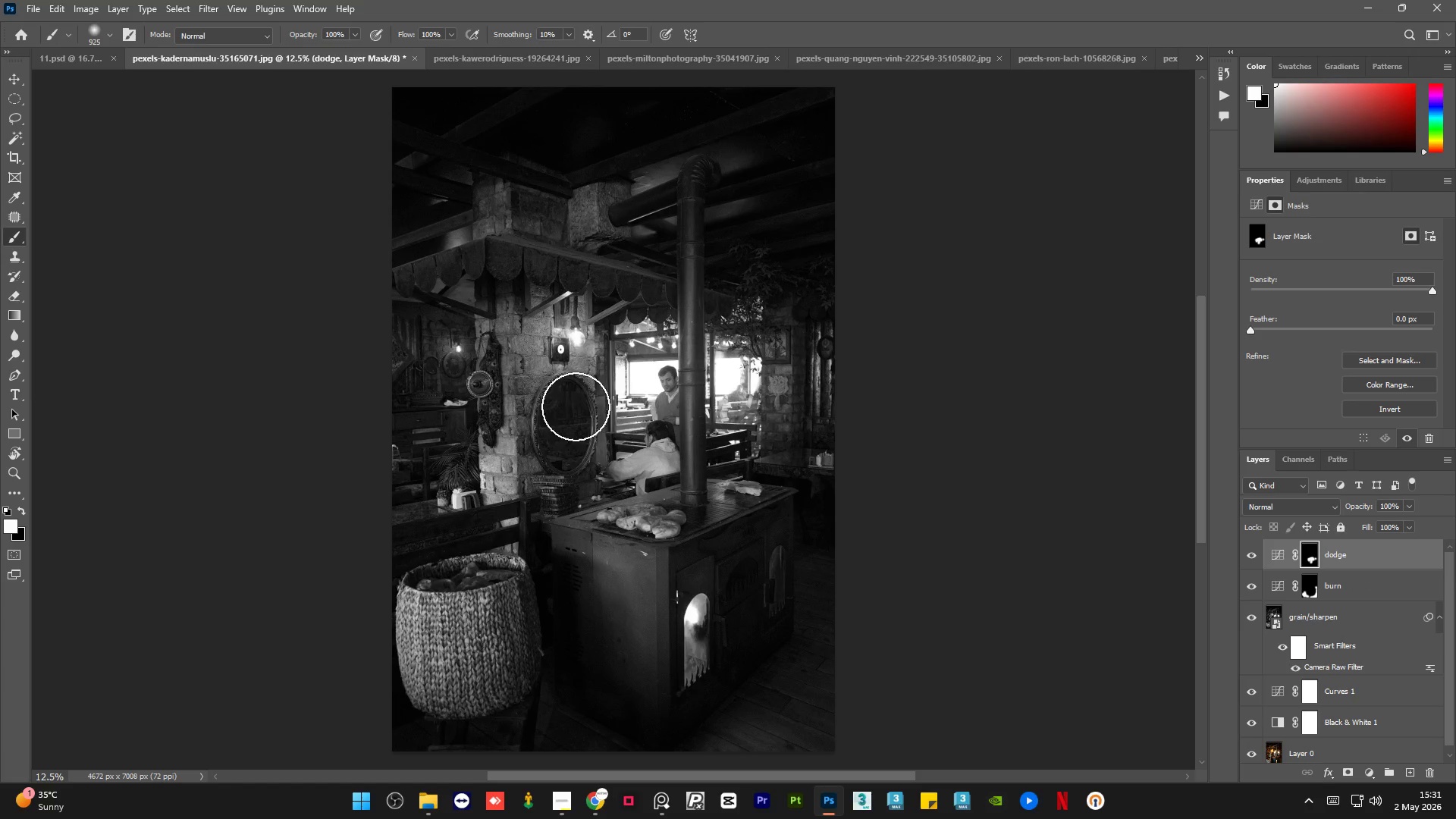 
left_click_drag(start_coordinate=[574, 406], to_coordinate=[571, 474])
 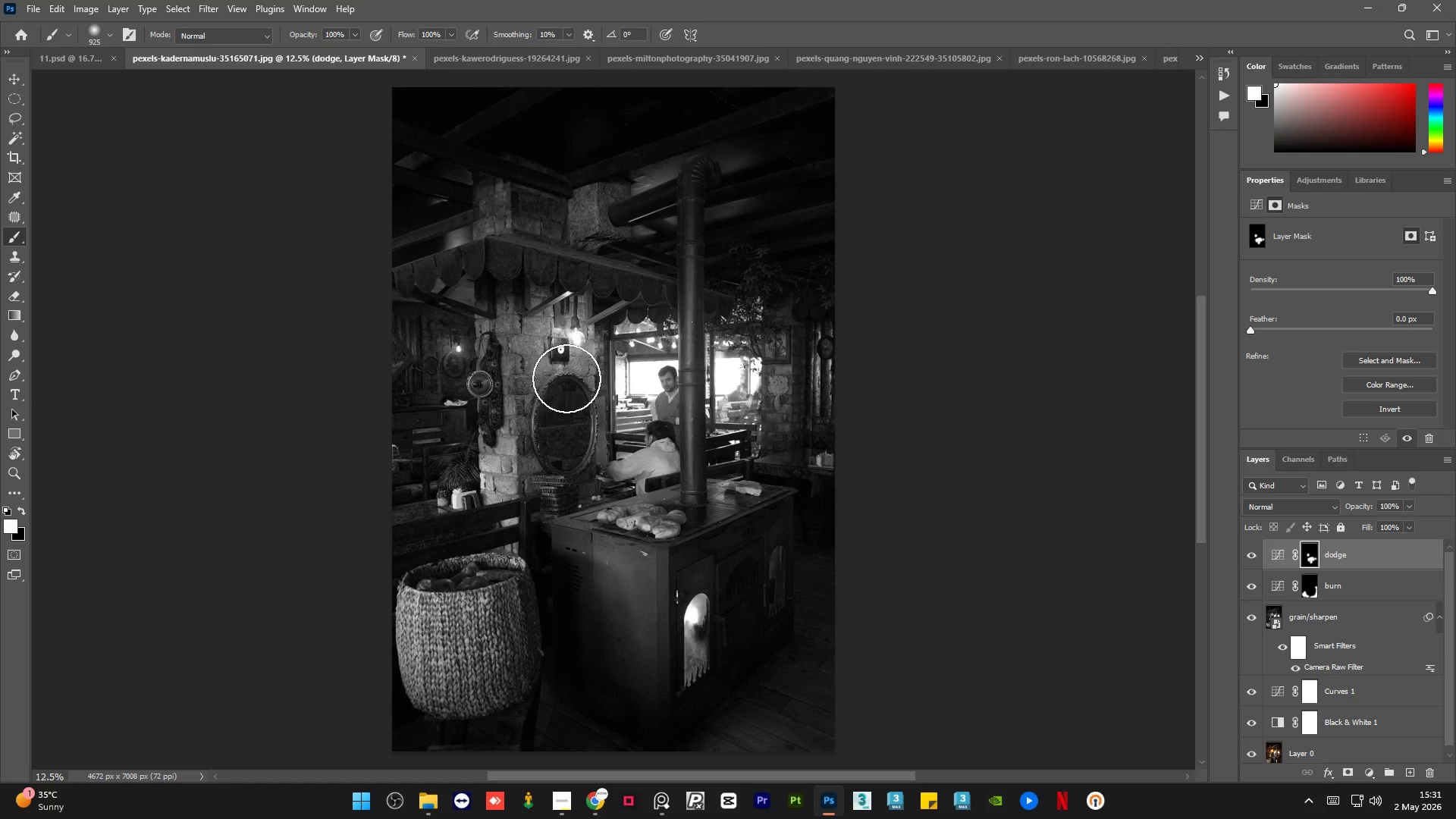 
left_click_drag(start_coordinate=[565, 376], to_coordinate=[557, 449])
 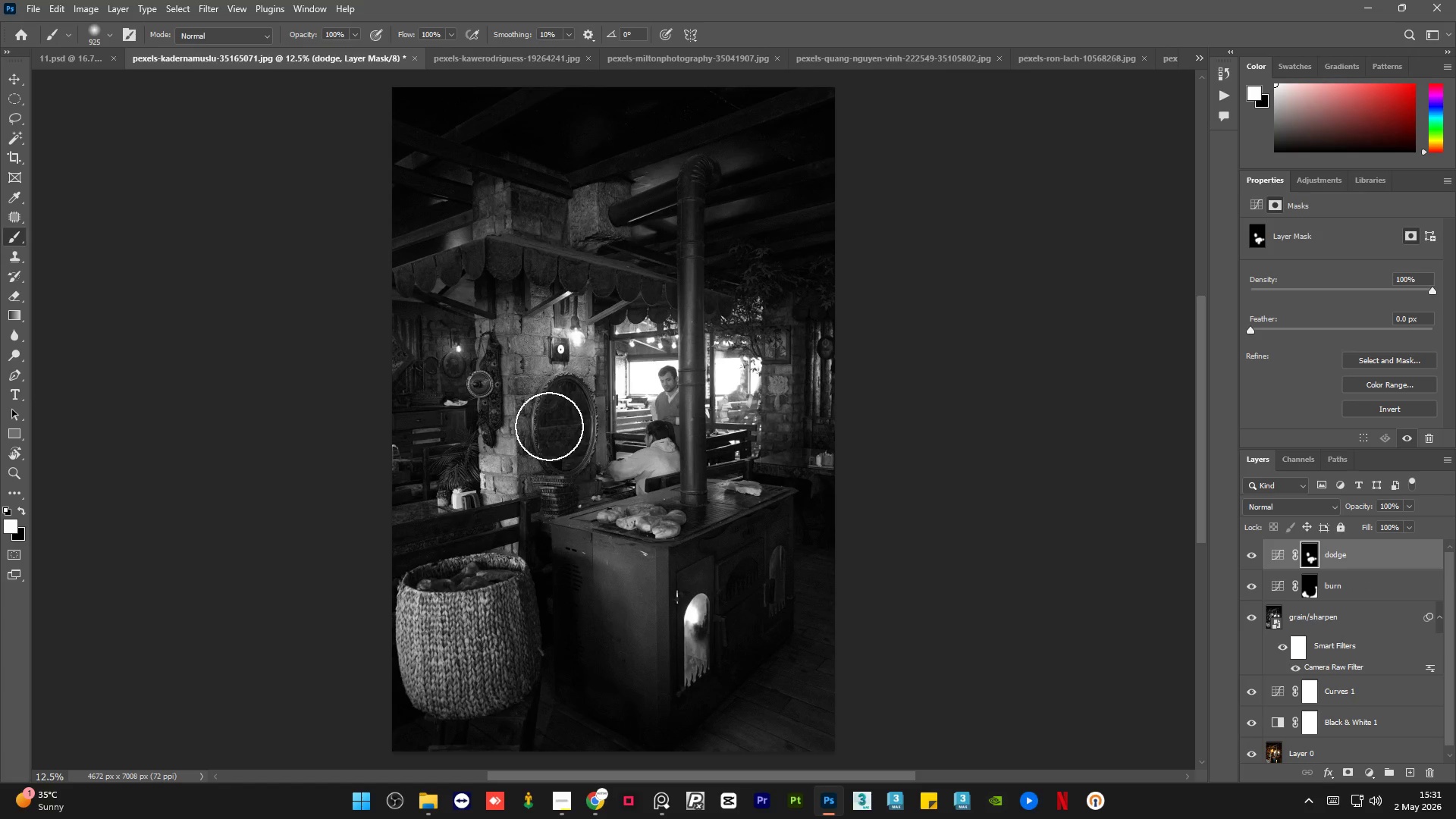 
left_click_drag(start_coordinate=[548, 420], to_coordinate=[555, 472])
 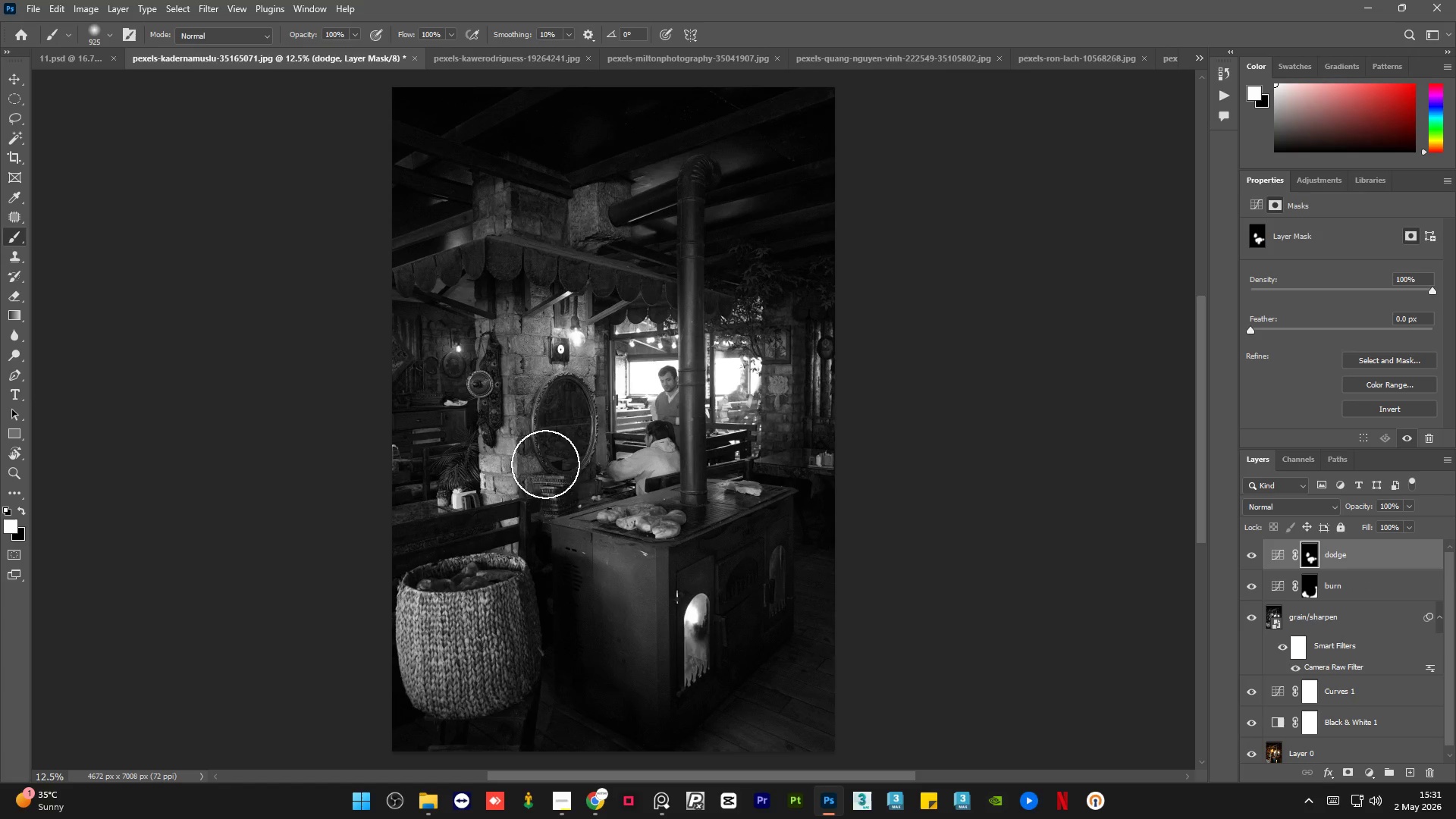 
left_click_drag(start_coordinate=[546, 469], to_coordinate=[535, 366])
 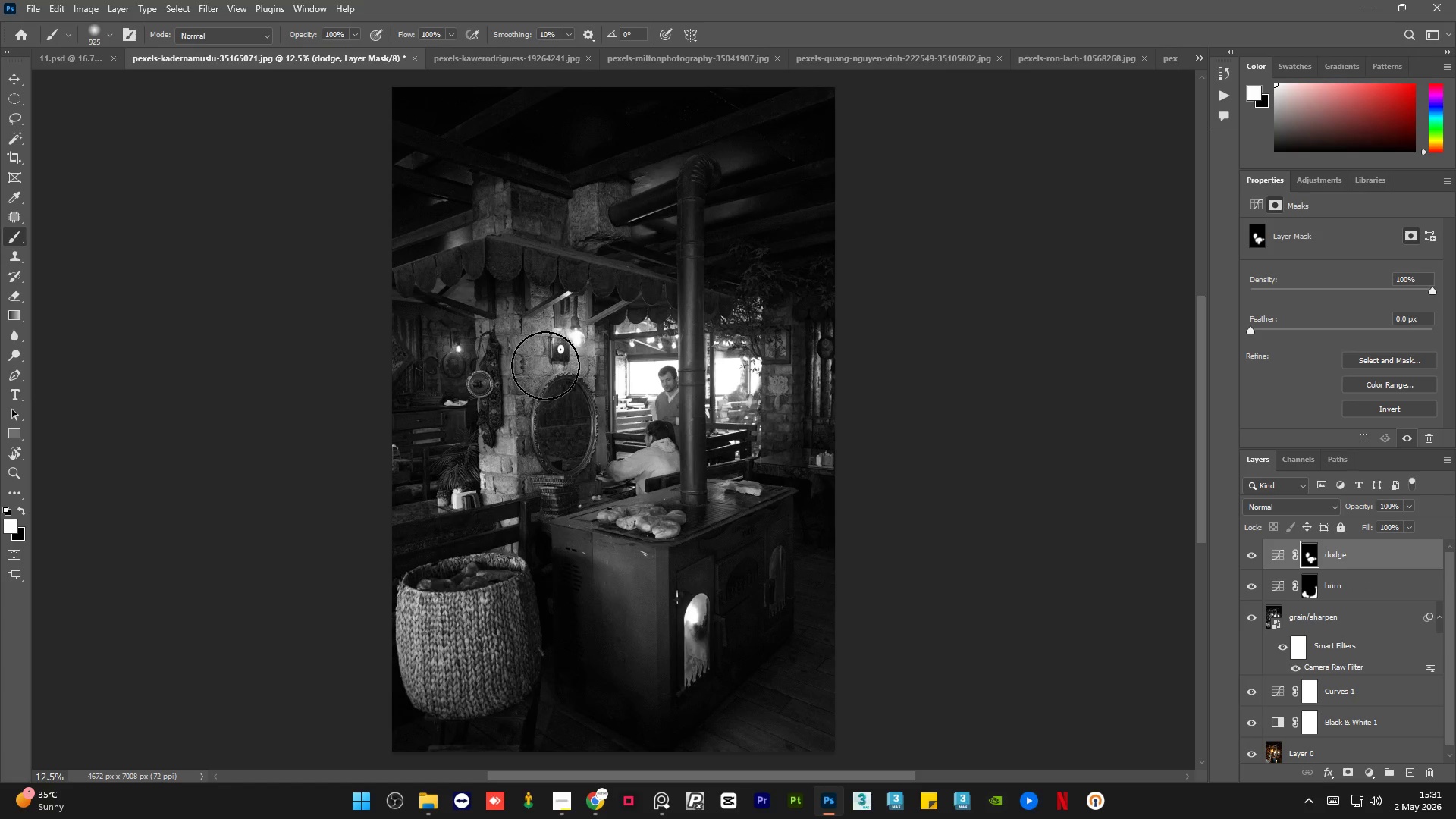 
left_click_drag(start_coordinate=[545, 366], to_coordinate=[576, 475])
 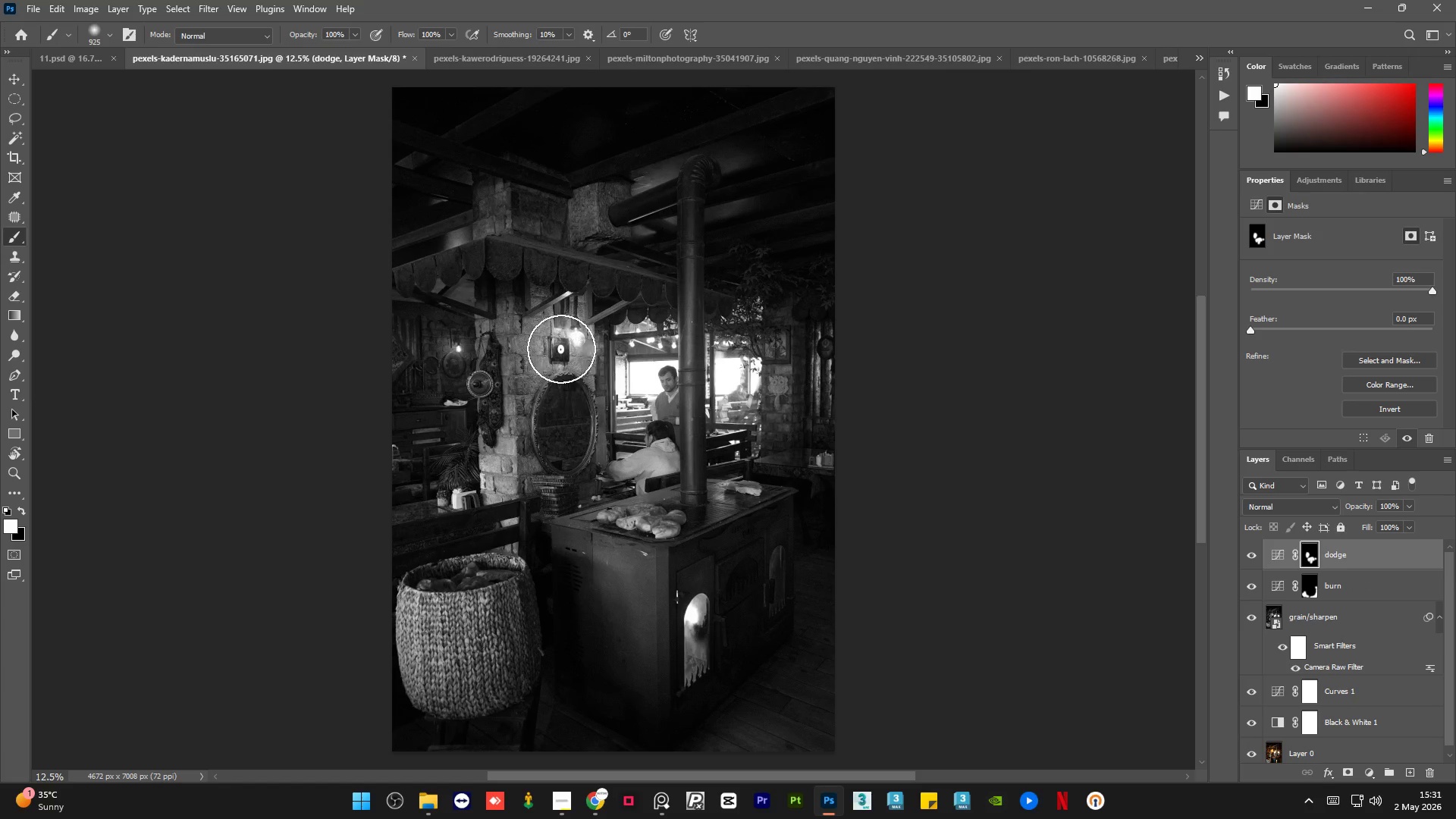 
left_click_drag(start_coordinate=[561, 349], to_coordinate=[556, 425])
 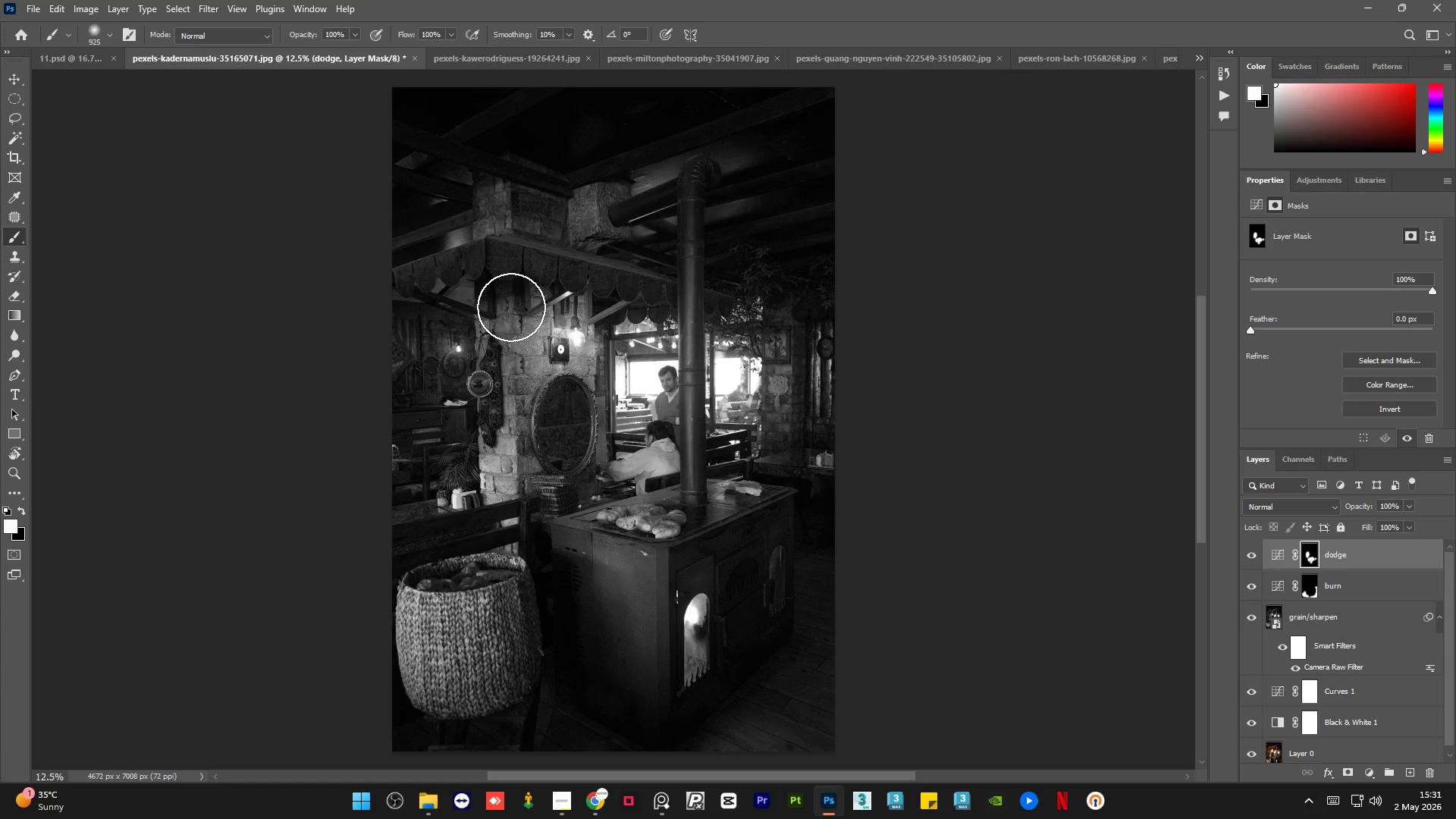 
left_click_drag(start_coordinate=[511, 311], to_coordinate=[526, 444])
 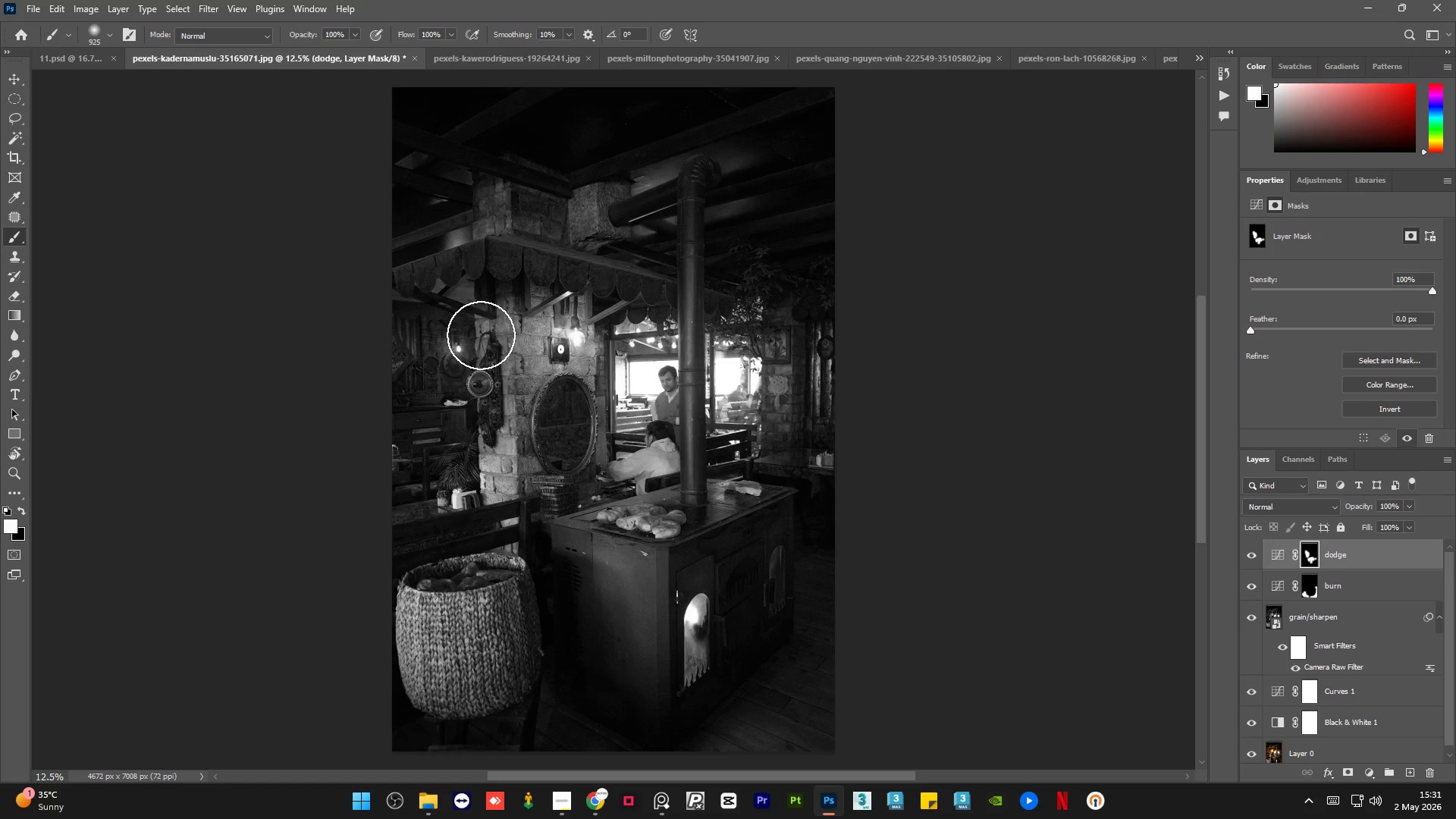 
left_click_drag(start_coordinate=[481, 346], to_coordinate=[494, 505])
 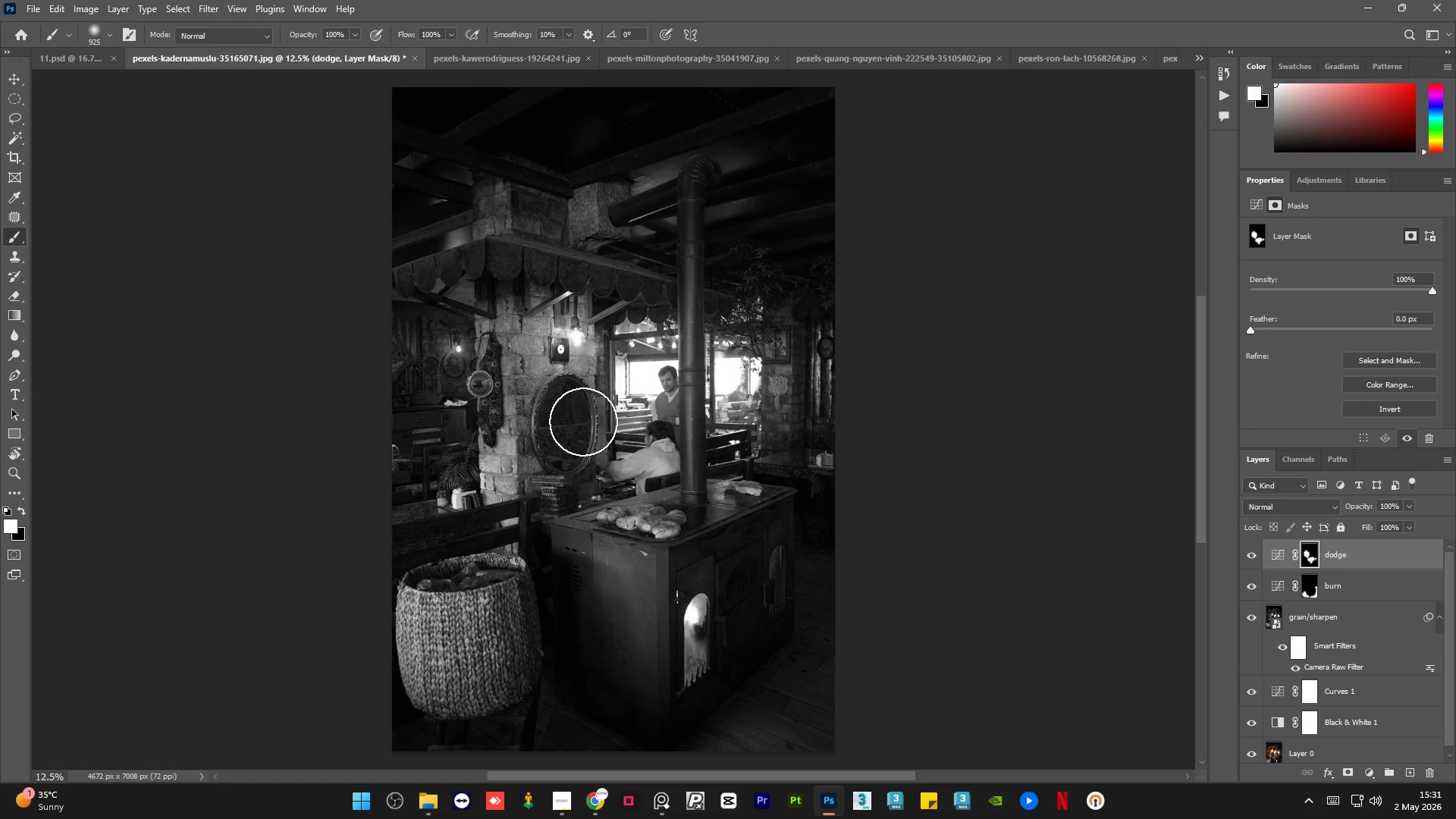 
left_click_drag(start_coordinate=[582, 382], to_coordinate=[589, 509])
 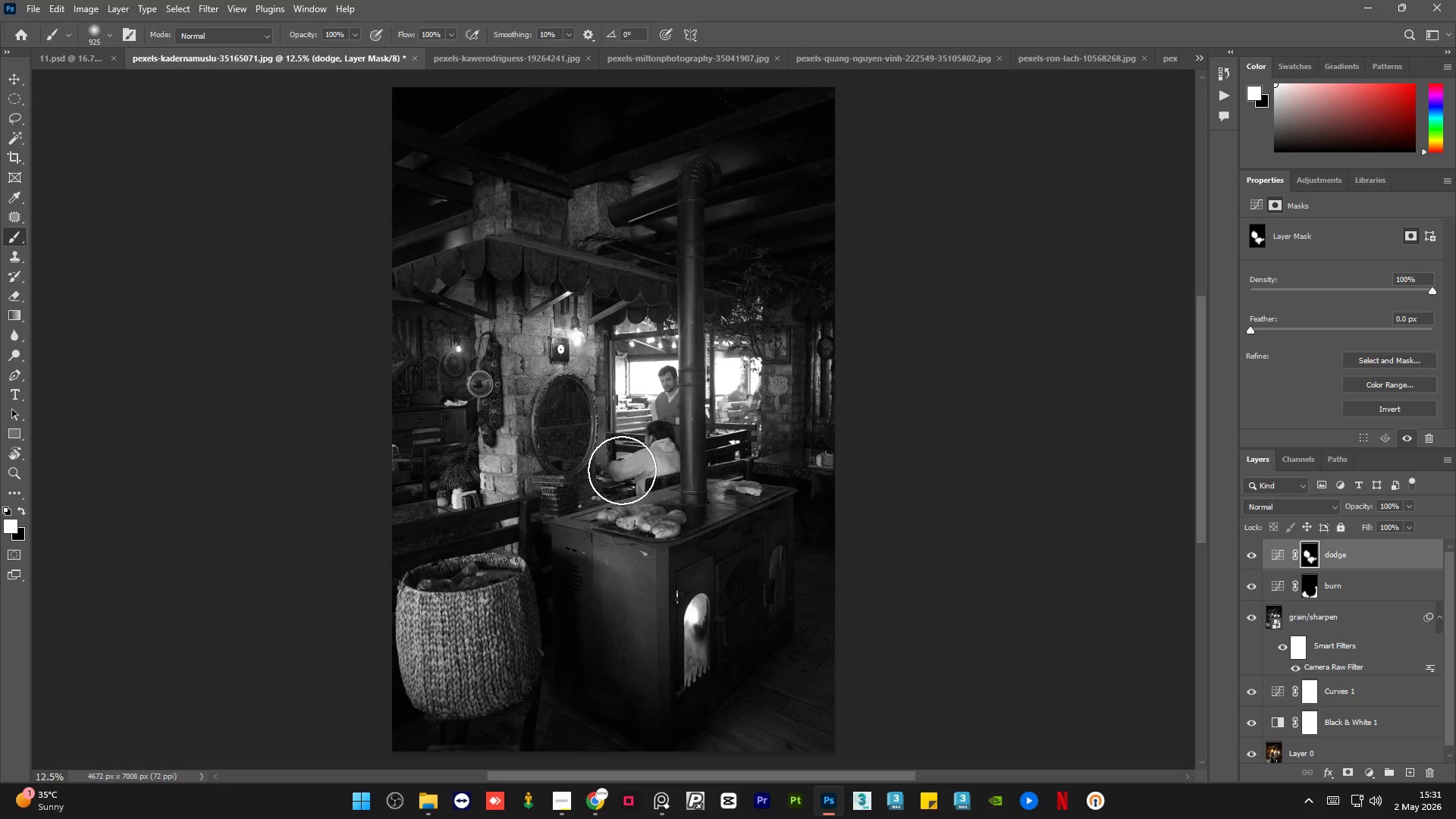 
hold_key(key=AltLeft, duration=0.47)
 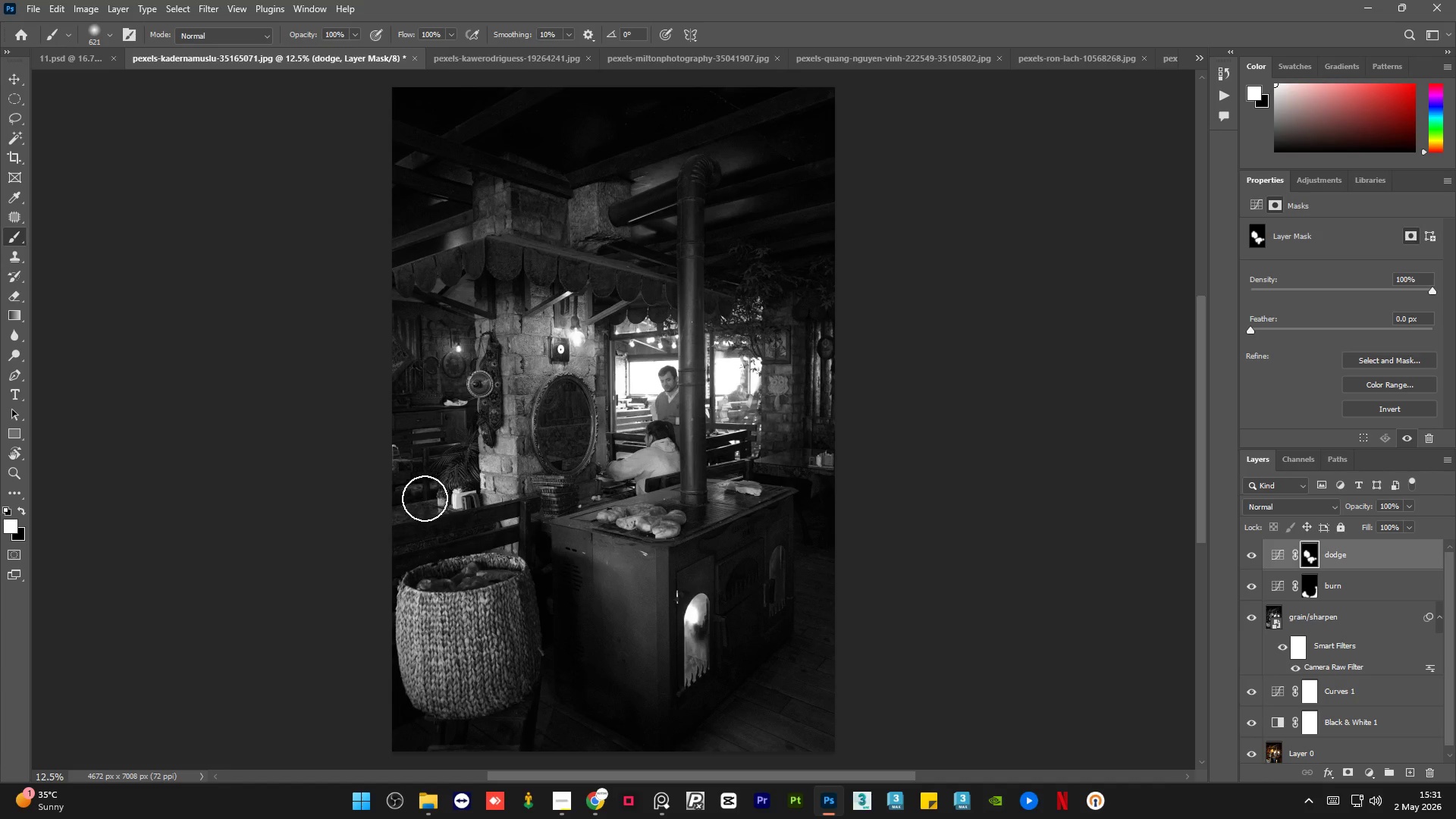 
left_click_drag(start_coordinate=[399, 500], to_coordinate=[506, 482])
 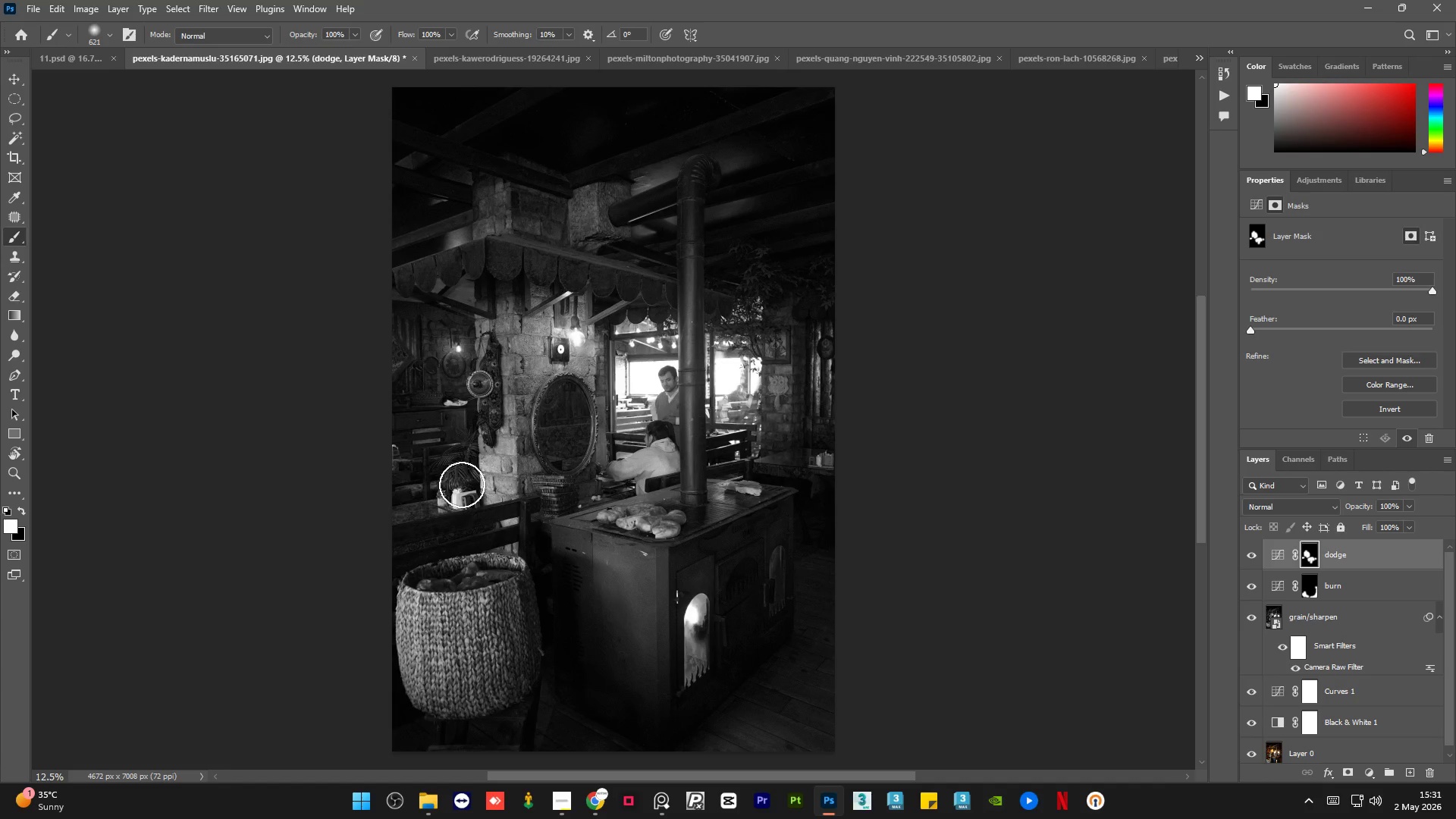 
left_click_drag(start_coordinate=[462, 485], to_coordinate=[485, 461])
 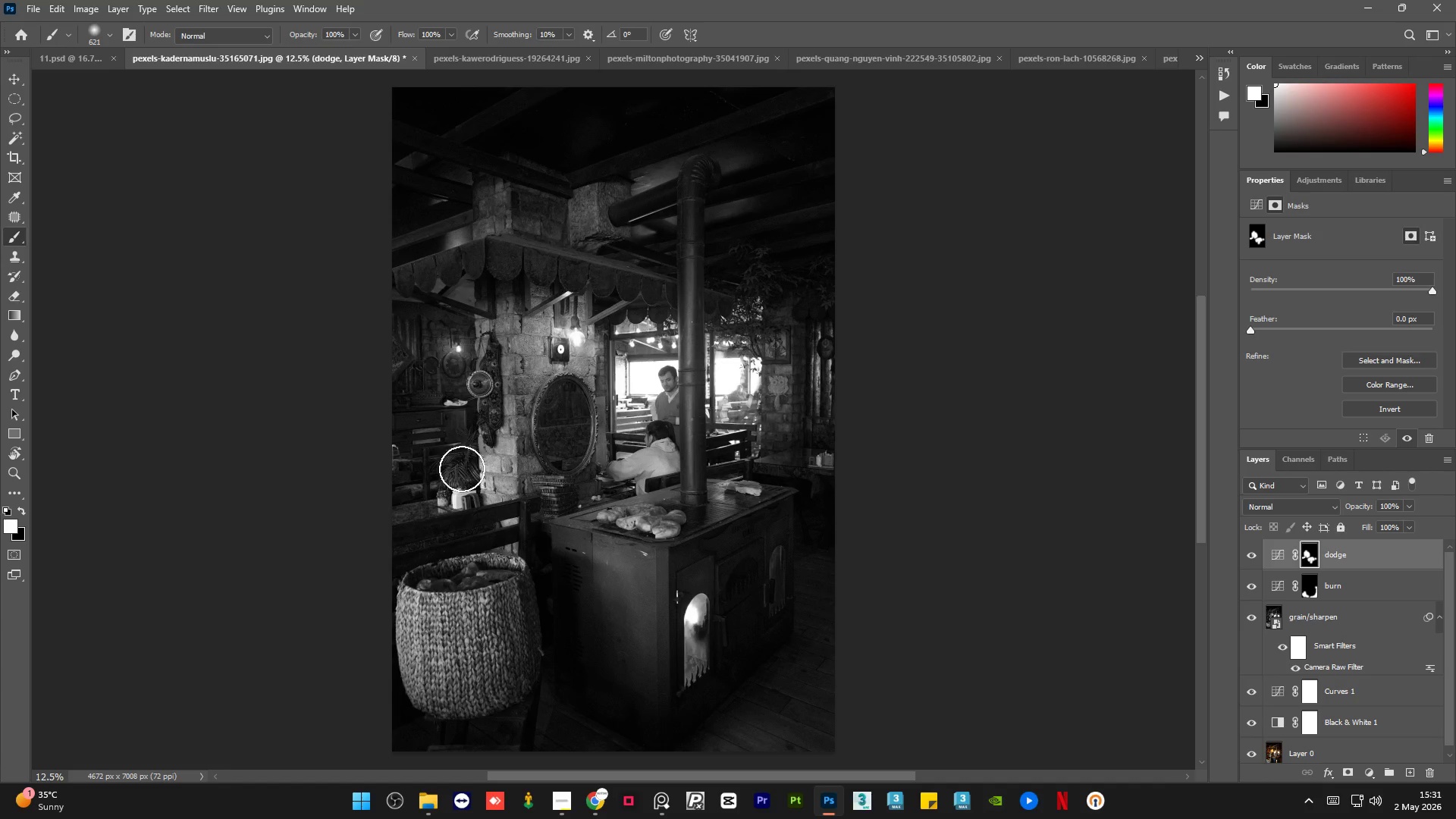 
left_click_drag(start_coordinate=[462, 468], to_coordinate=[473, 444])
 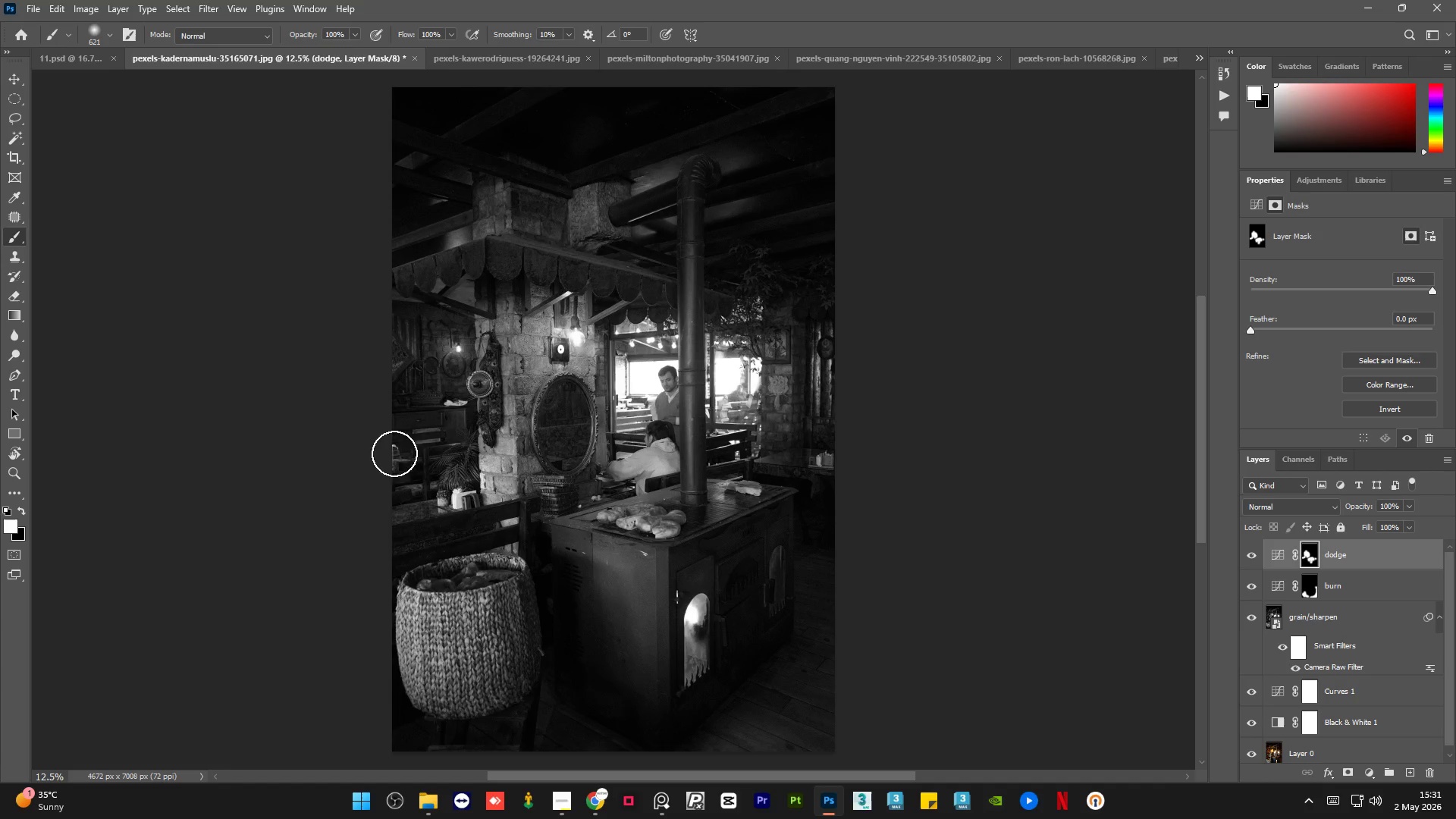 
left_click_drag(start_coordinate=[394, 453], to_coordinate=[435, 321])
 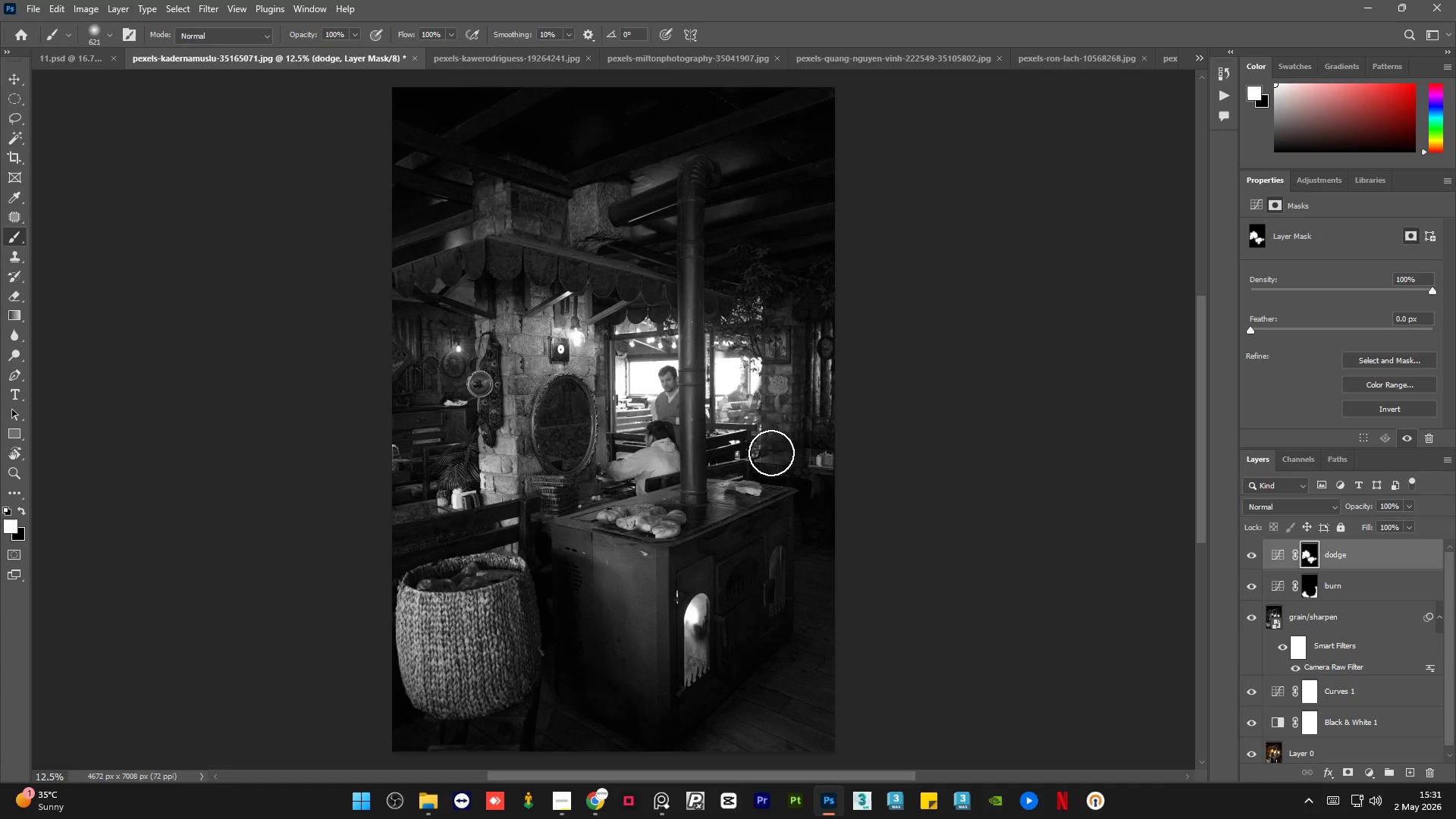 
left_click_drag(start_coordinate=[775, 449], to_coordinate=[660, 439])
 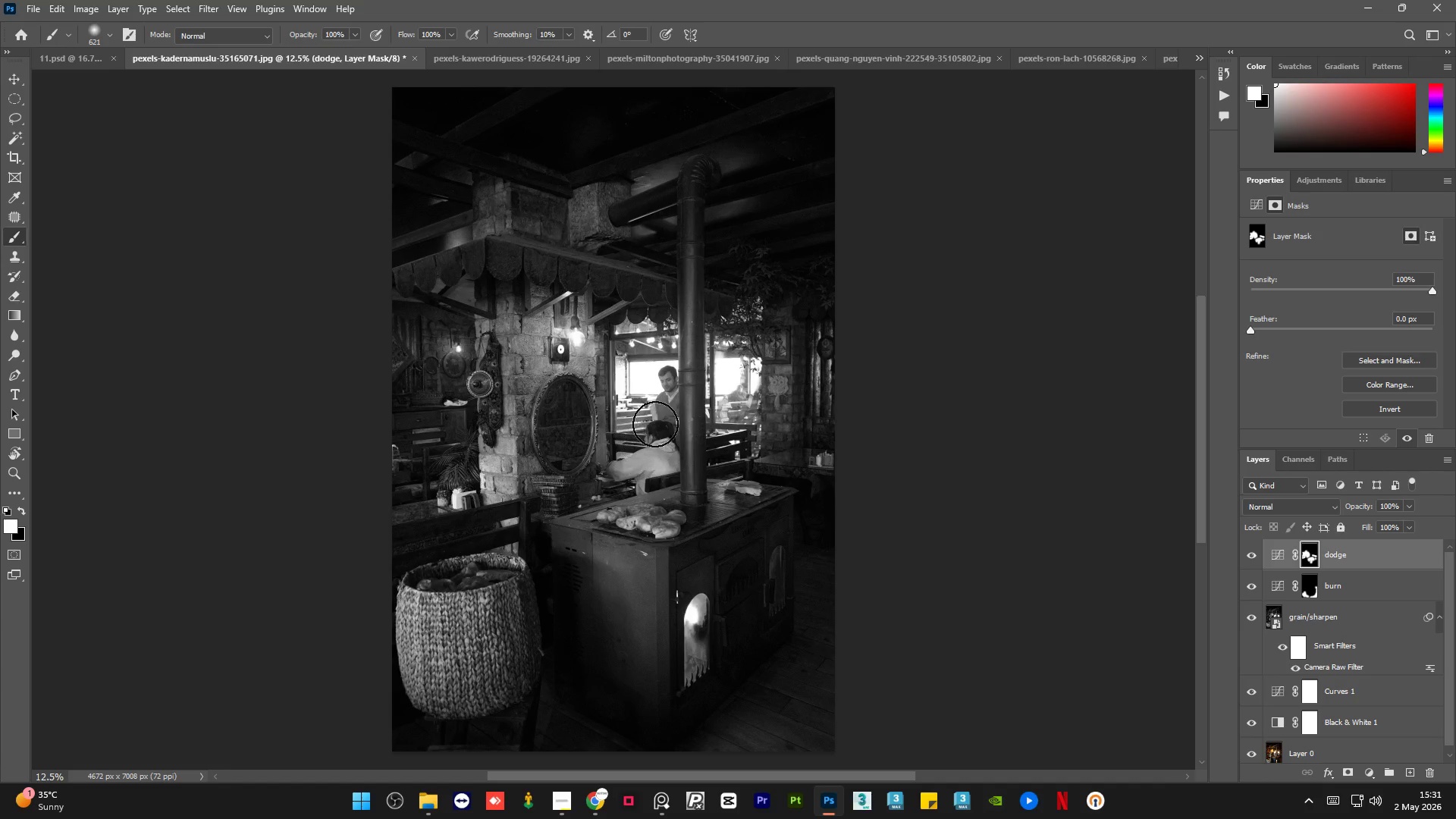 
left_click_drag(start_coordinate=[661, 419], to_coordinate=[699, 377])
 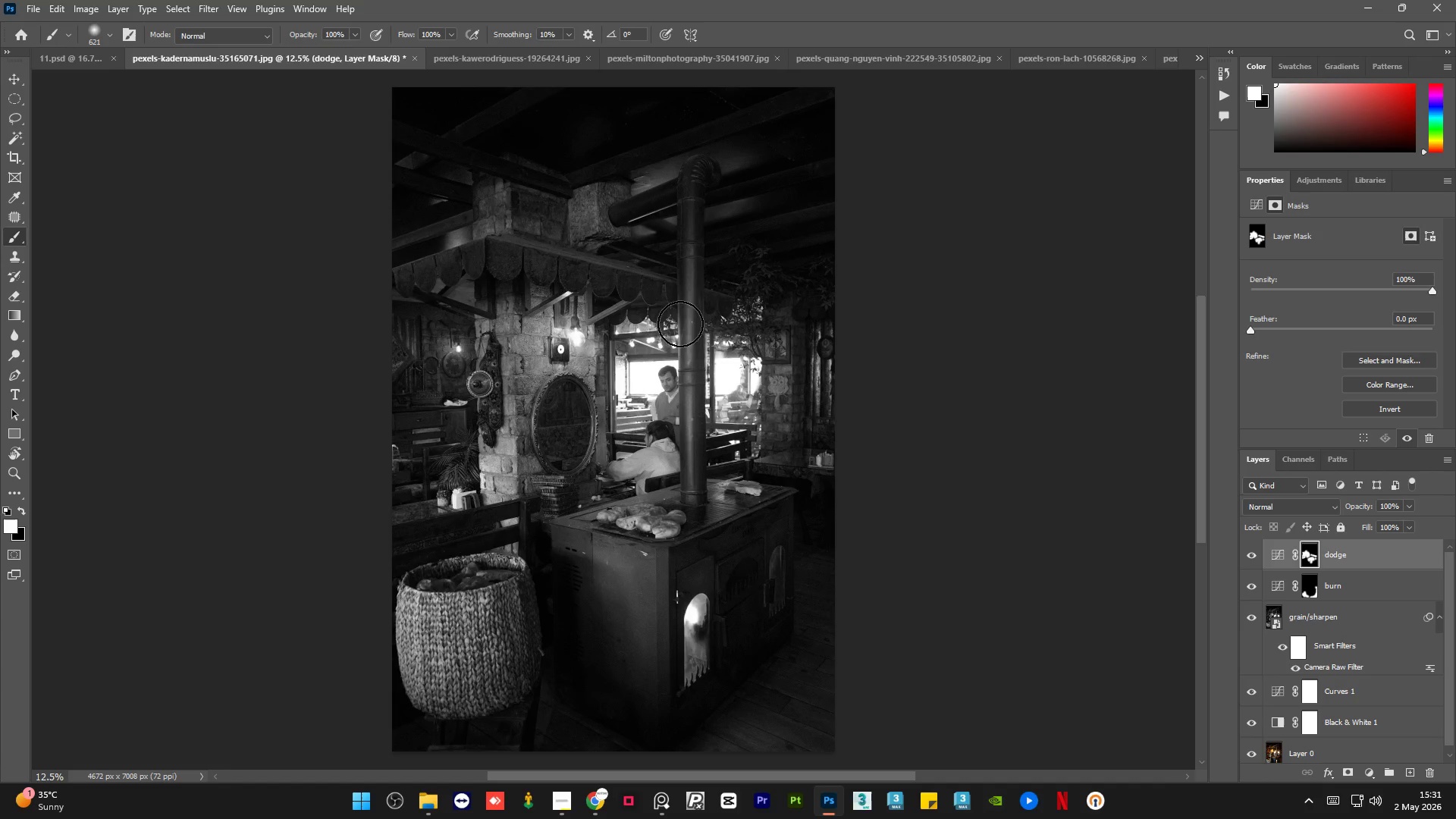 
left_click_drag(start_coordinate=[691, 321], to_coordinate=[770, 306])
 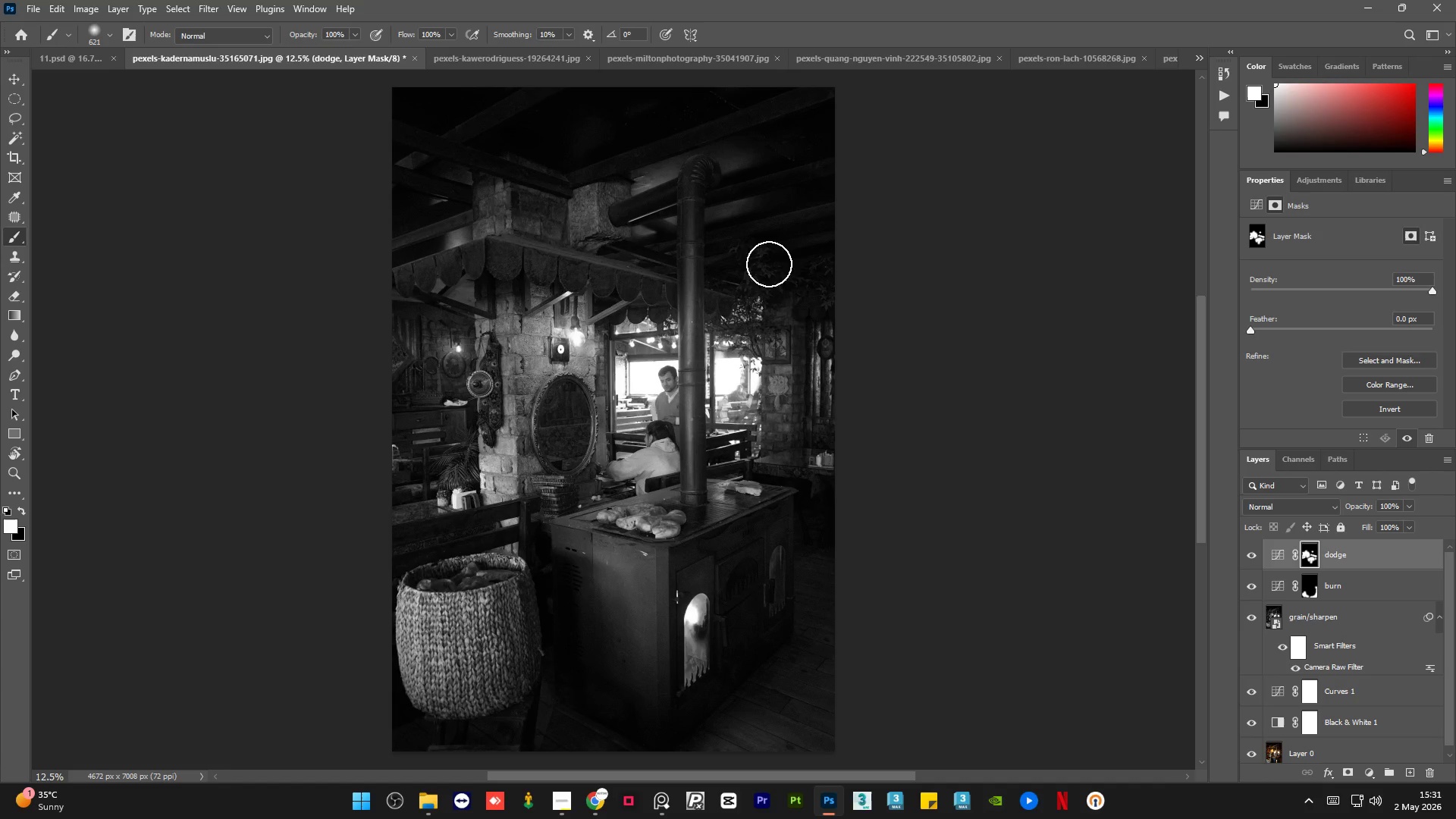 
left_click_drag(start_coordinate=[769, 264], to_coordinate=[827, 330])
 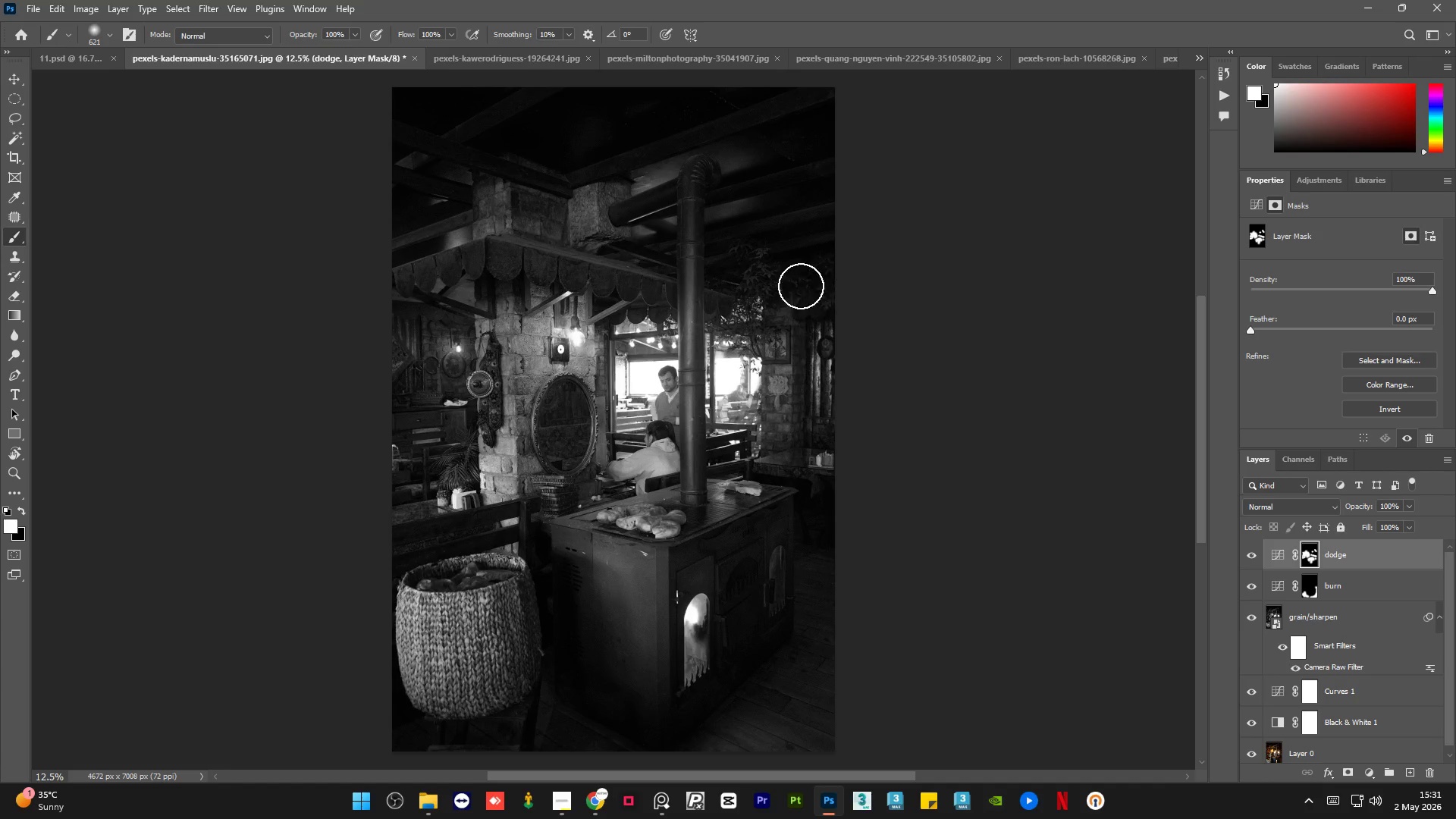 
left_click_drag(start_coordinate=[808, 285], to_coordinate=[652, 297])
 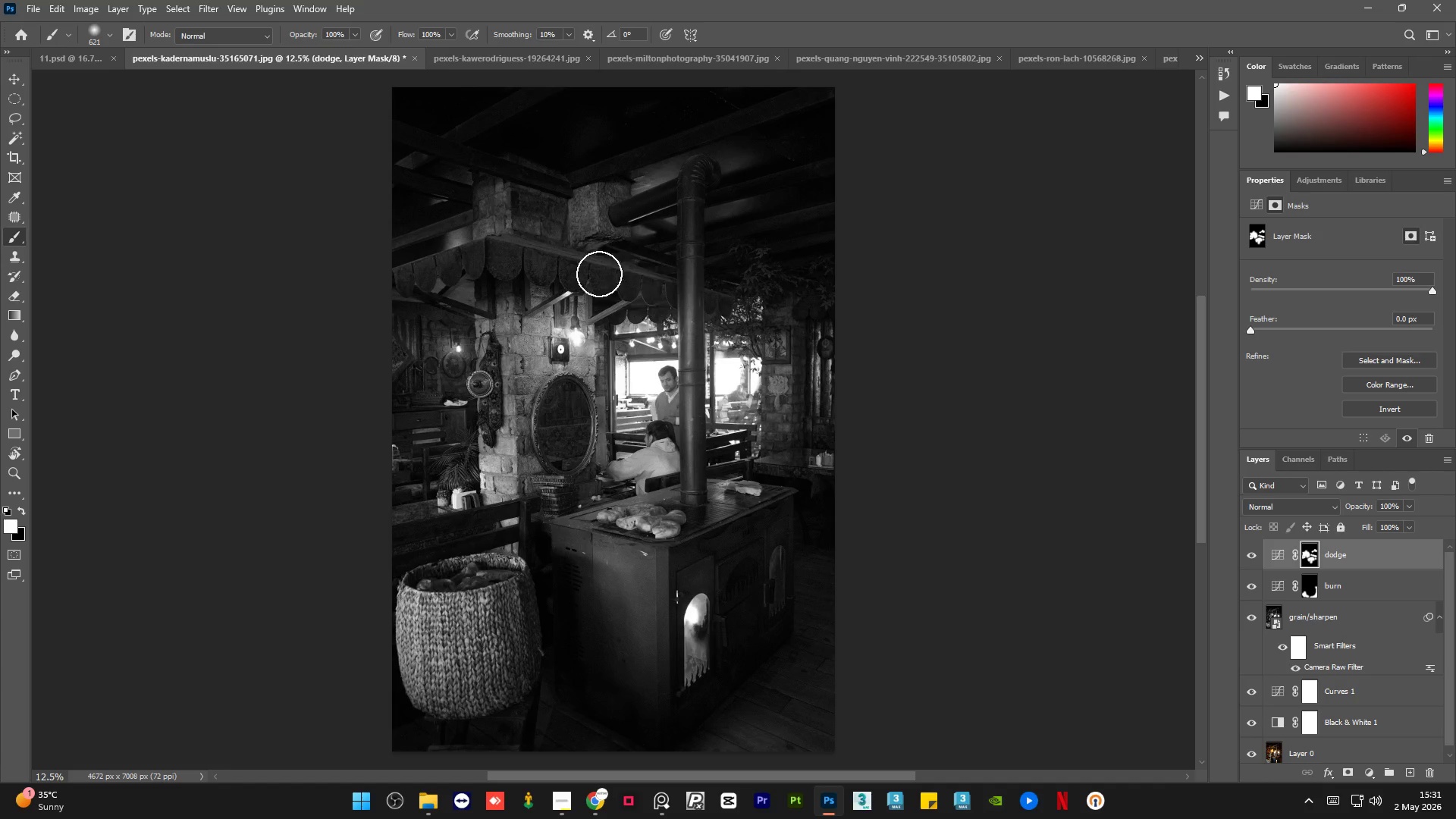 
left_click_drag(start_coordinate=[642, 293], to_coordinate=[390, 322])
 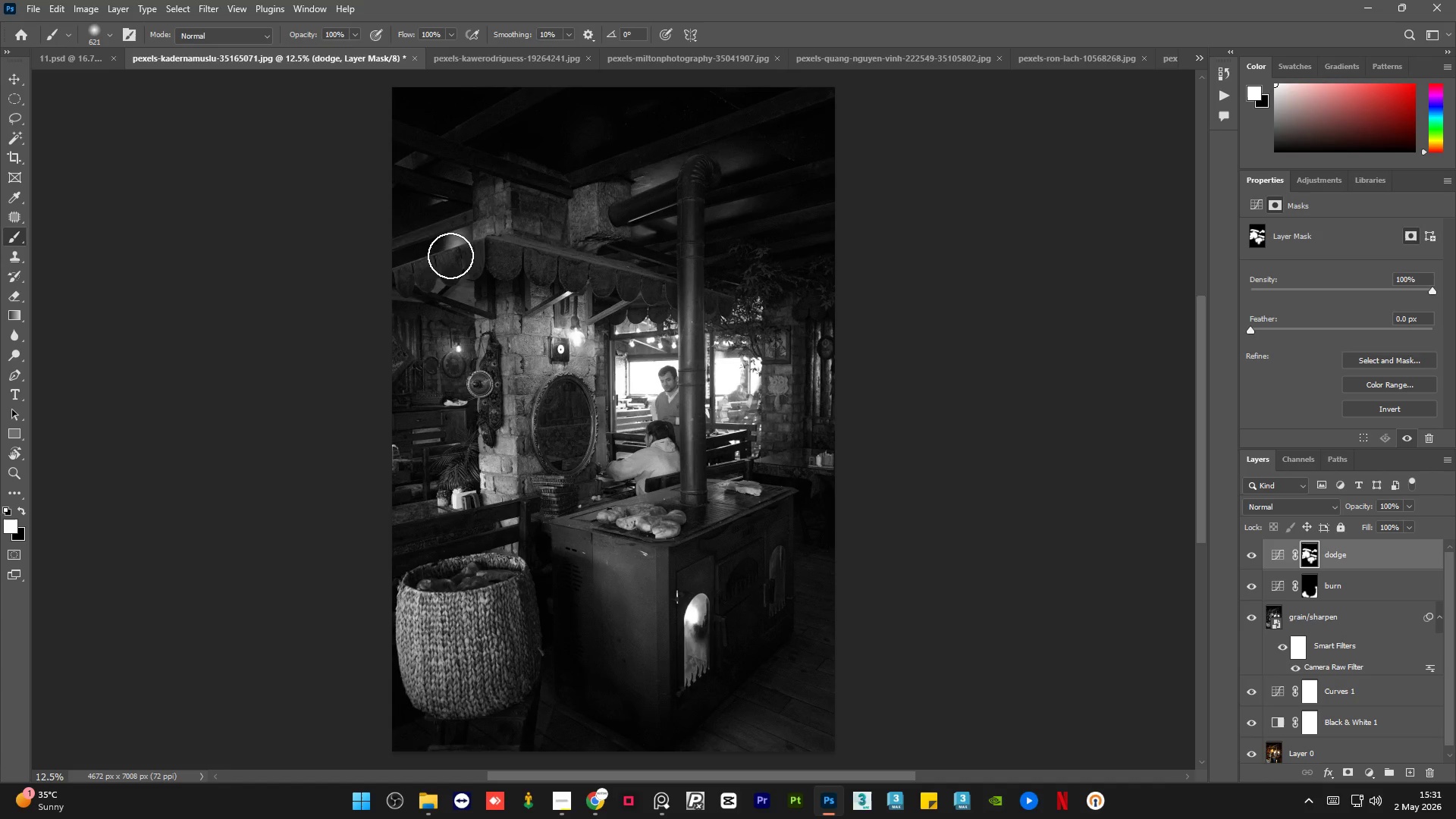 
left_click_drag(start_coordinate=[450, 255], to_coordinate=[397, 251])
 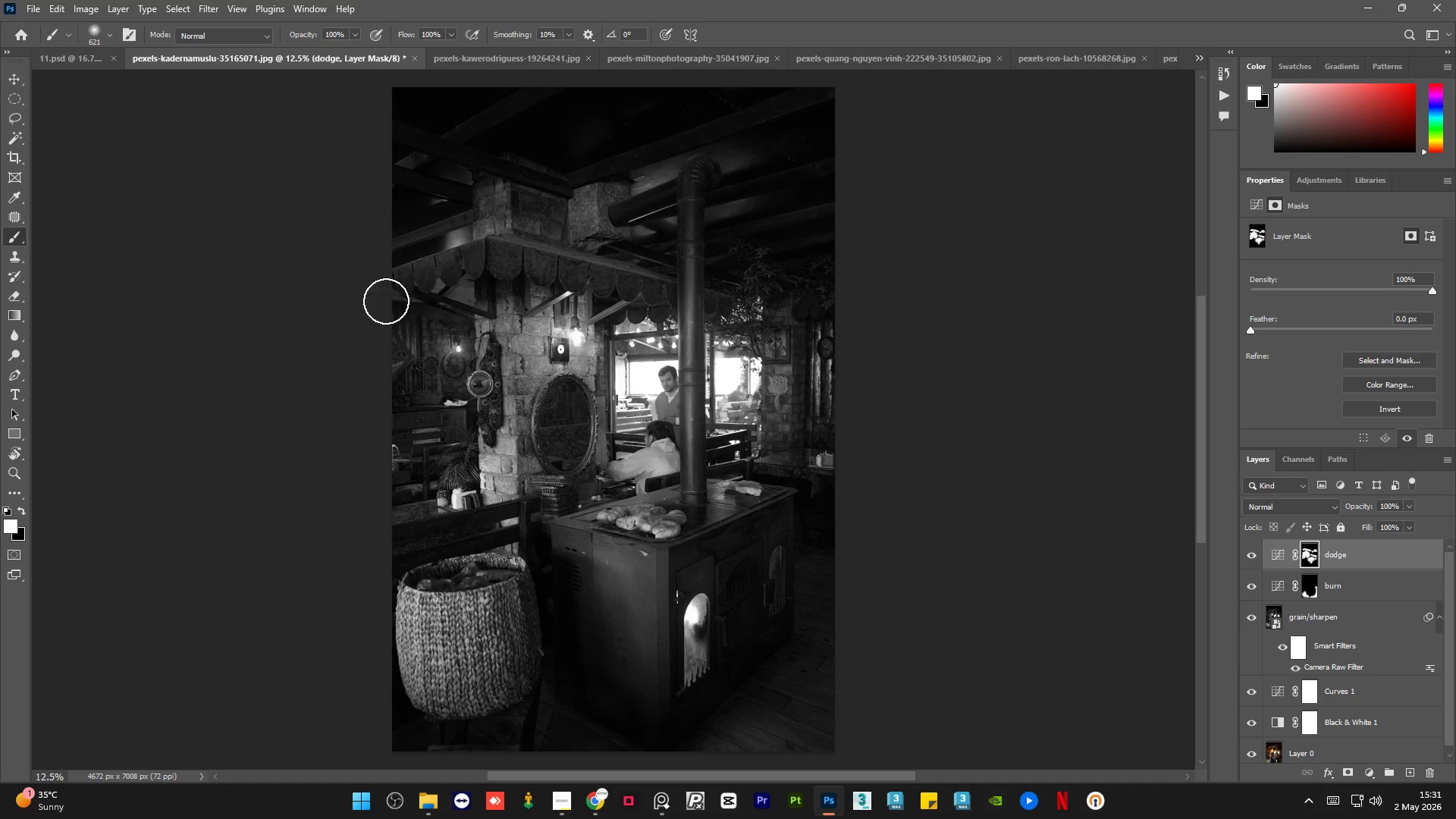 
left_click_drag(start_coordinate=[386, 301], to_coordinate=[516, 286])
 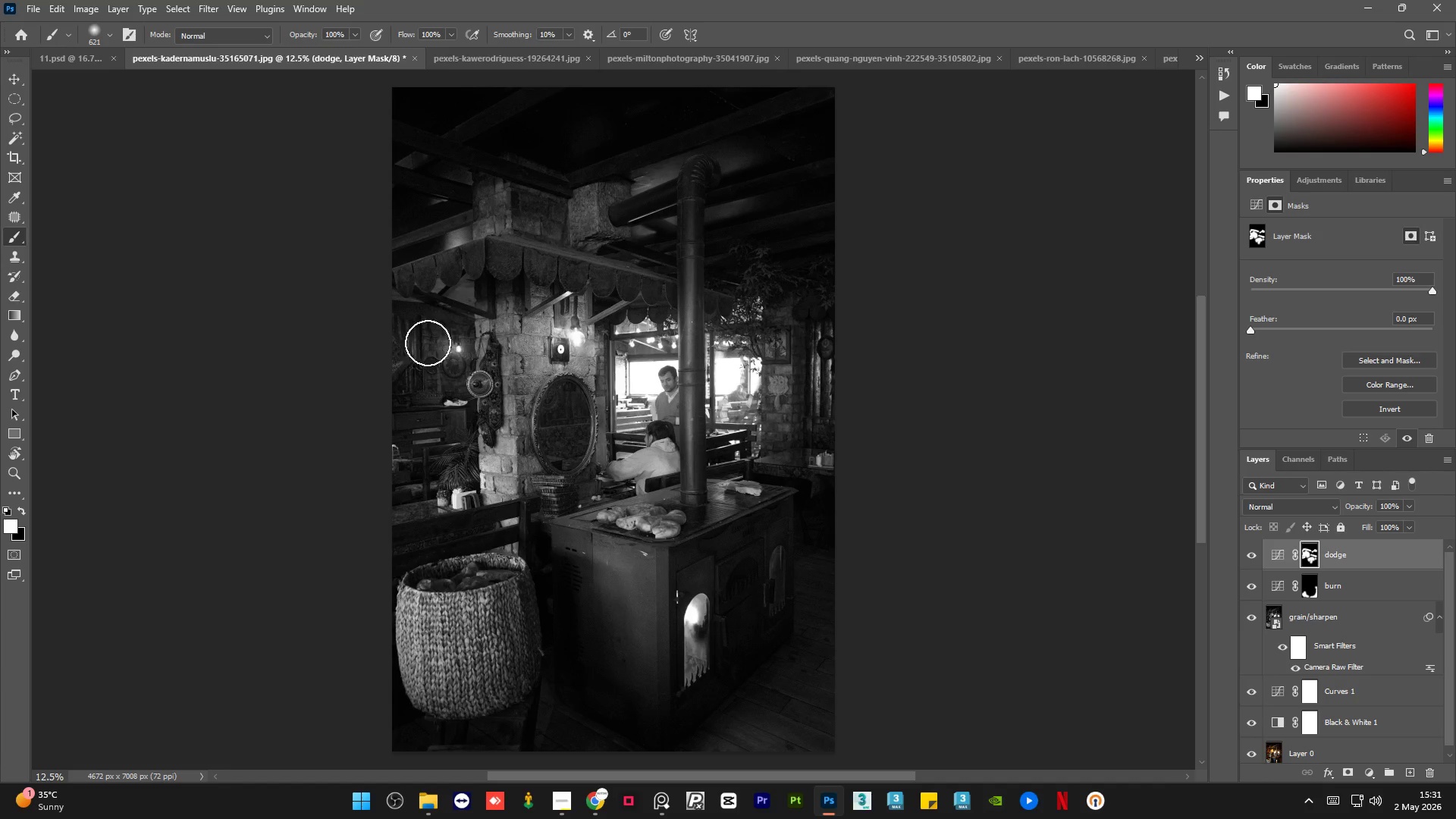 
left_click_drag(start_coordinate=[418, 347], to_coordinate=[574, 312])
 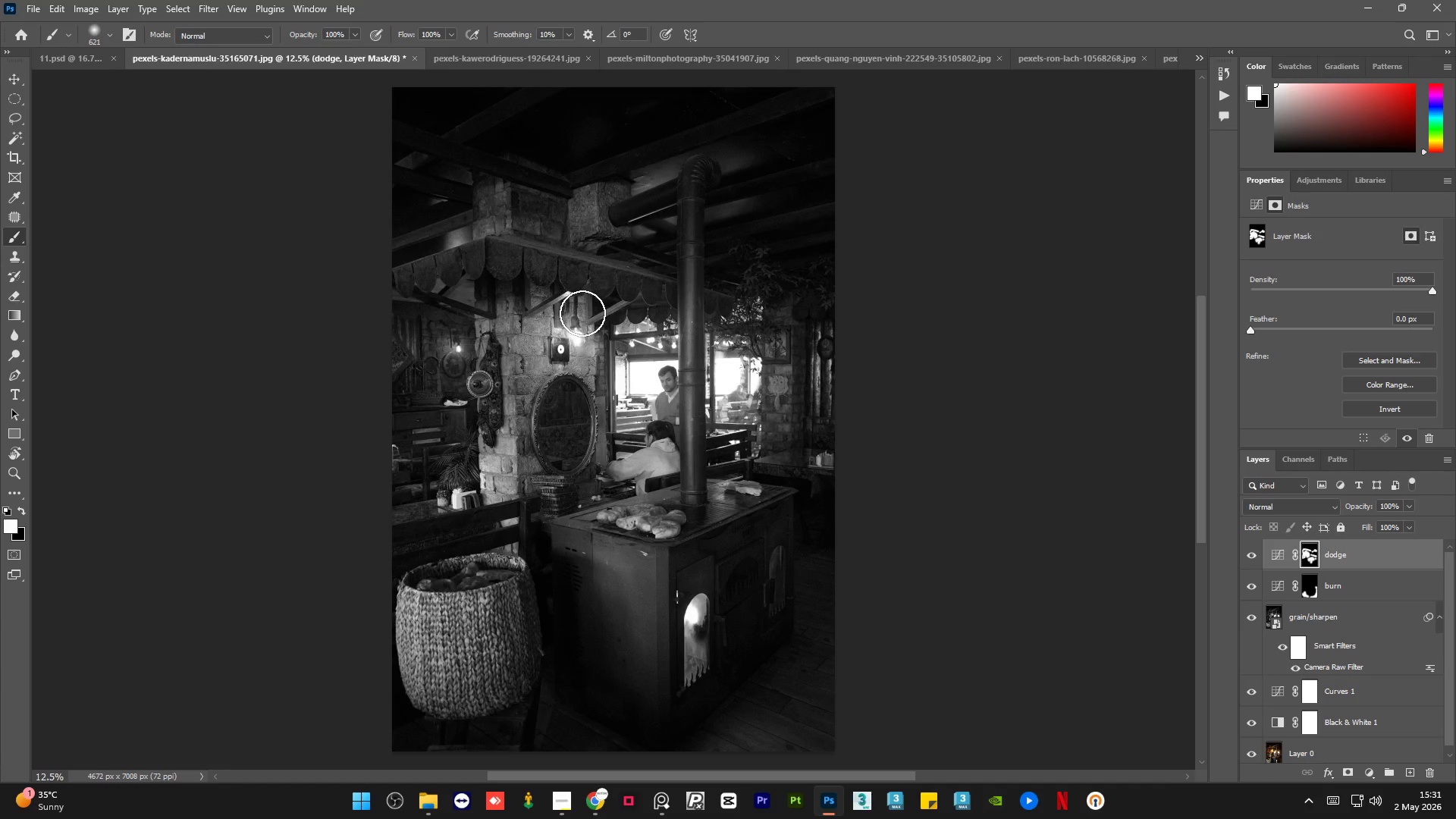 
left_click_drag(start_coordinate=[570, 328], to_coordinate=[489, 404])
 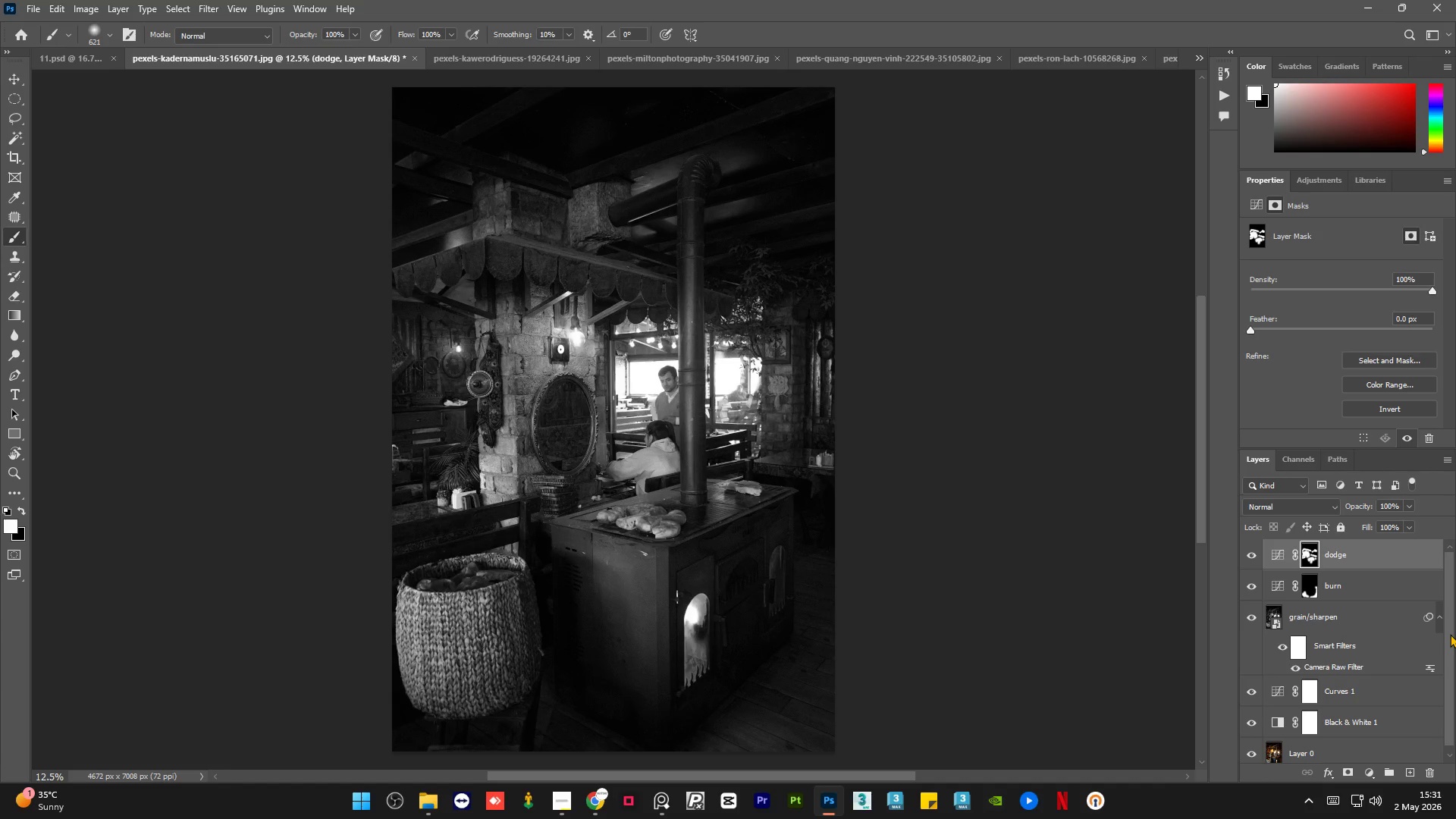 
left_click_drag(start_coordinate=[1455, 626], to_coordinate=[1449, 591])
 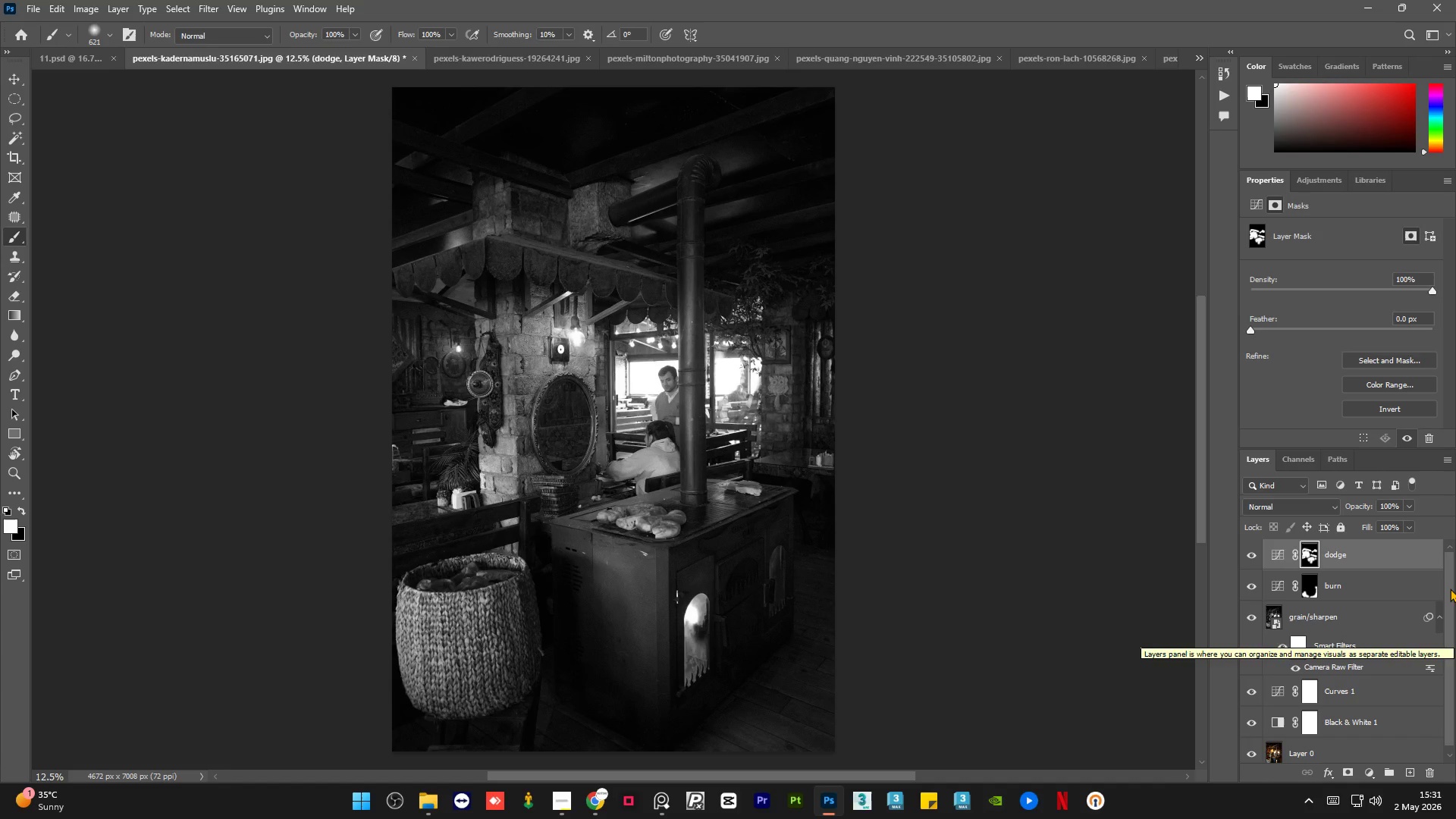 
left_click_drag(start_coordinate=[1450, 588], to_coordinate=[1452, 672])
 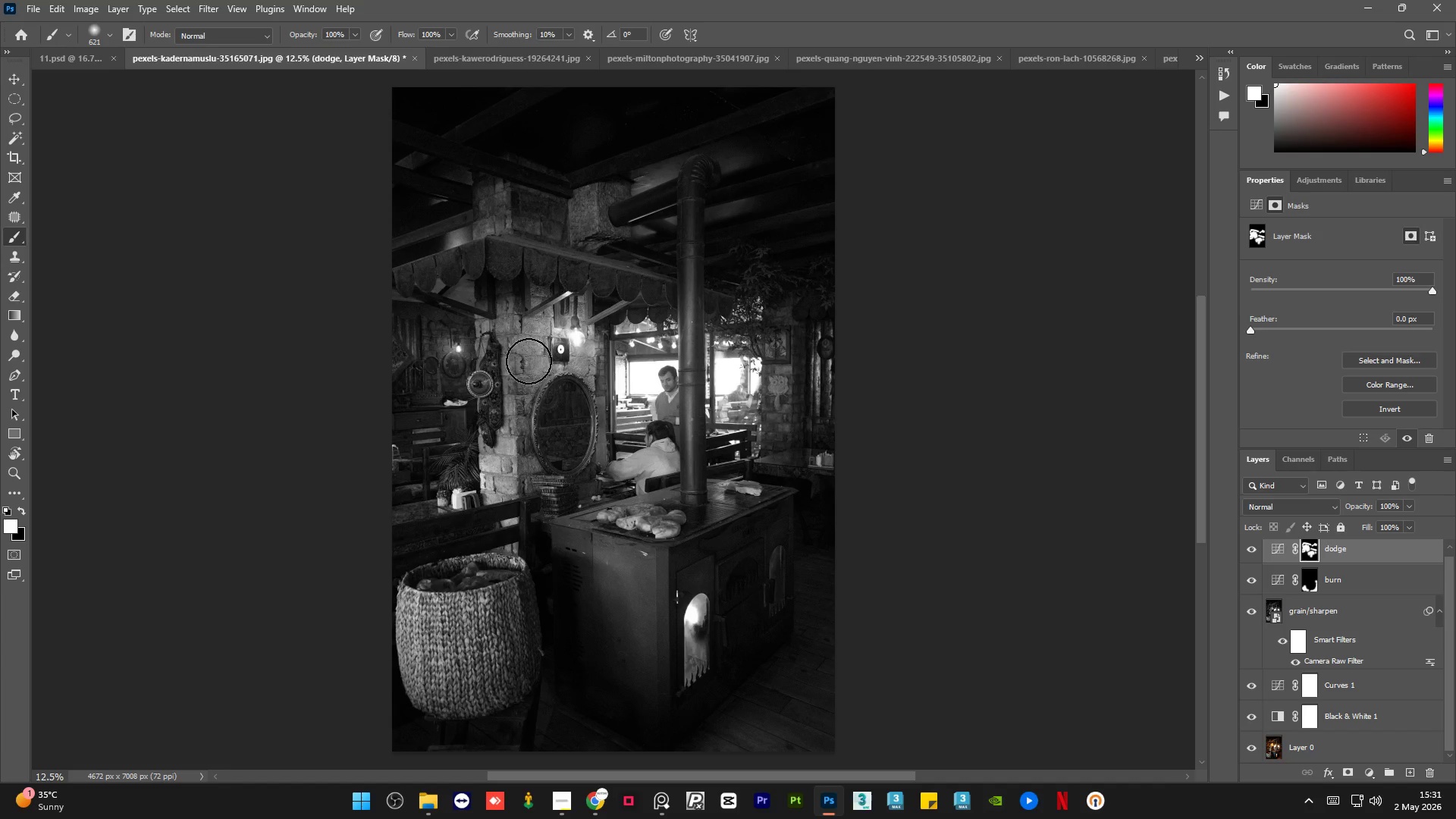 
key(Control+S)
 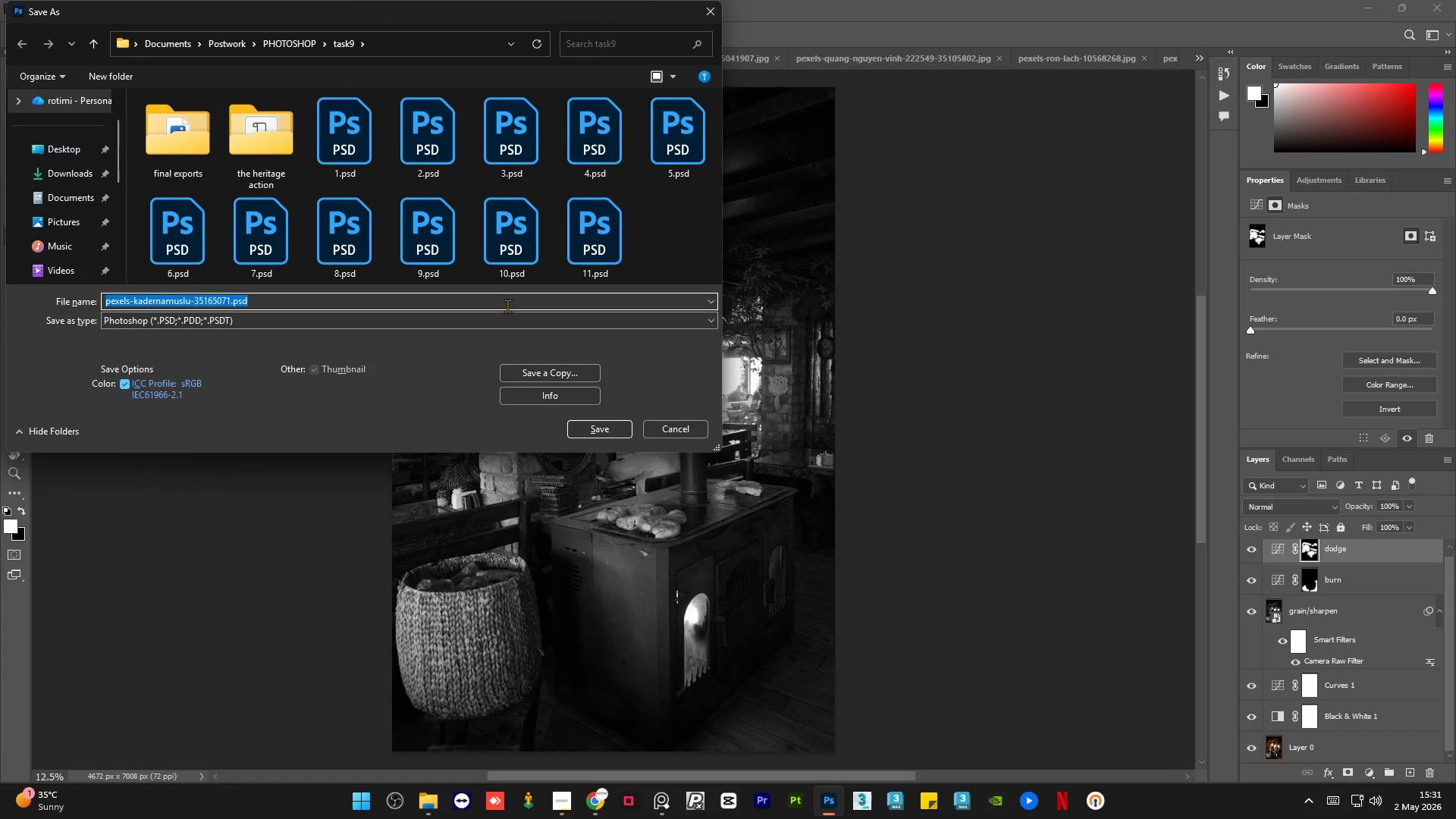 
type(12)
 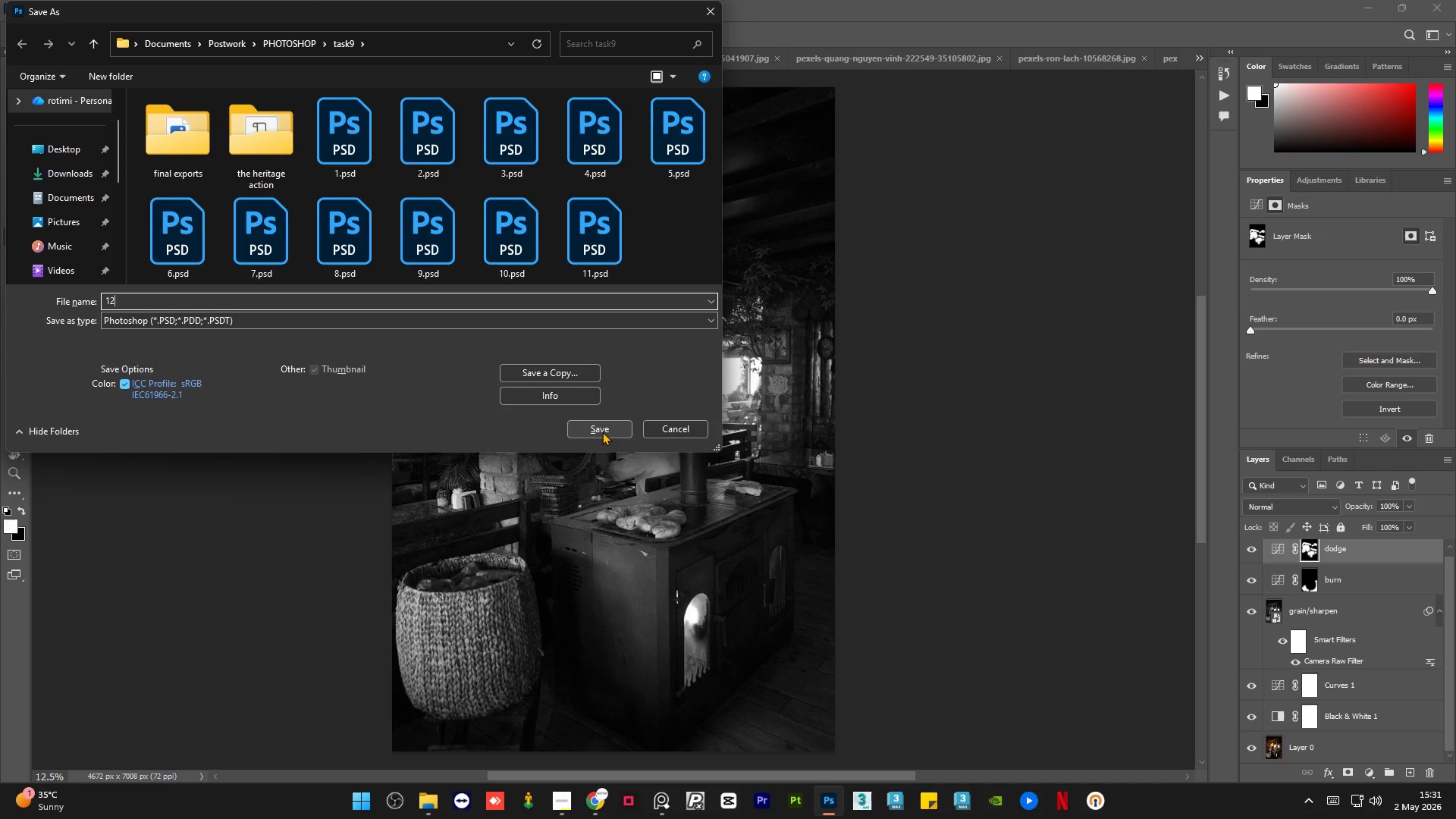 
left_click([602, 431])
 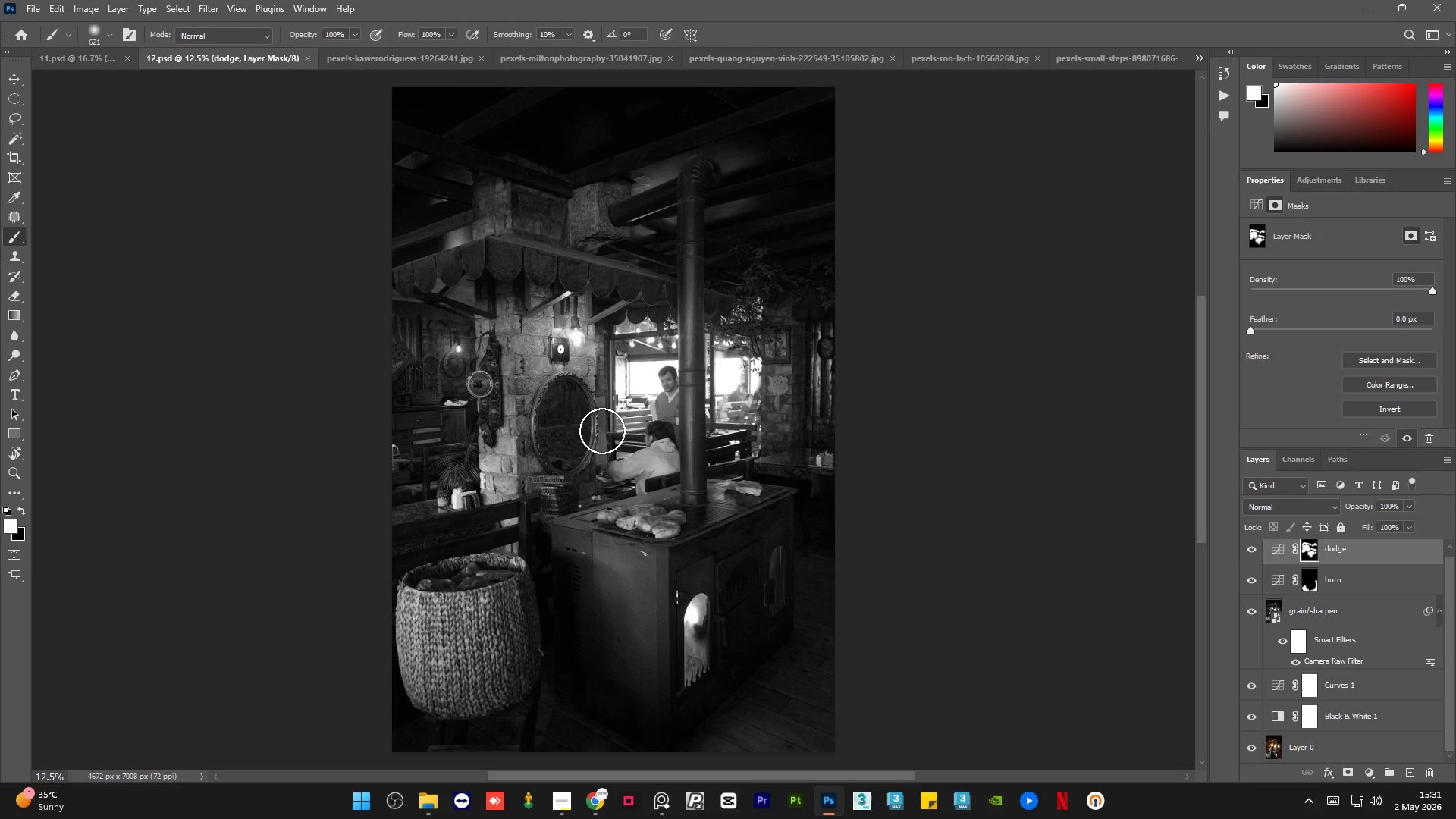 
scroll: coordinate [1370, 623], scroll_direction: up, amount: 6.0
 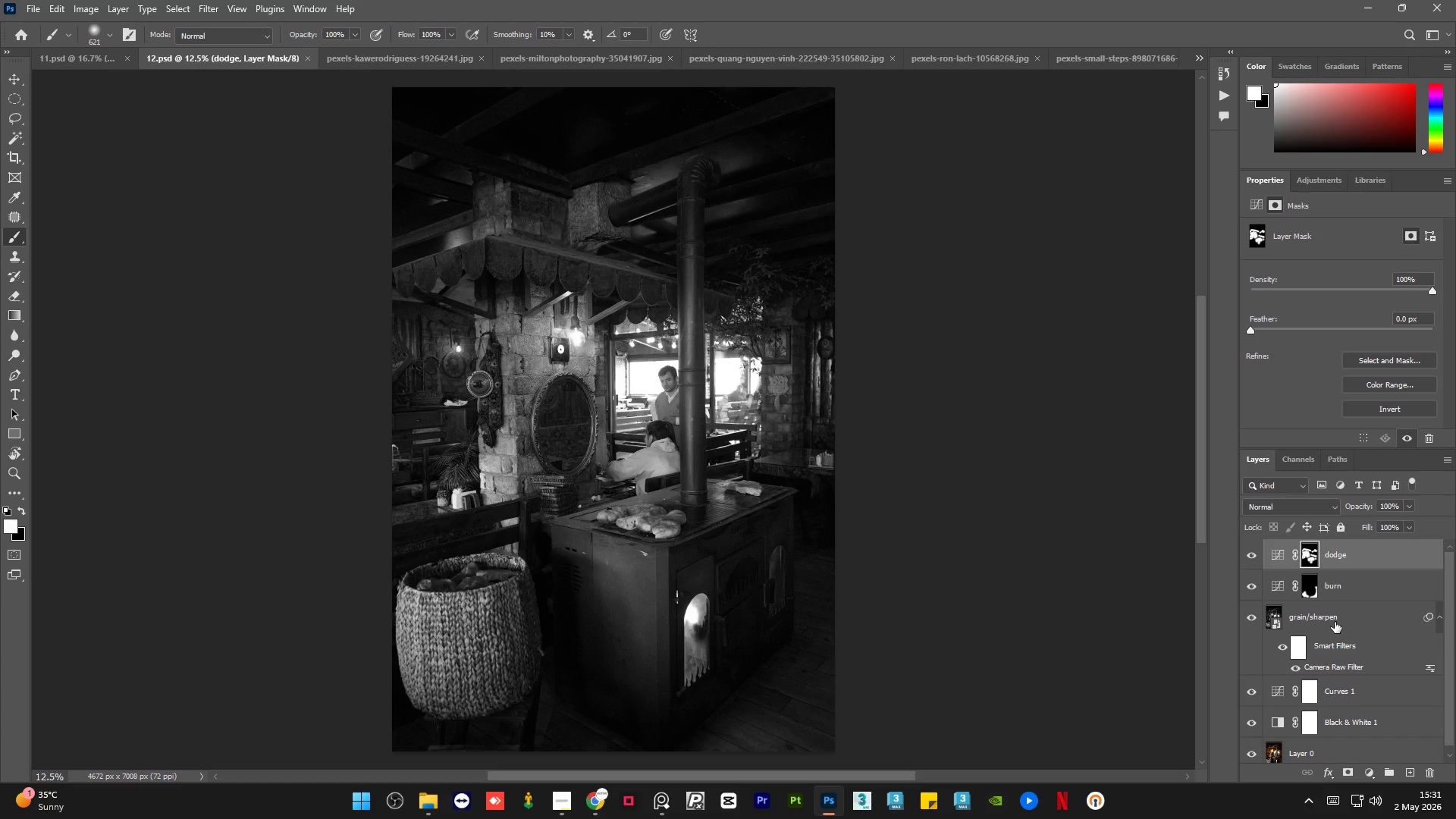 
mouse_move([1323, 622])
 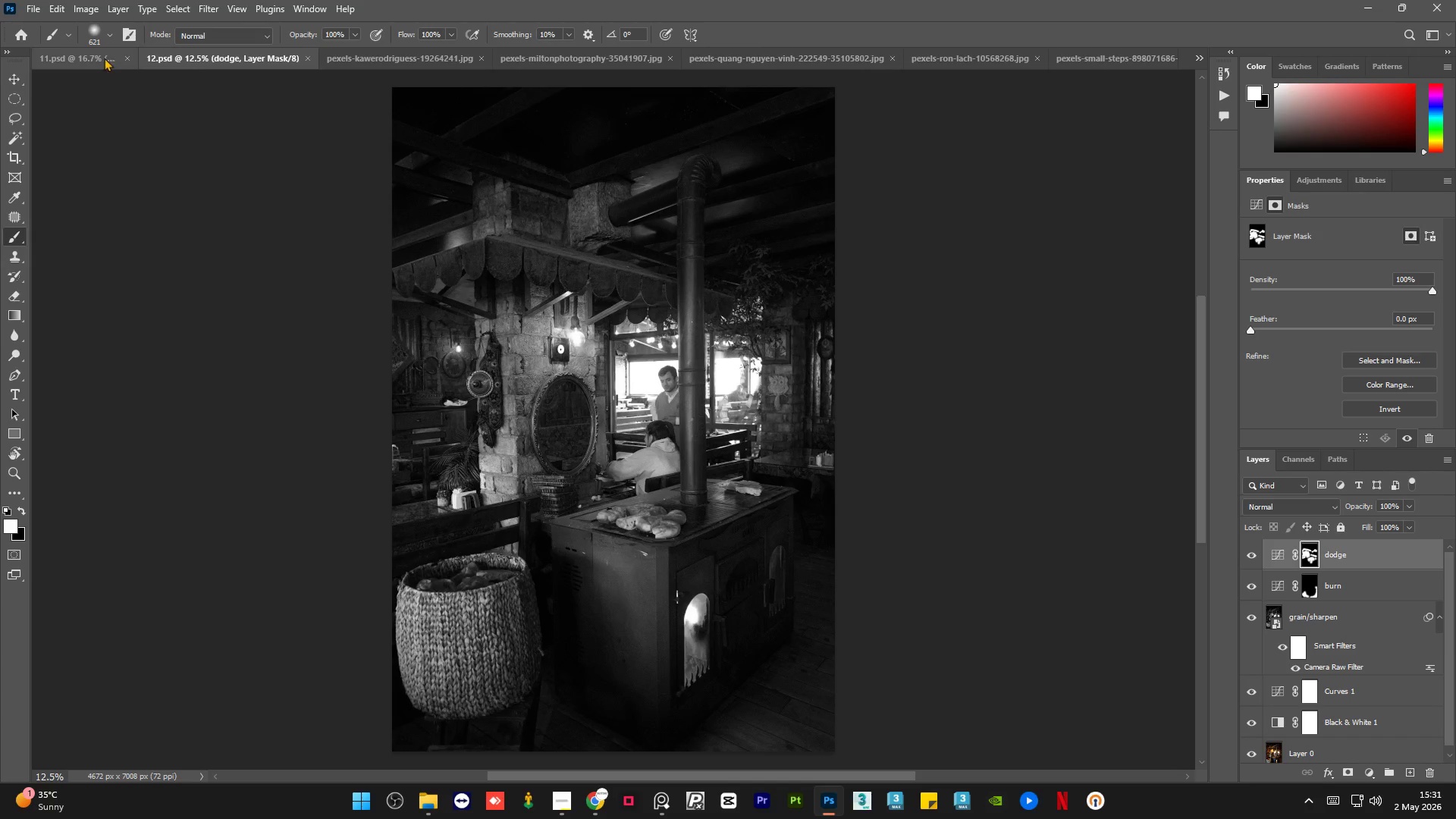 
left_click([86, 56])
 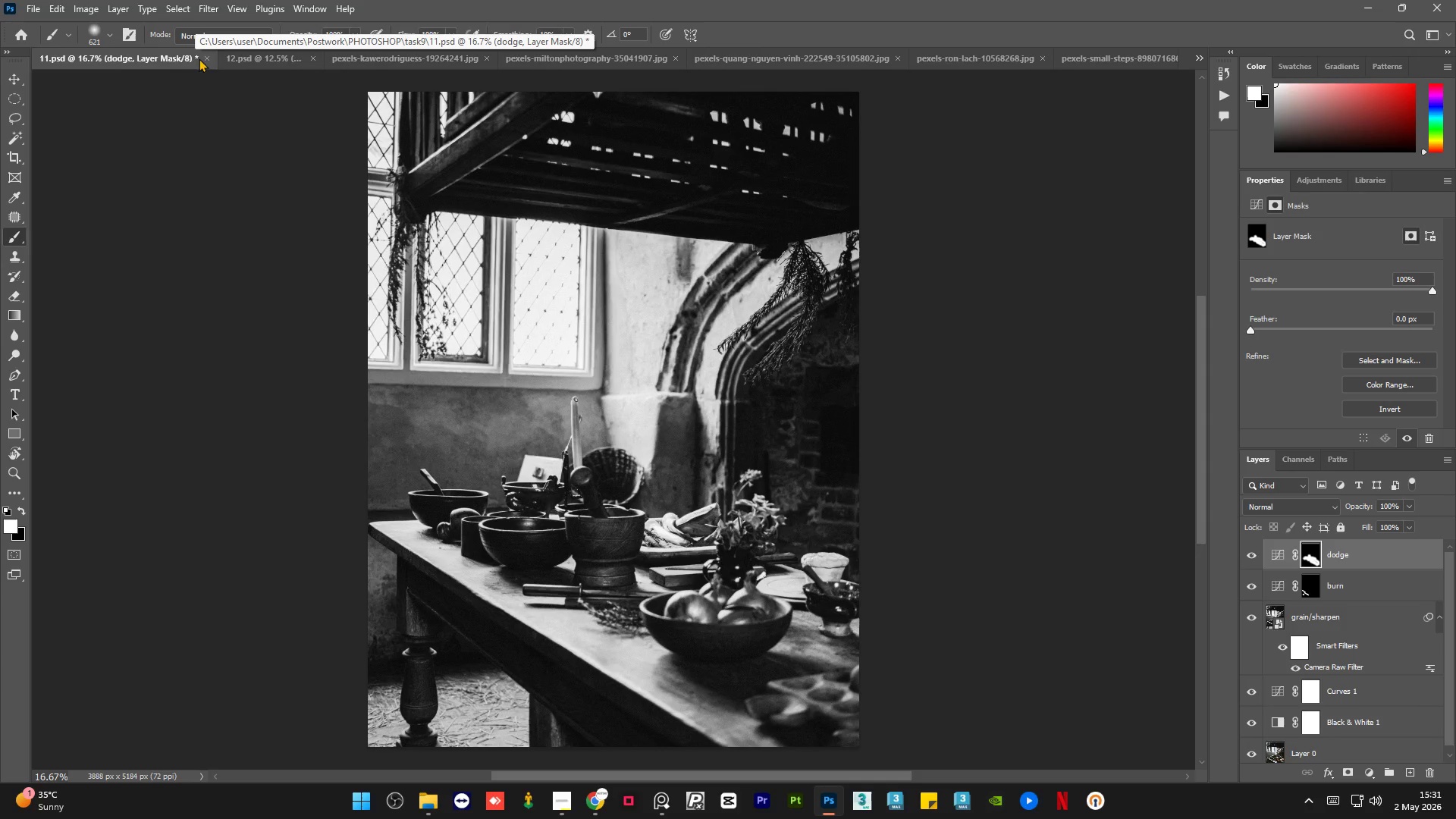 
left_click([206, 58])
 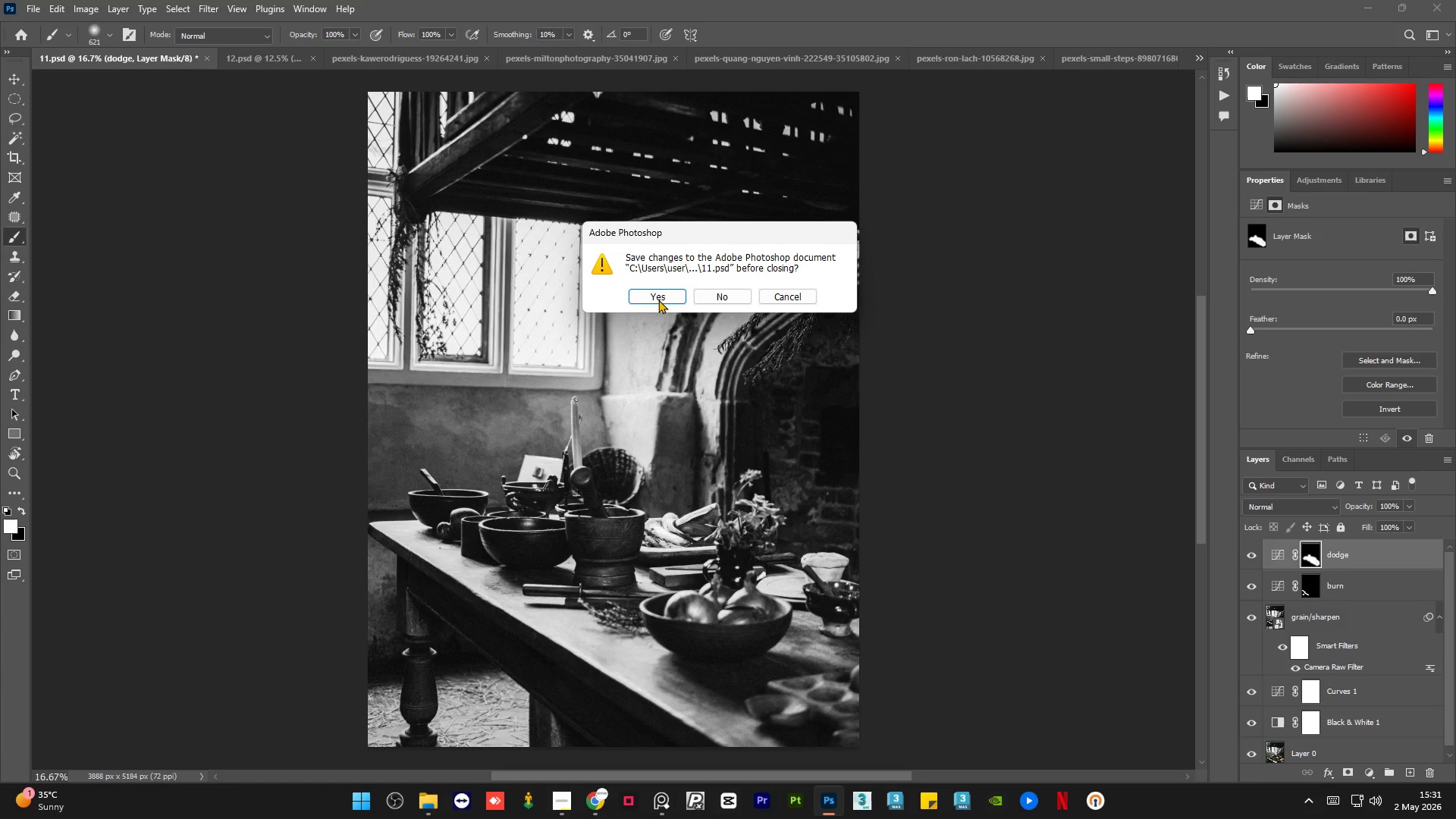 
left_click([659, 302])
 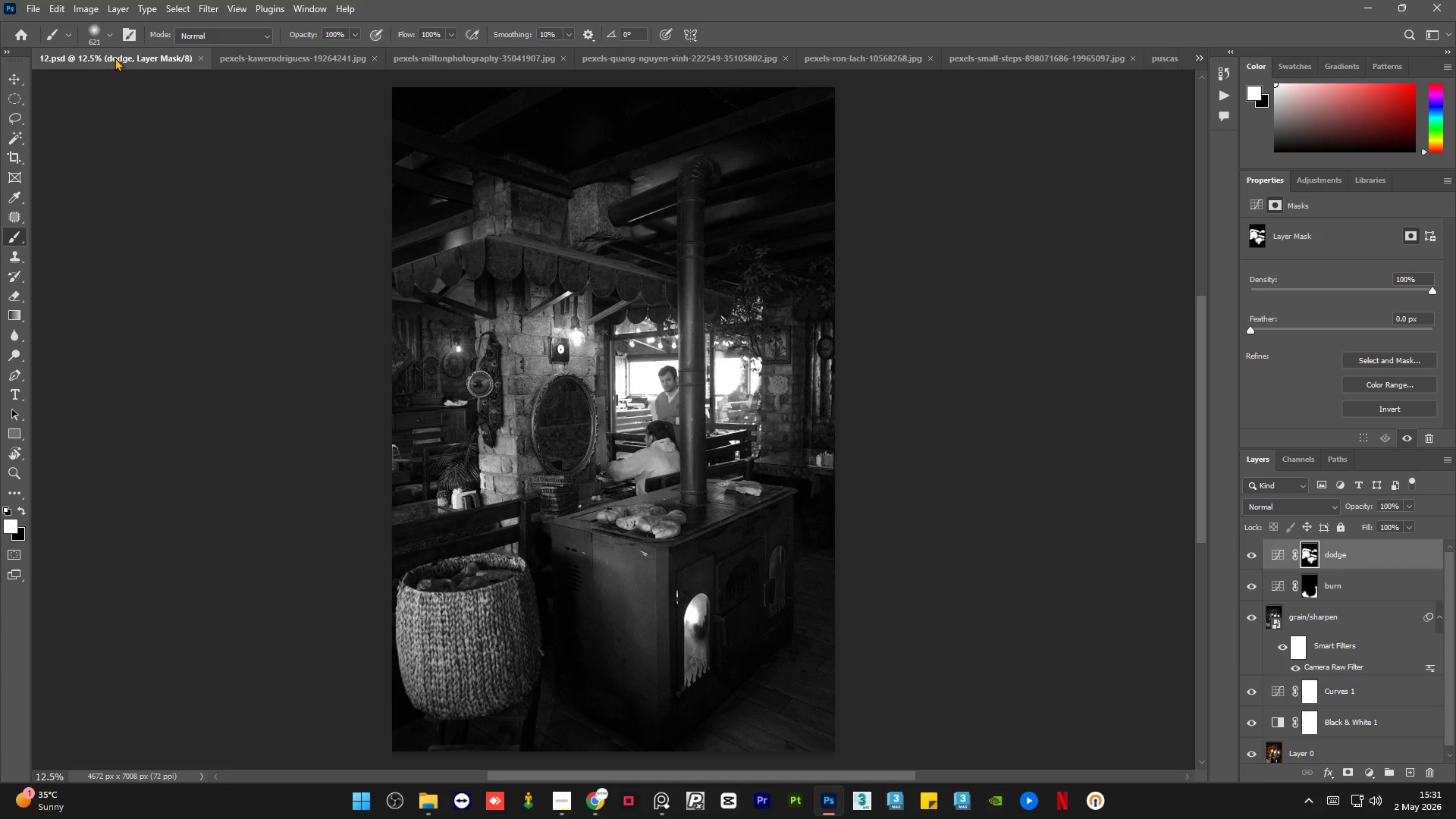 
left_click([111, 57])
 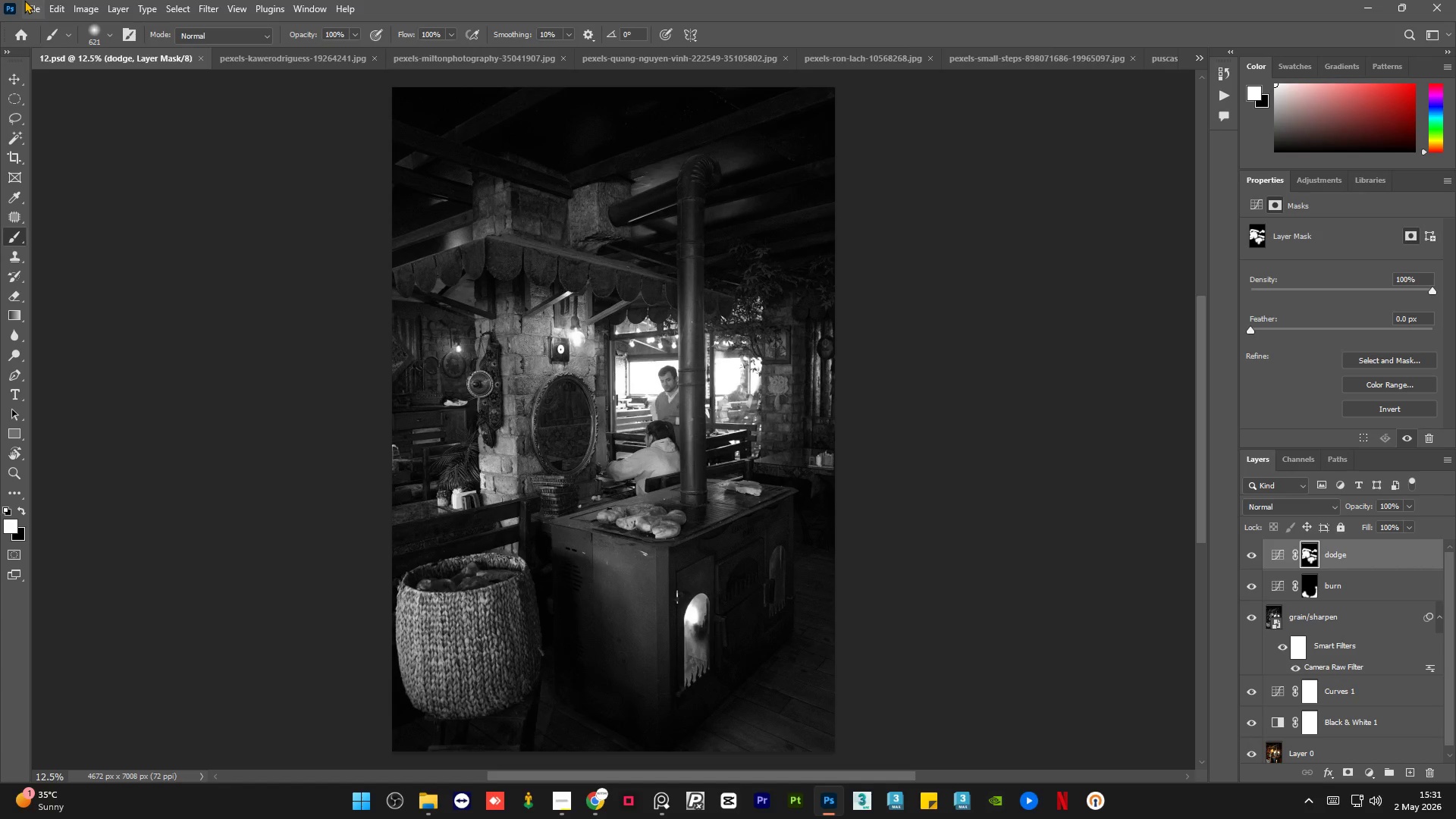 
left_click([24, 0])
 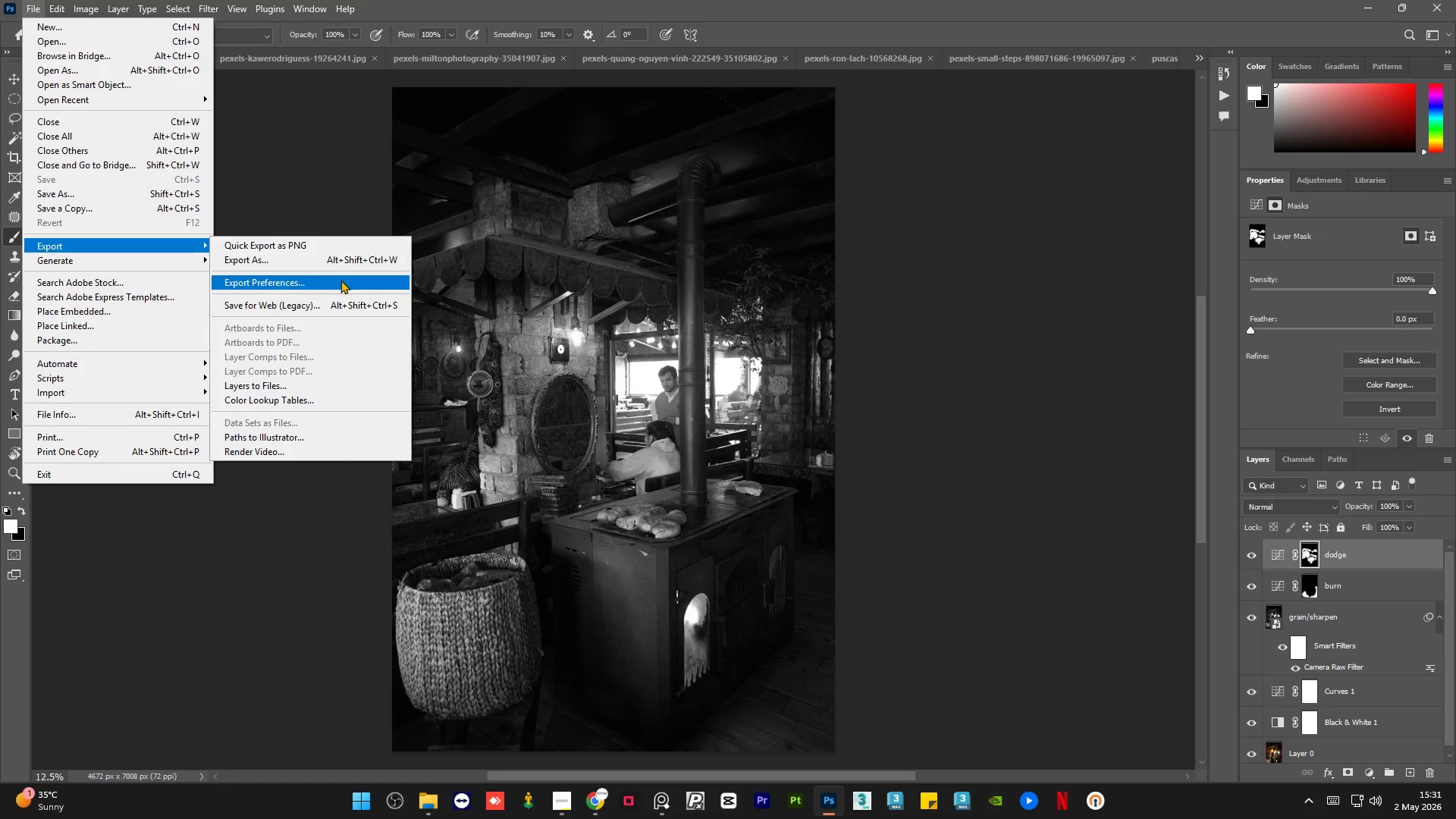 
left_click([337, 266])
 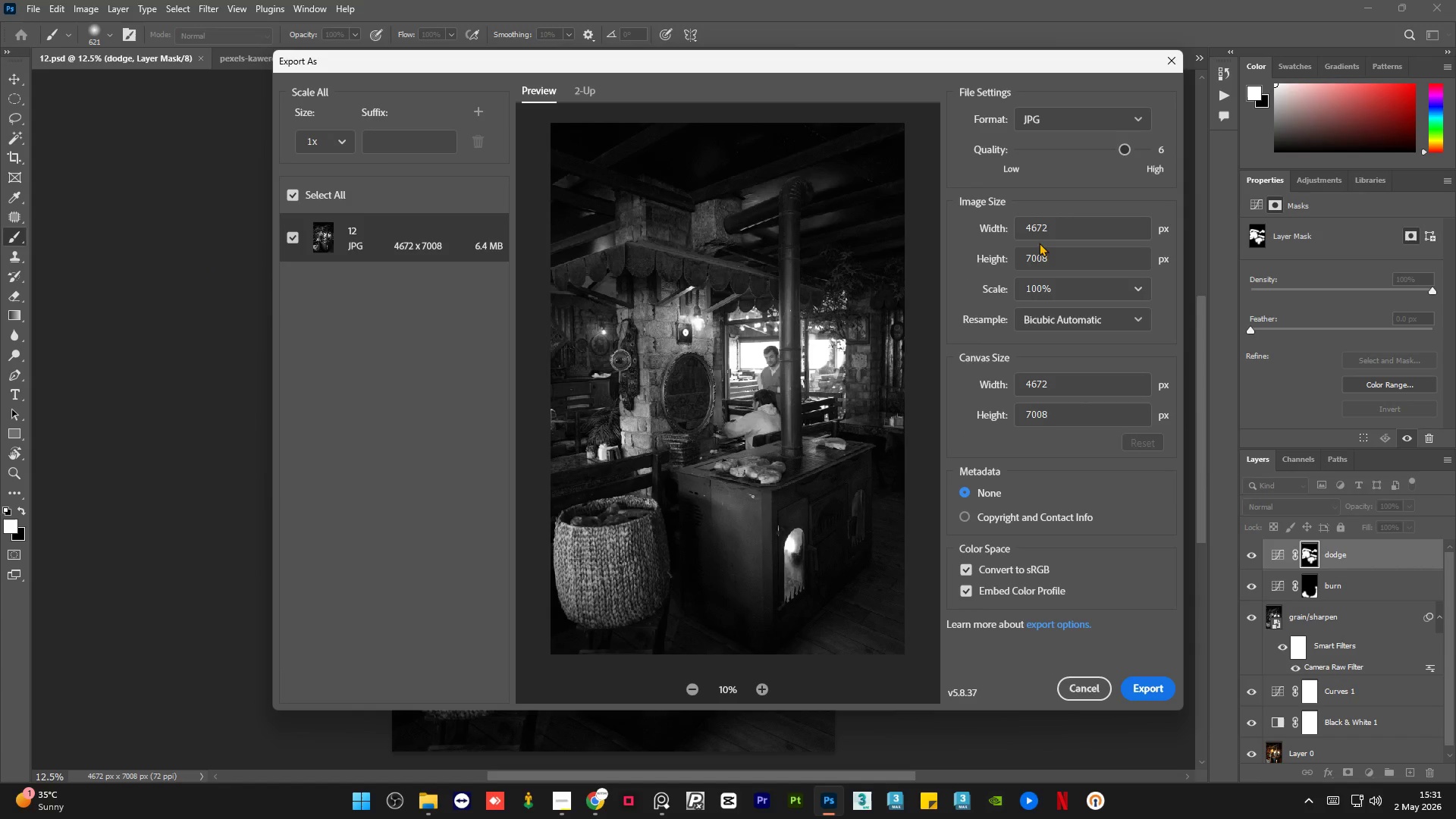 
double_click([1075, 262])
 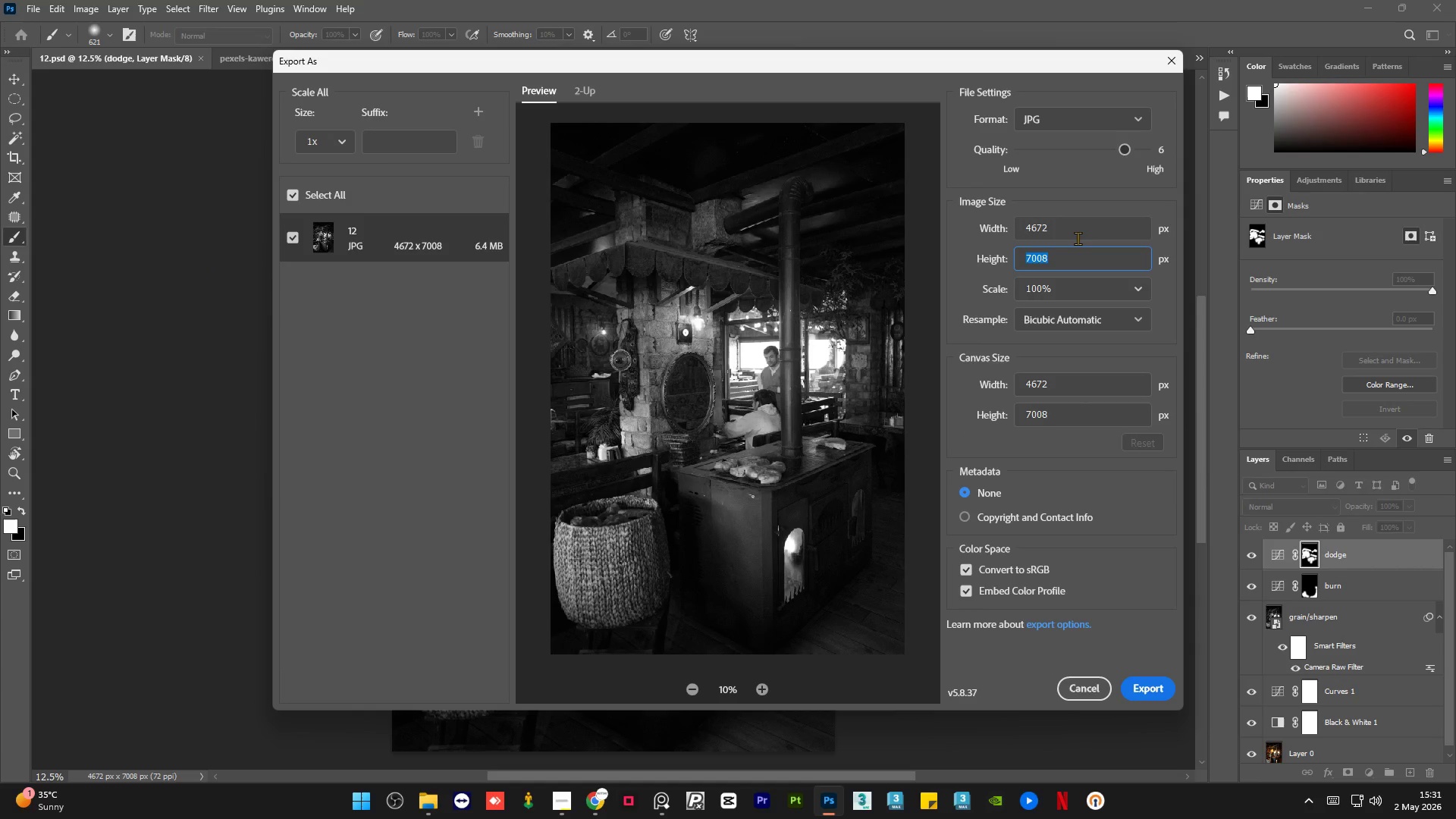 
key(Numpad2)
 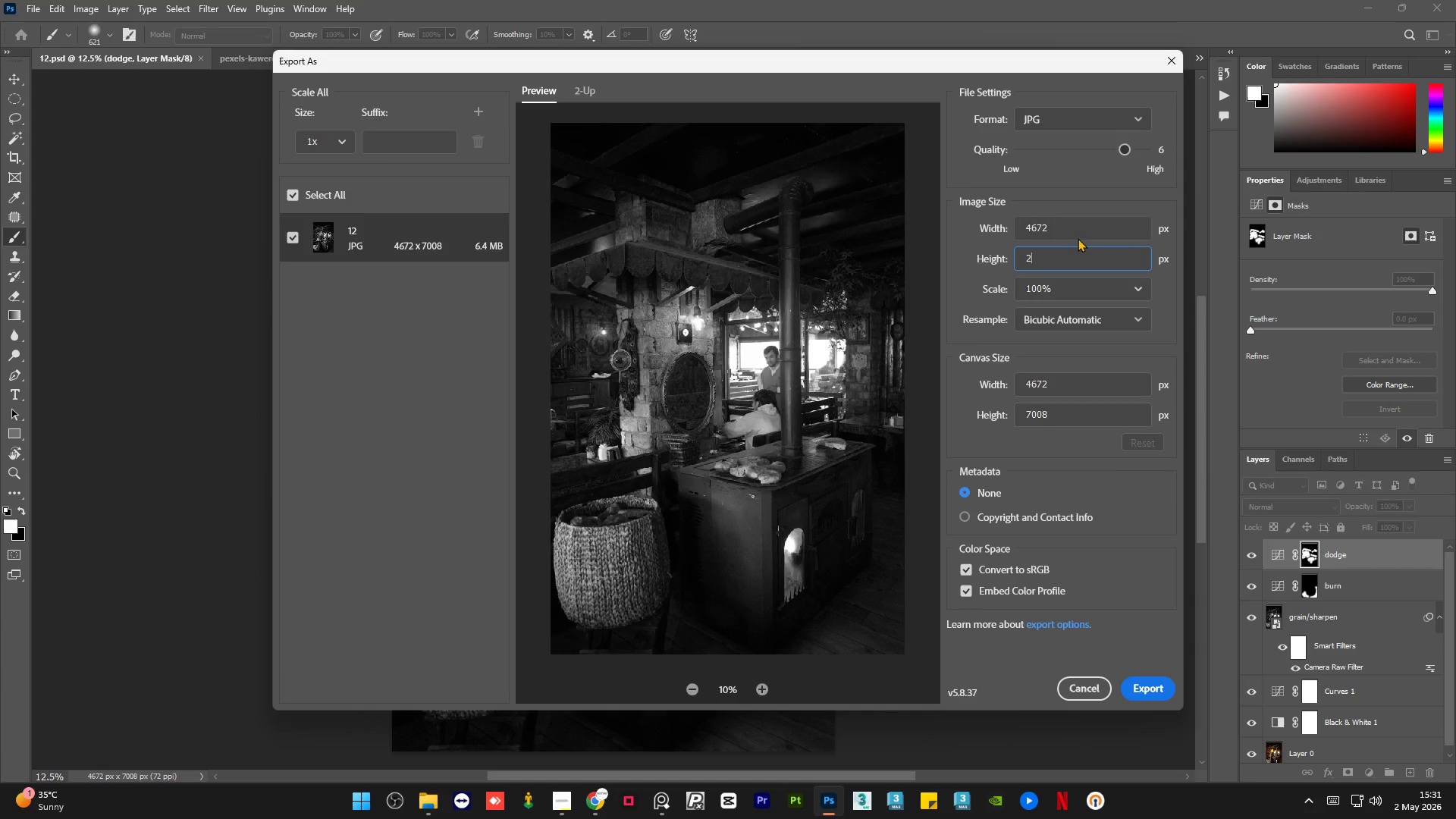 
key(Numpad5)
 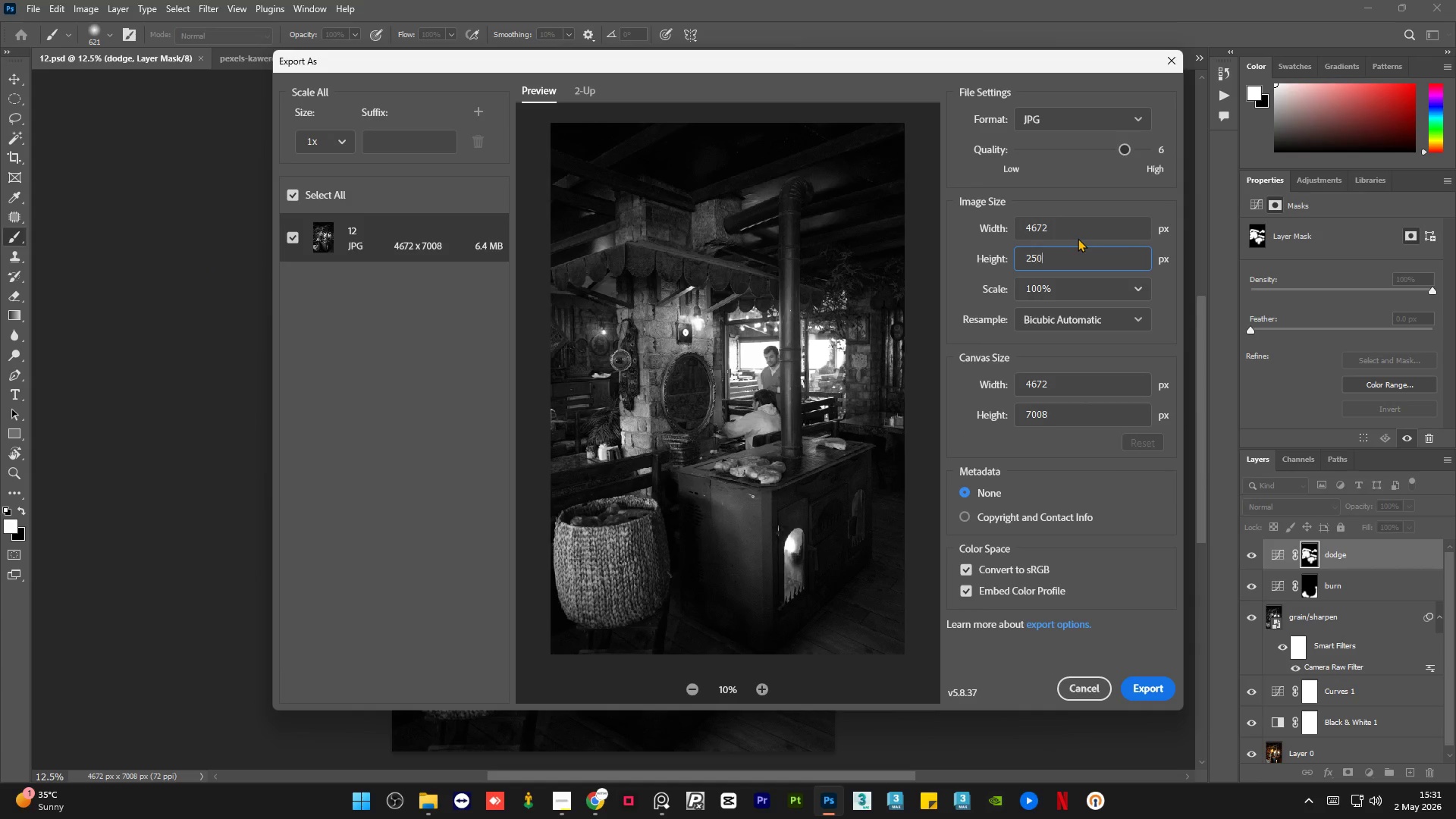 
key(Numpad0)
 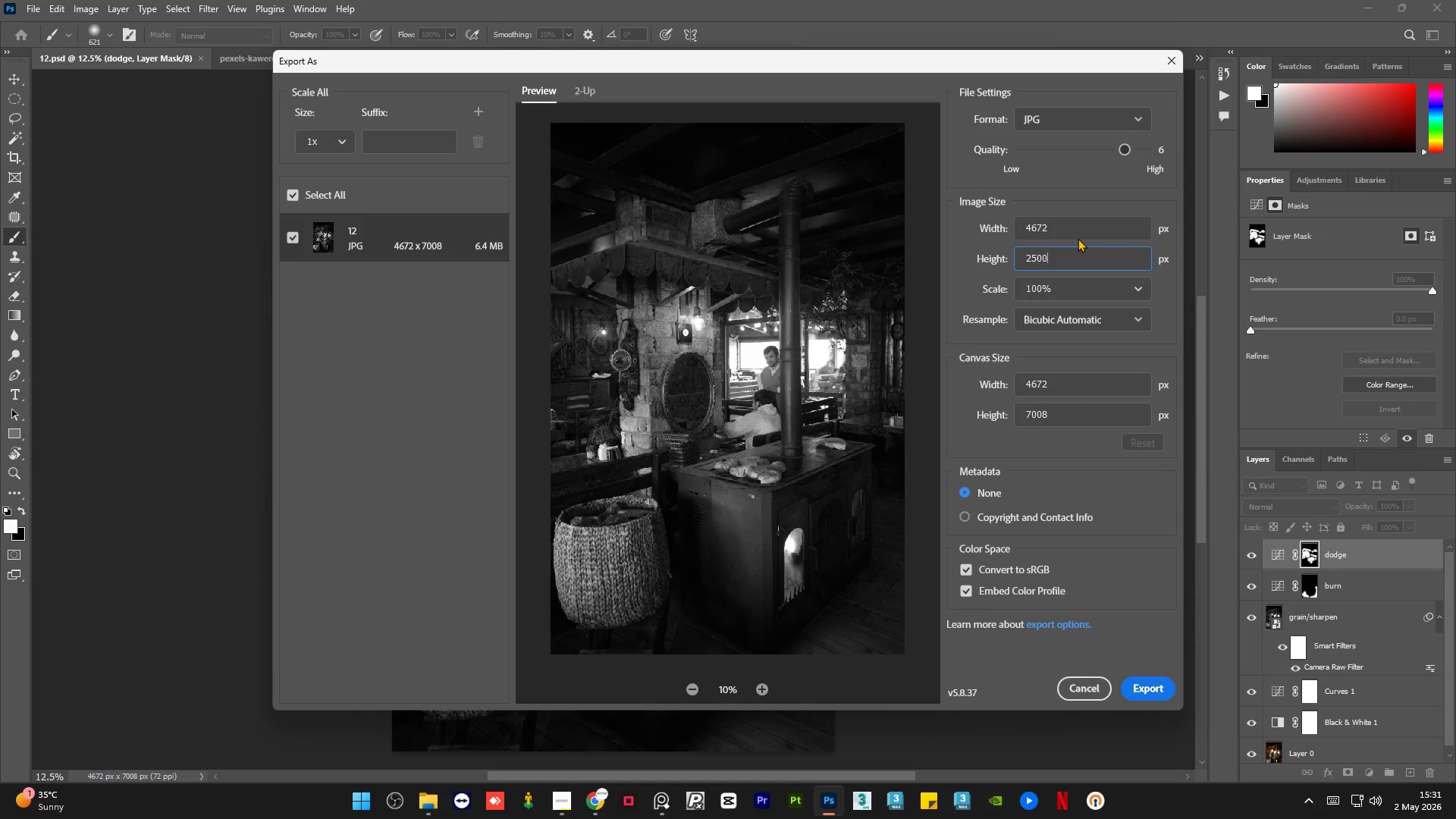 
key(Numpad0)
 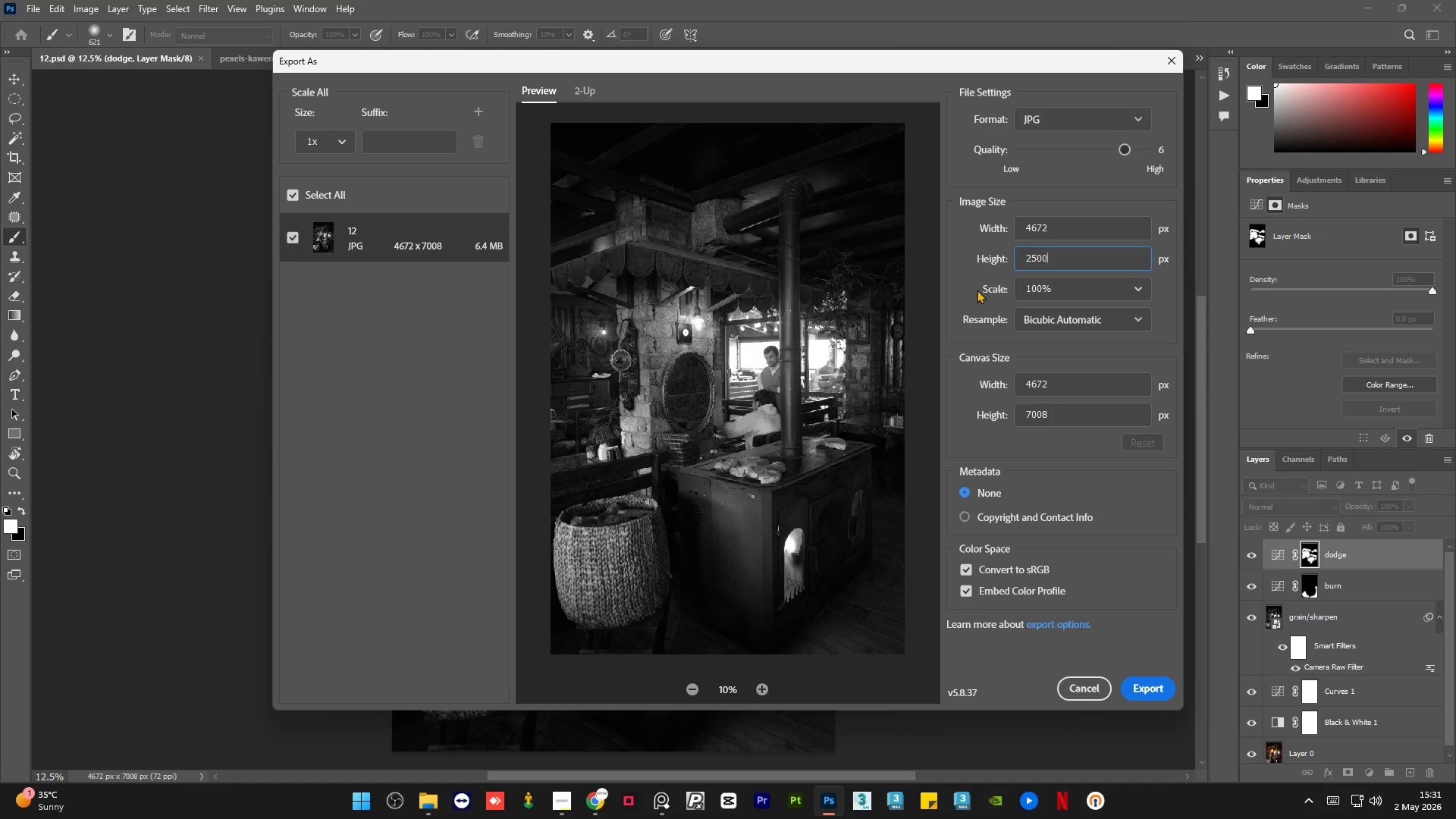 
left_click([960, 287])
 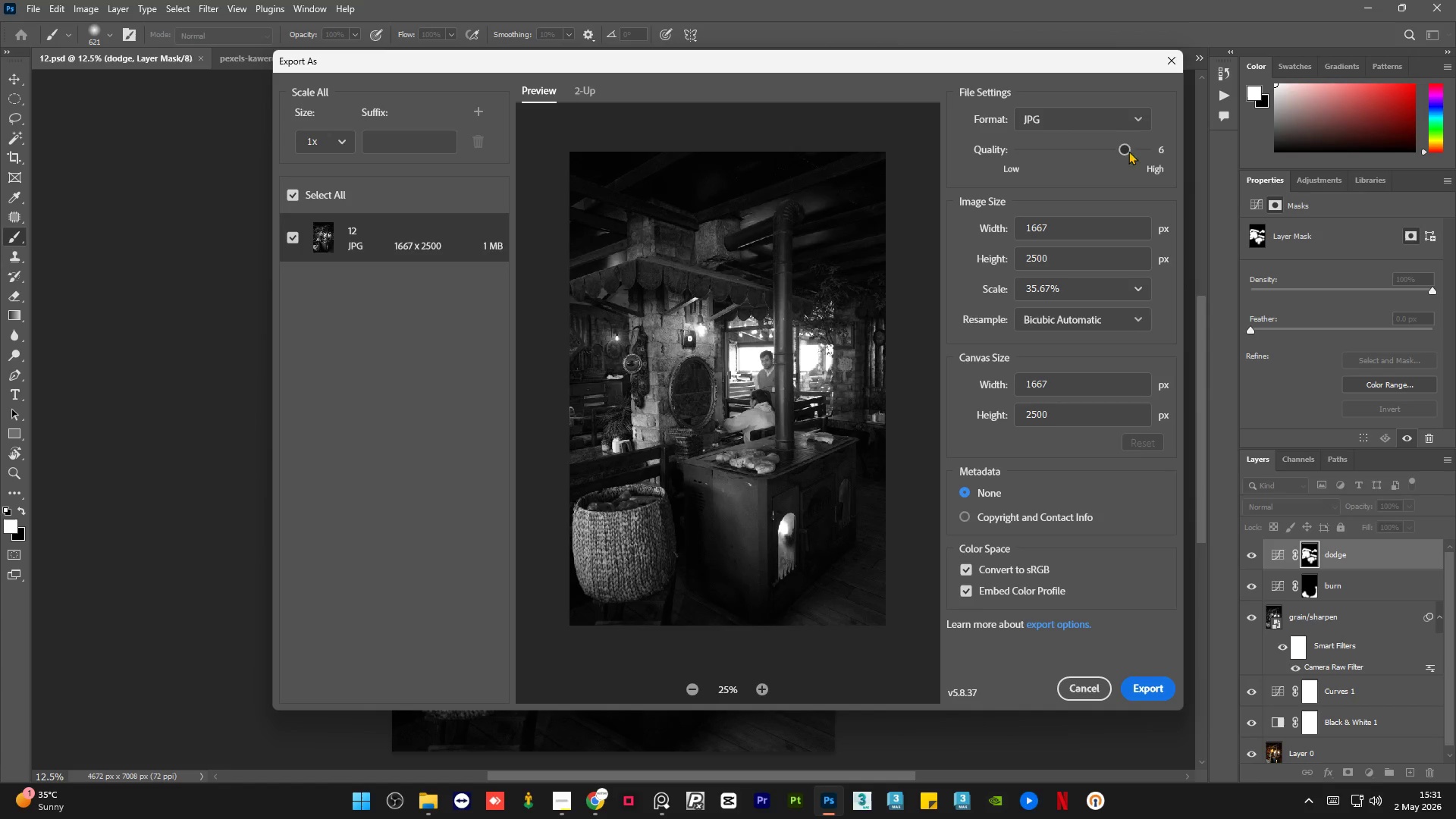 
left_click_drag(start_coordinate=[1125, 149], to_coordinate=[1205, 152])
 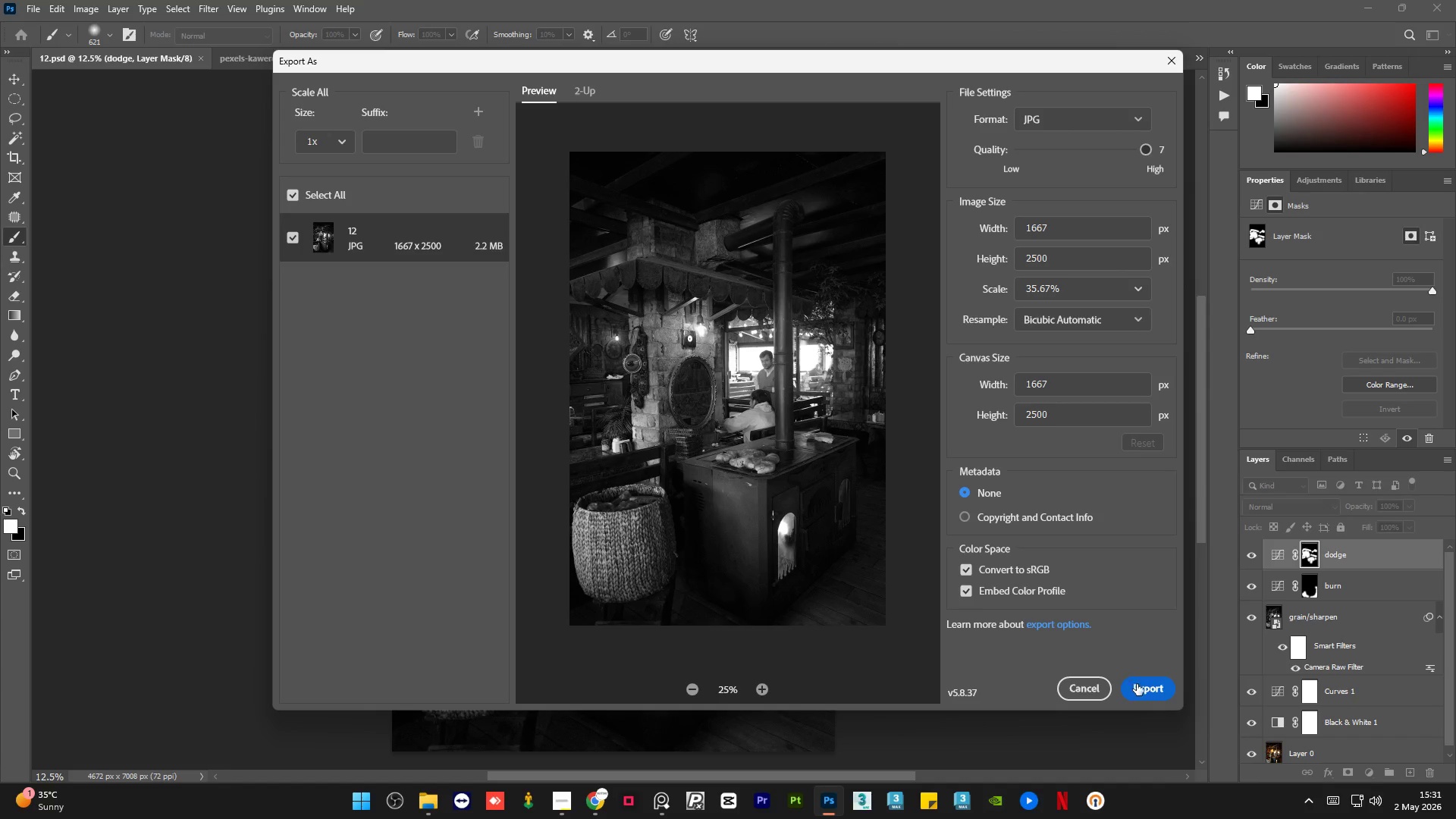 
left_click([1138, 685])
 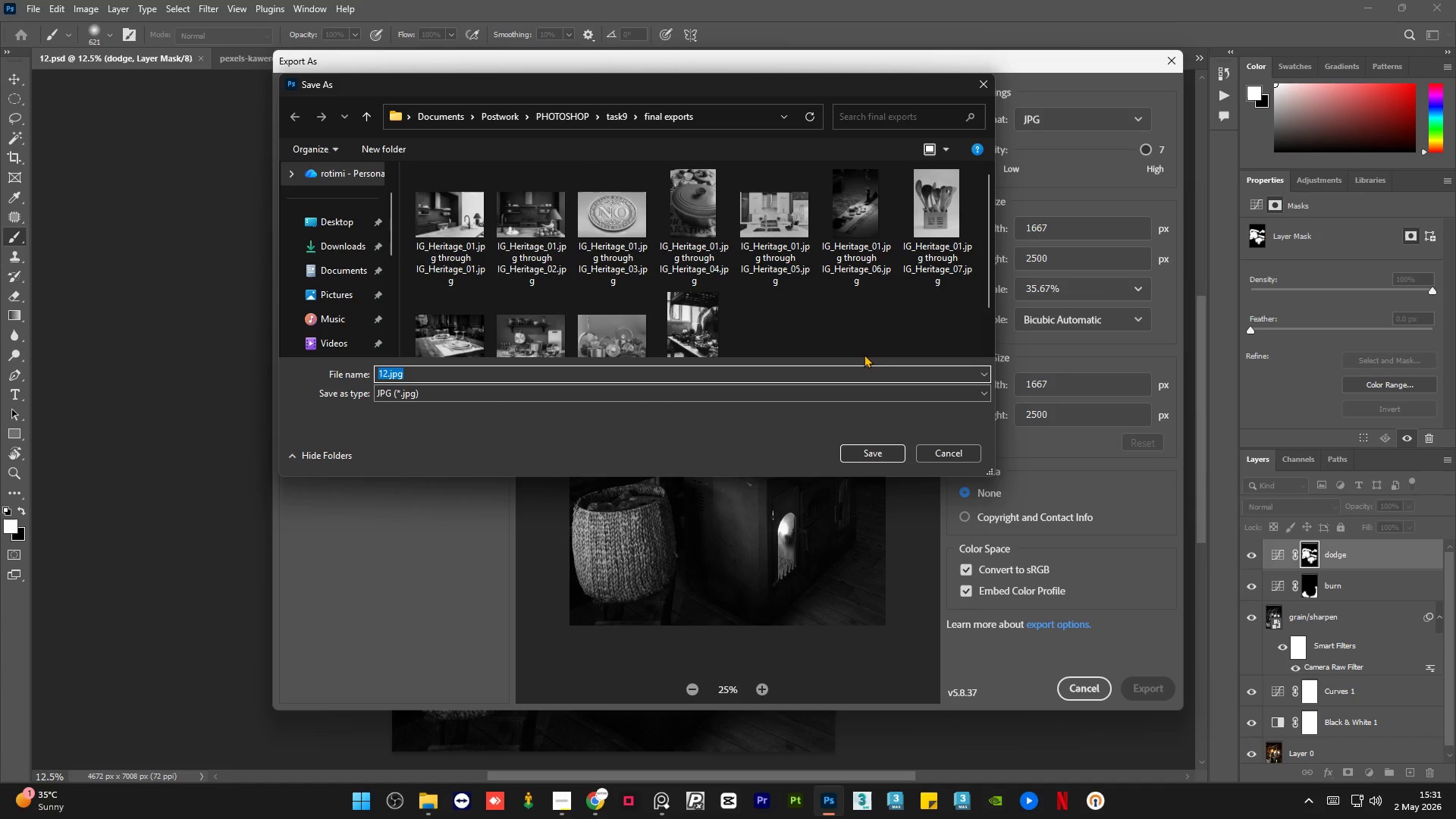 
scroll: coordinate [686, 317], scroll_direction: down, amount: 6.0
 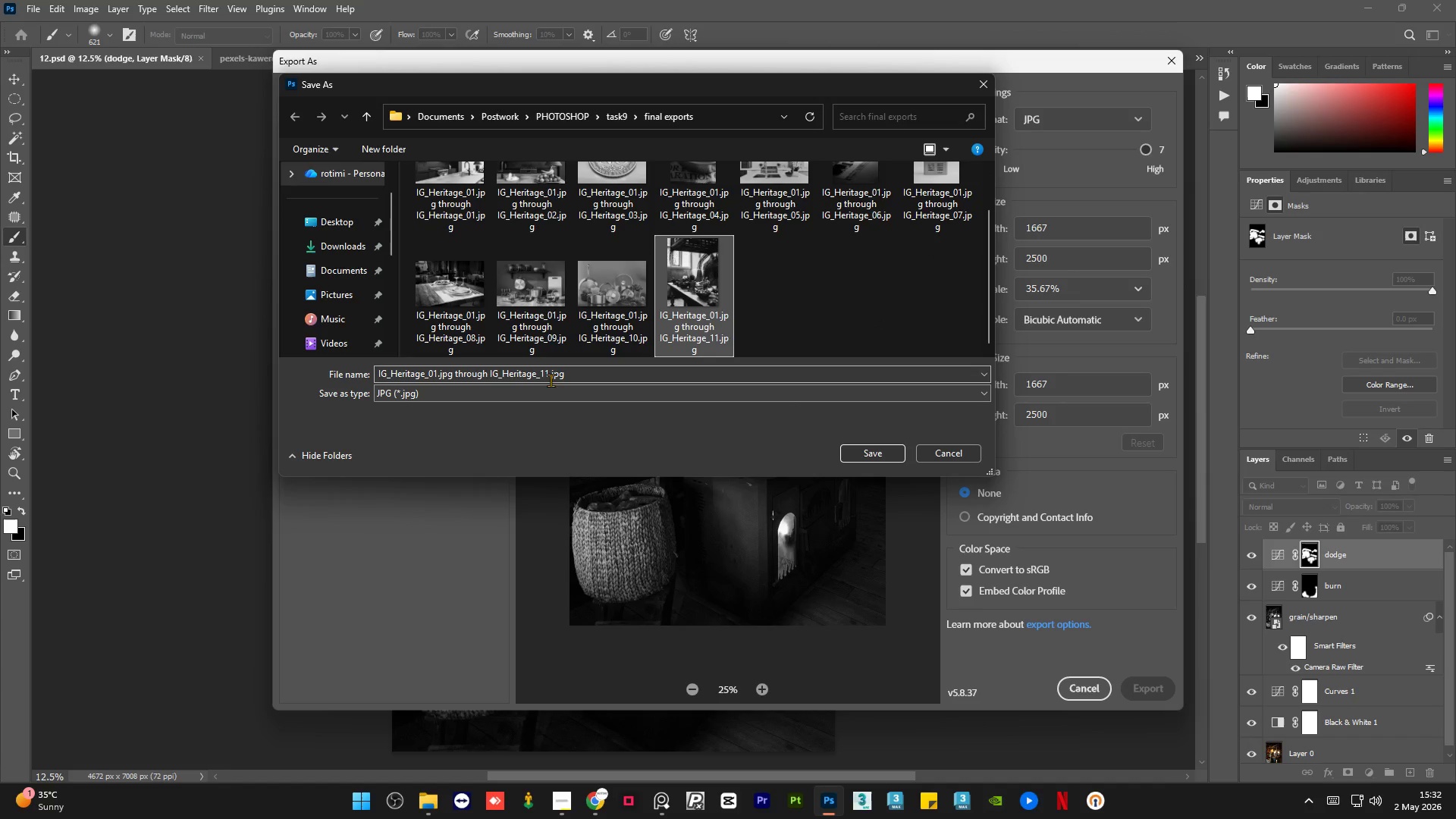 
left_click([551, 377])
 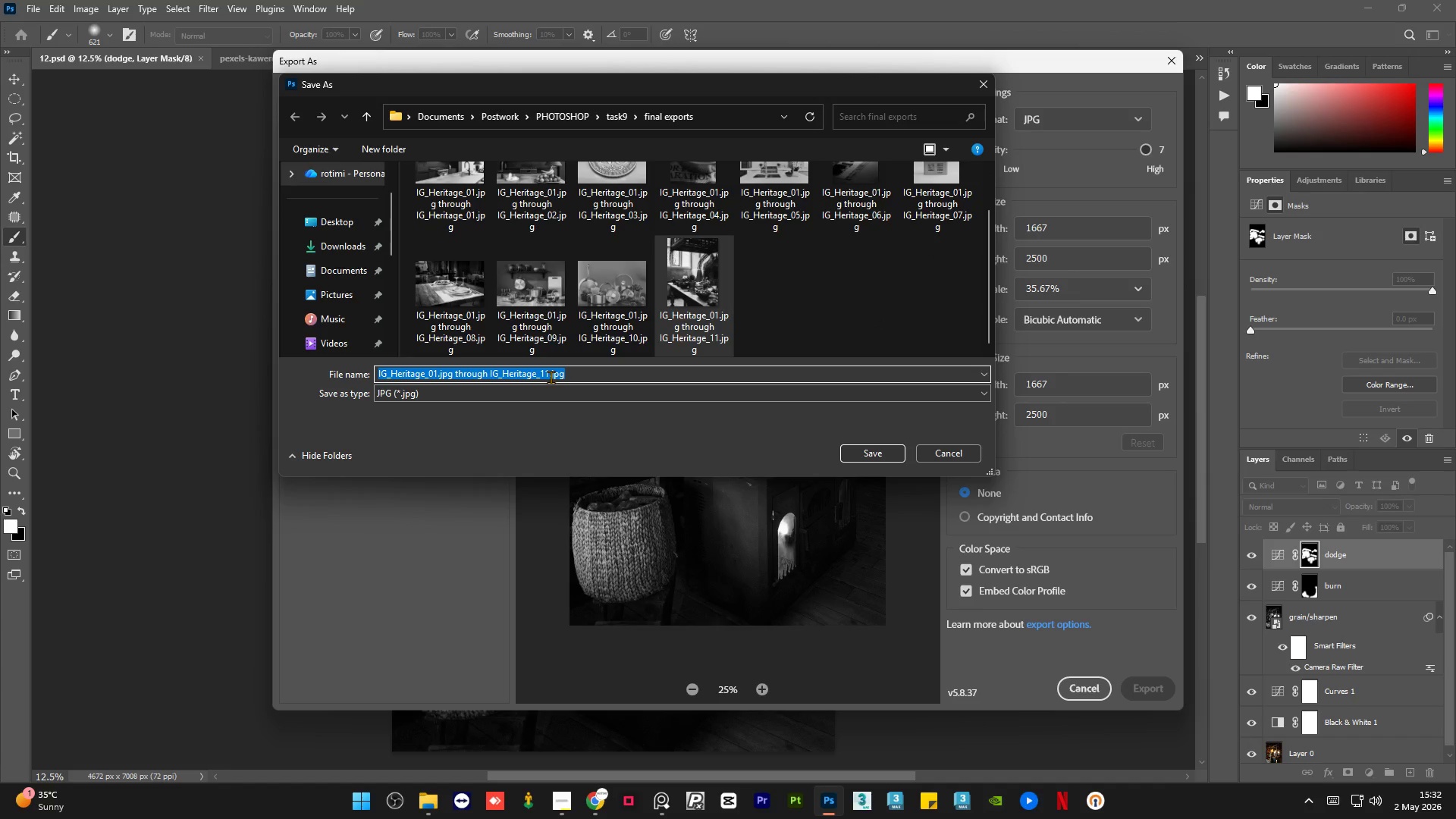 
left_click([551, 377])
 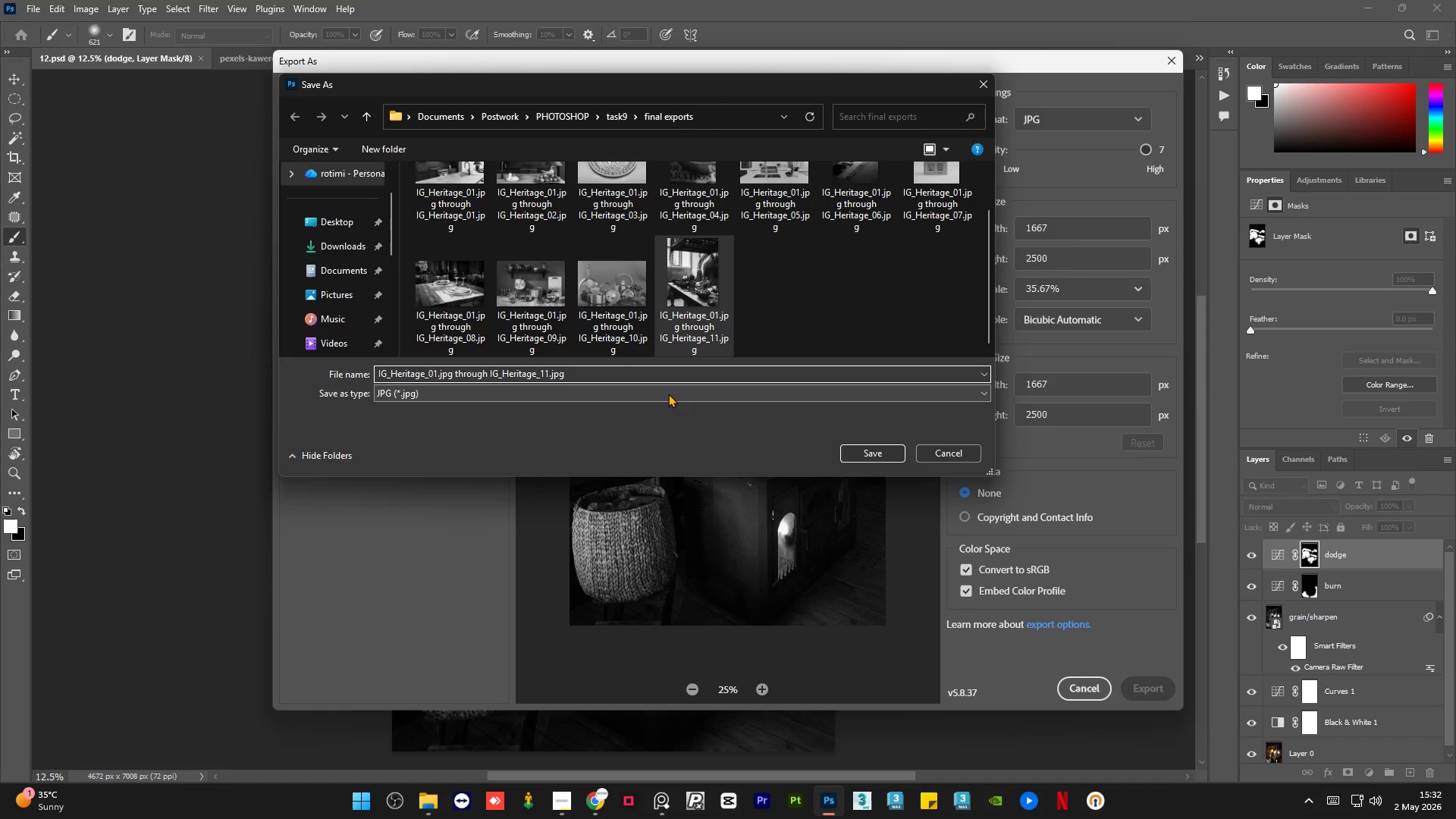 
key(ArrowLeft)
 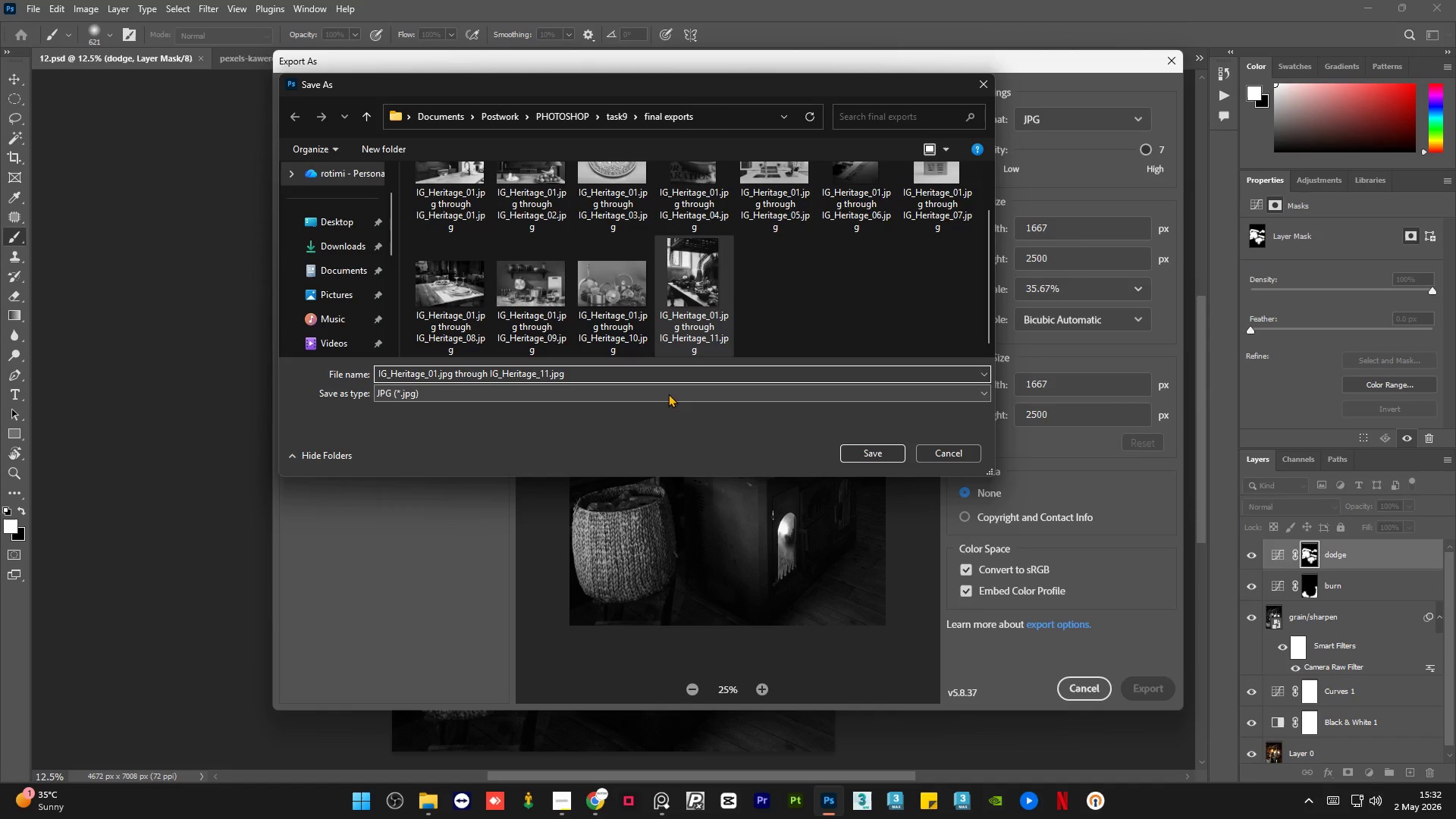 
key(Backspace)
 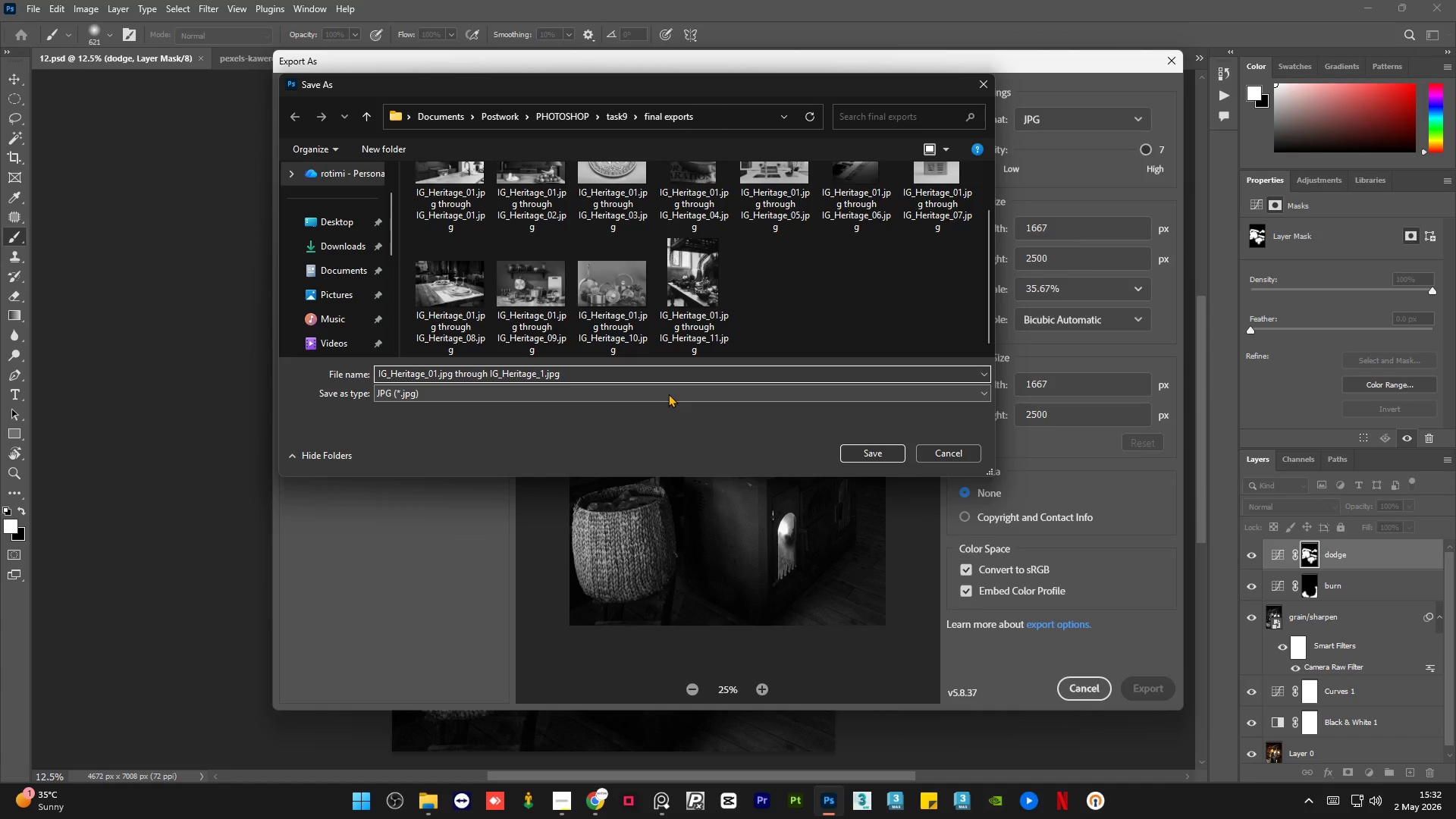 
key(Numpad2)
 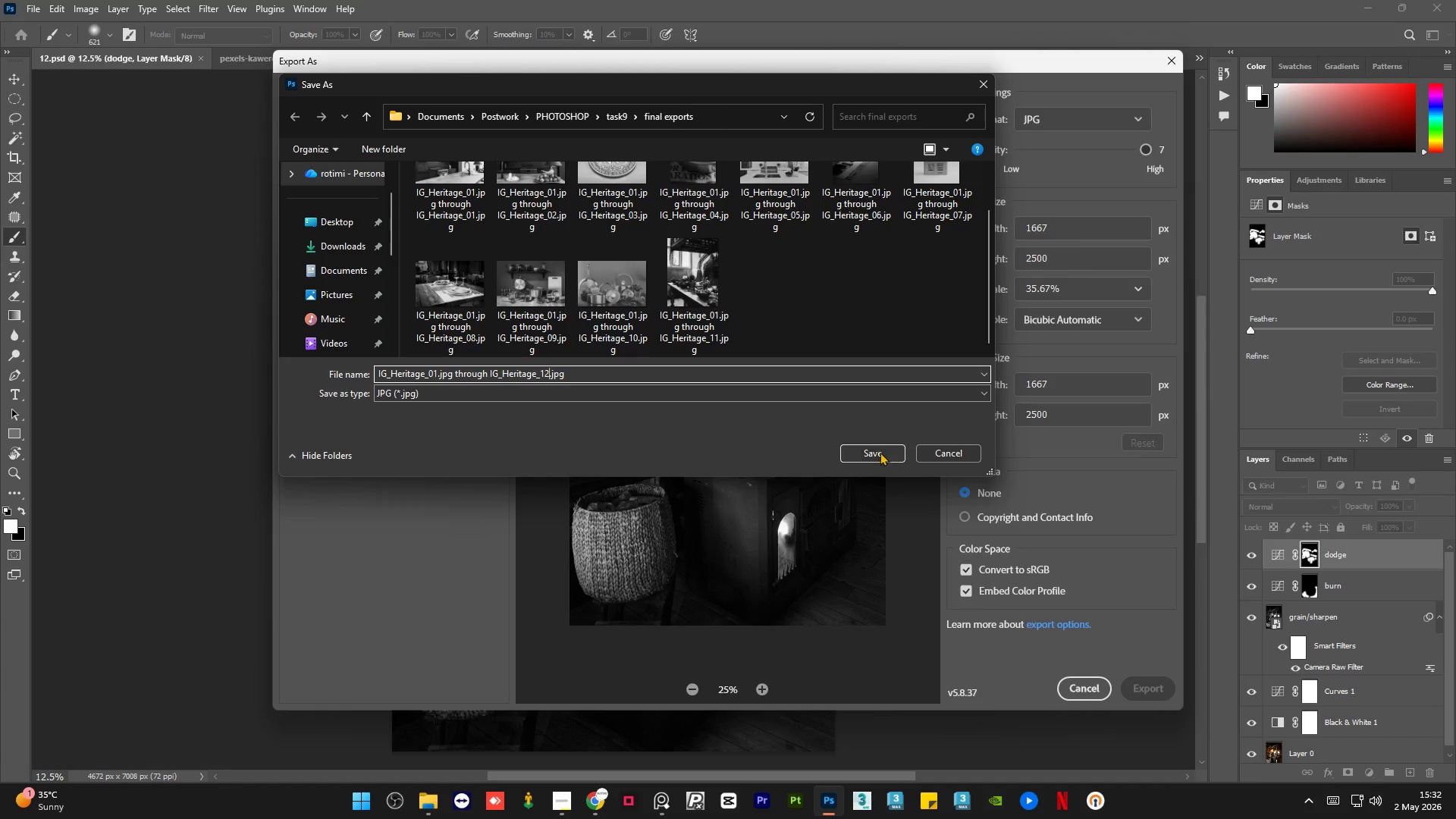 
left_click([860, 447])
 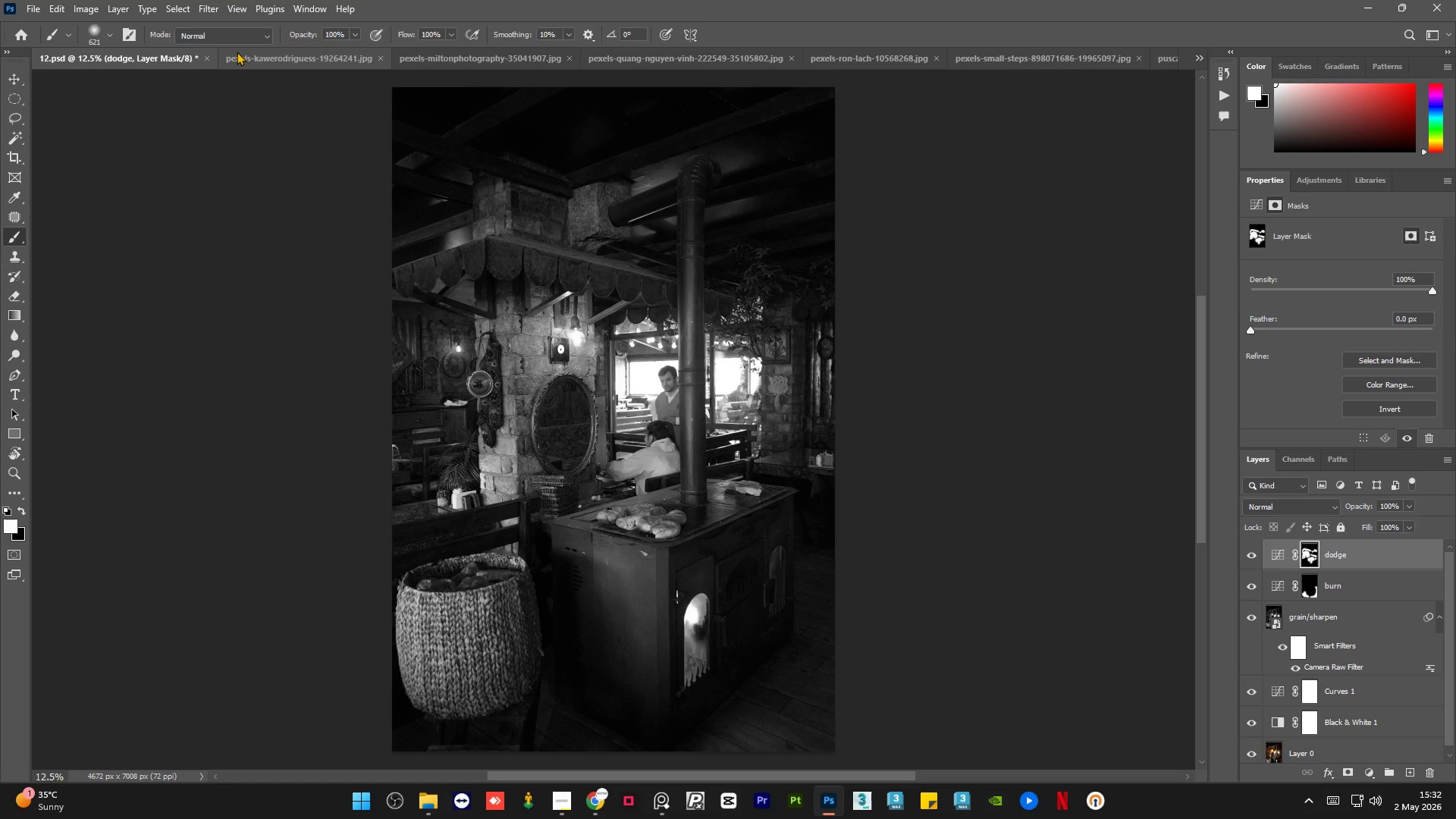 
left_click([268, 52])
 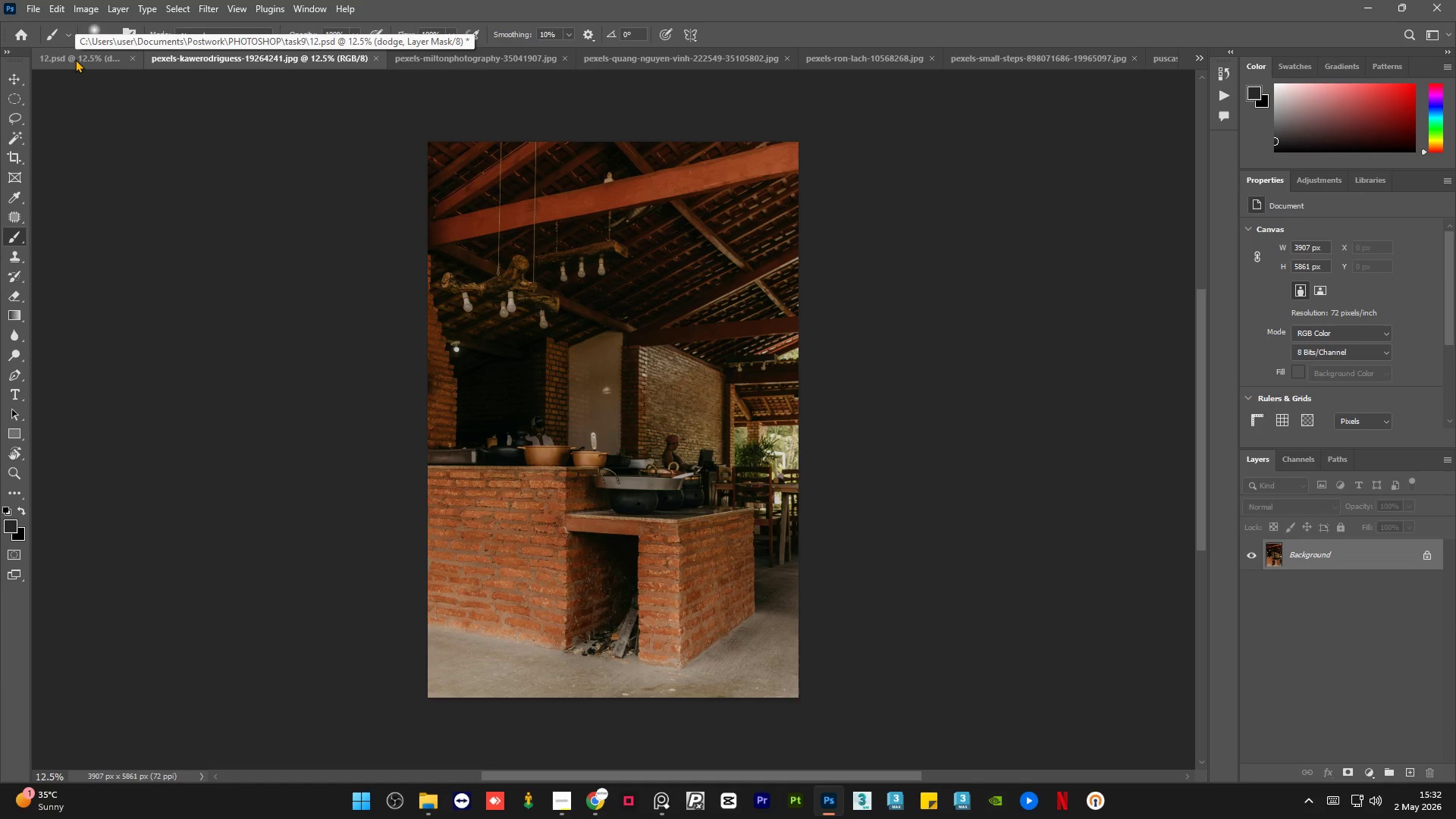 
wait(8.19)
 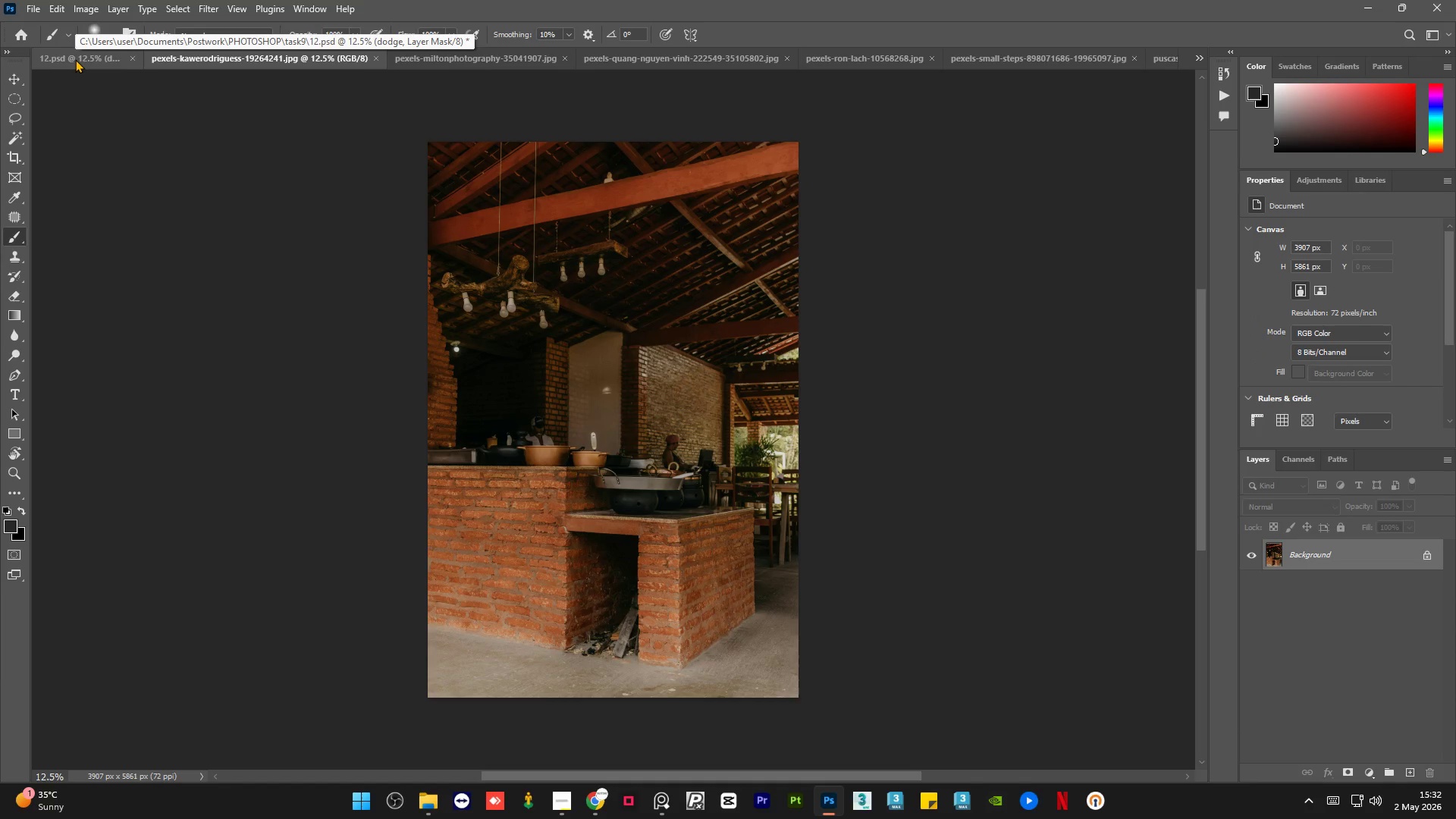 
left_click([75, 59])
 